 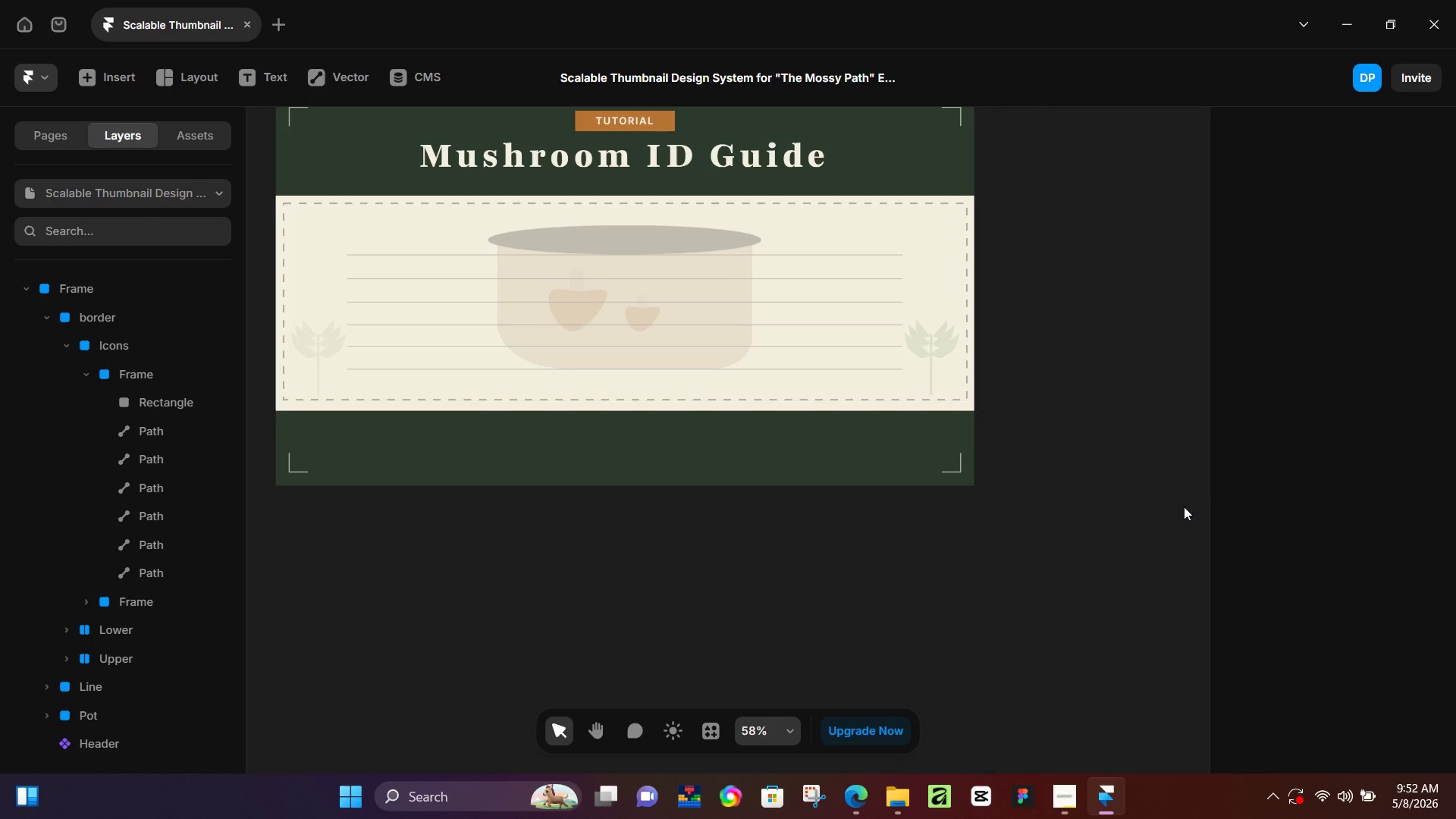 
hold_key(key=ControlLeft, duration=0.44)
scroll: coordinate [624, 300], scroll_direction: down, amount: 3.0
 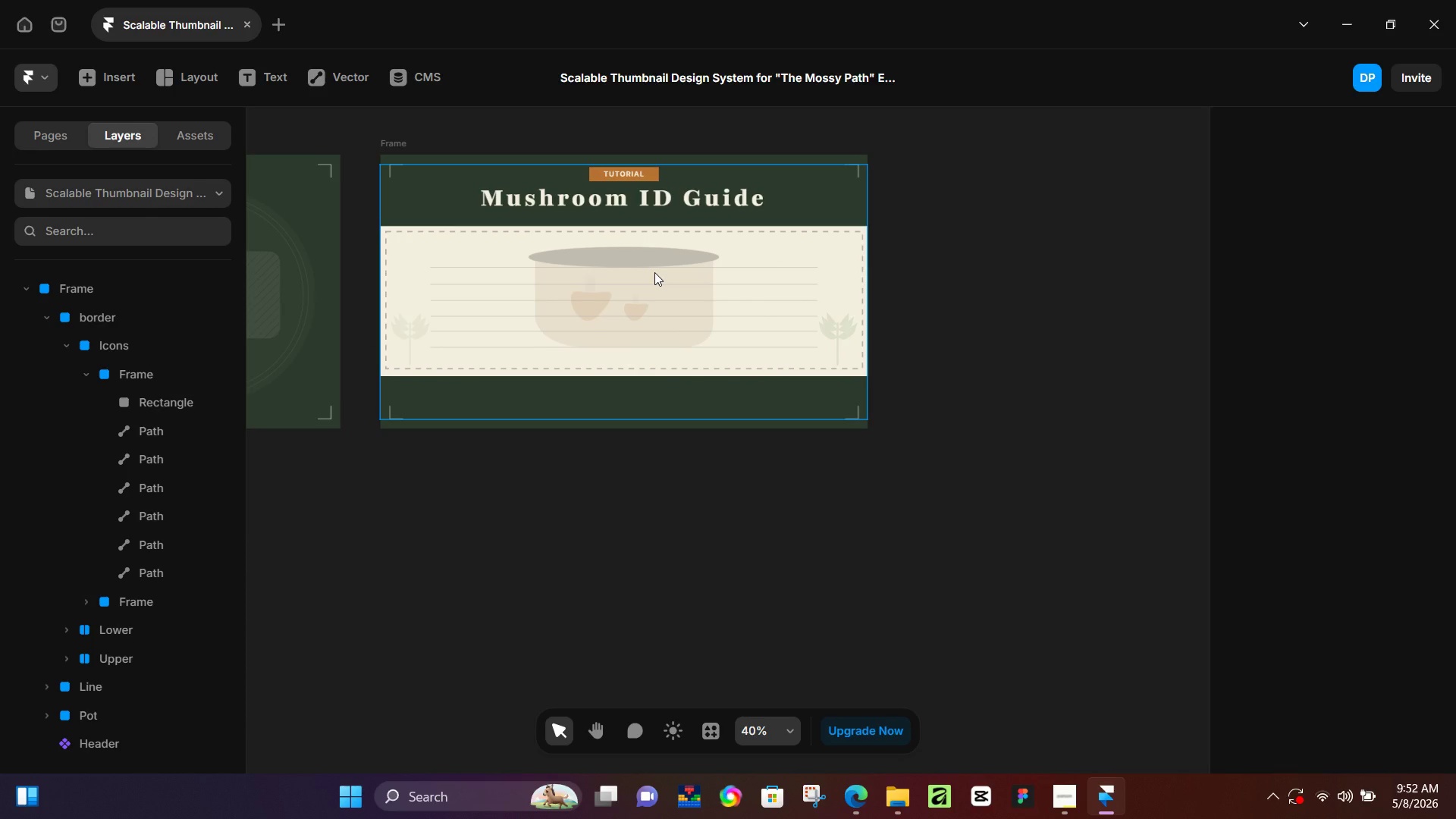 
scroll: coordinate [631, 337], scroll_direction: up, amount: 4.0
 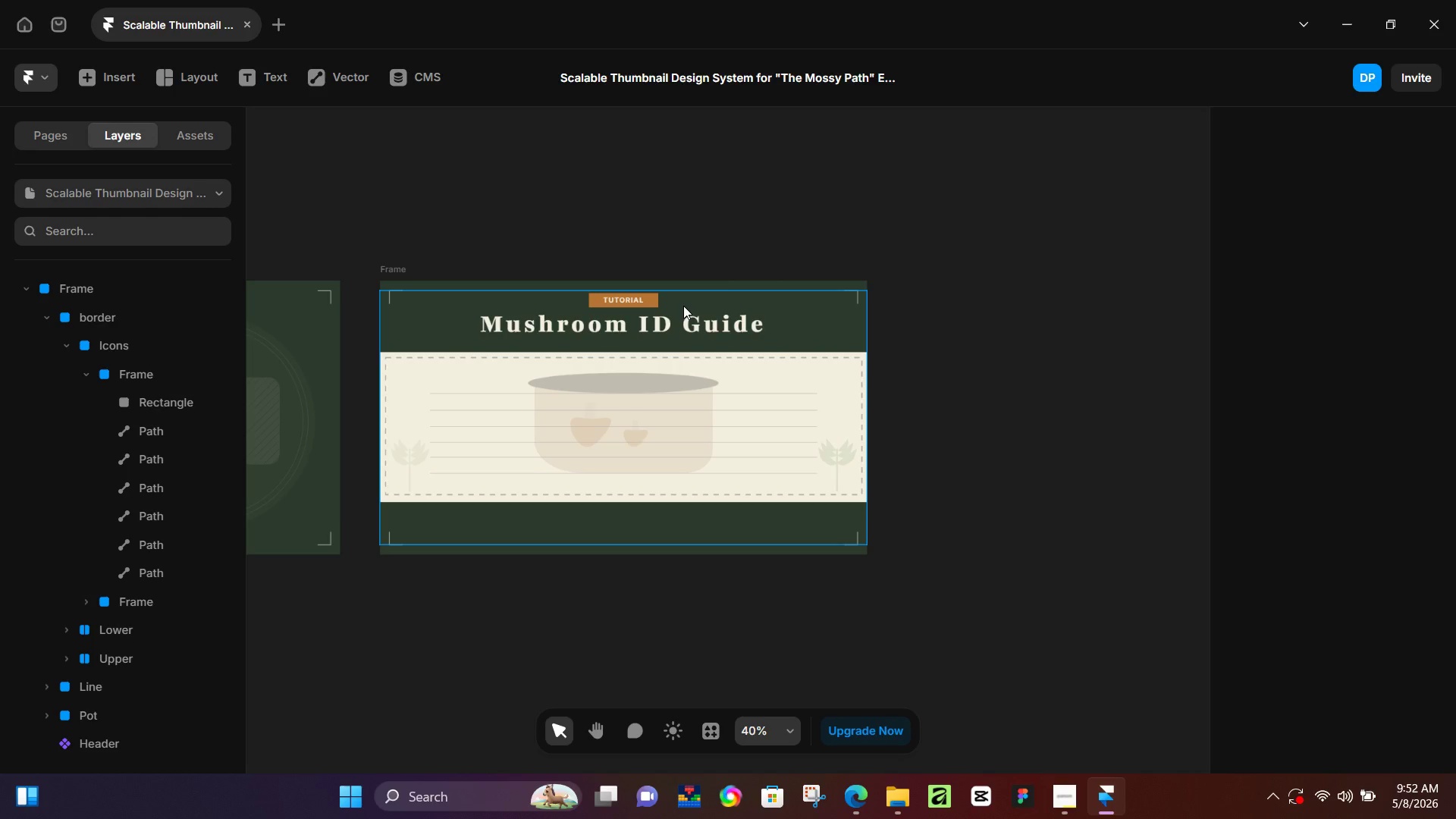 
scroll: coordinate [673, 348], scroll_direction: down, amount: 4.0
 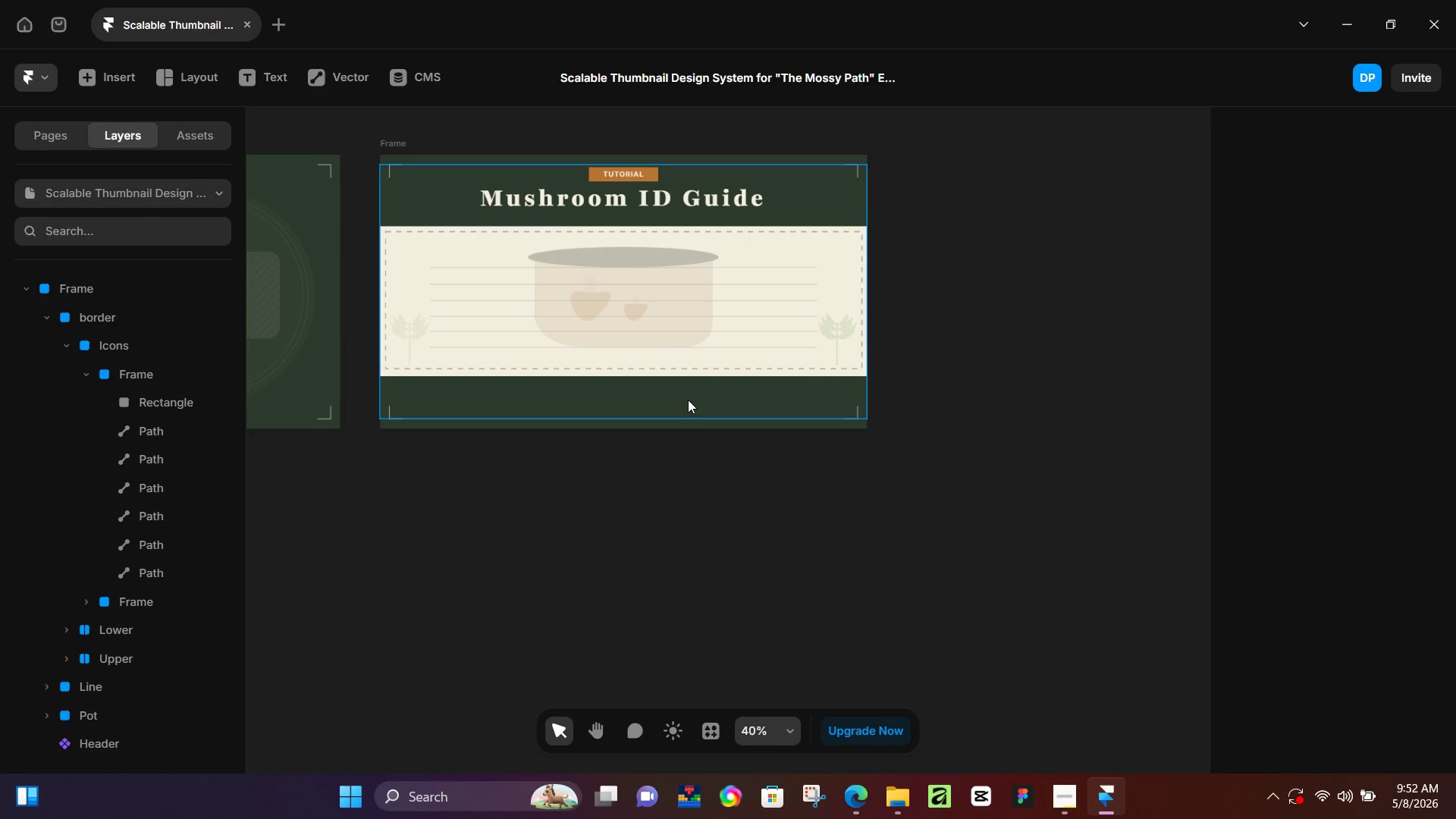 
wait(12.91)
 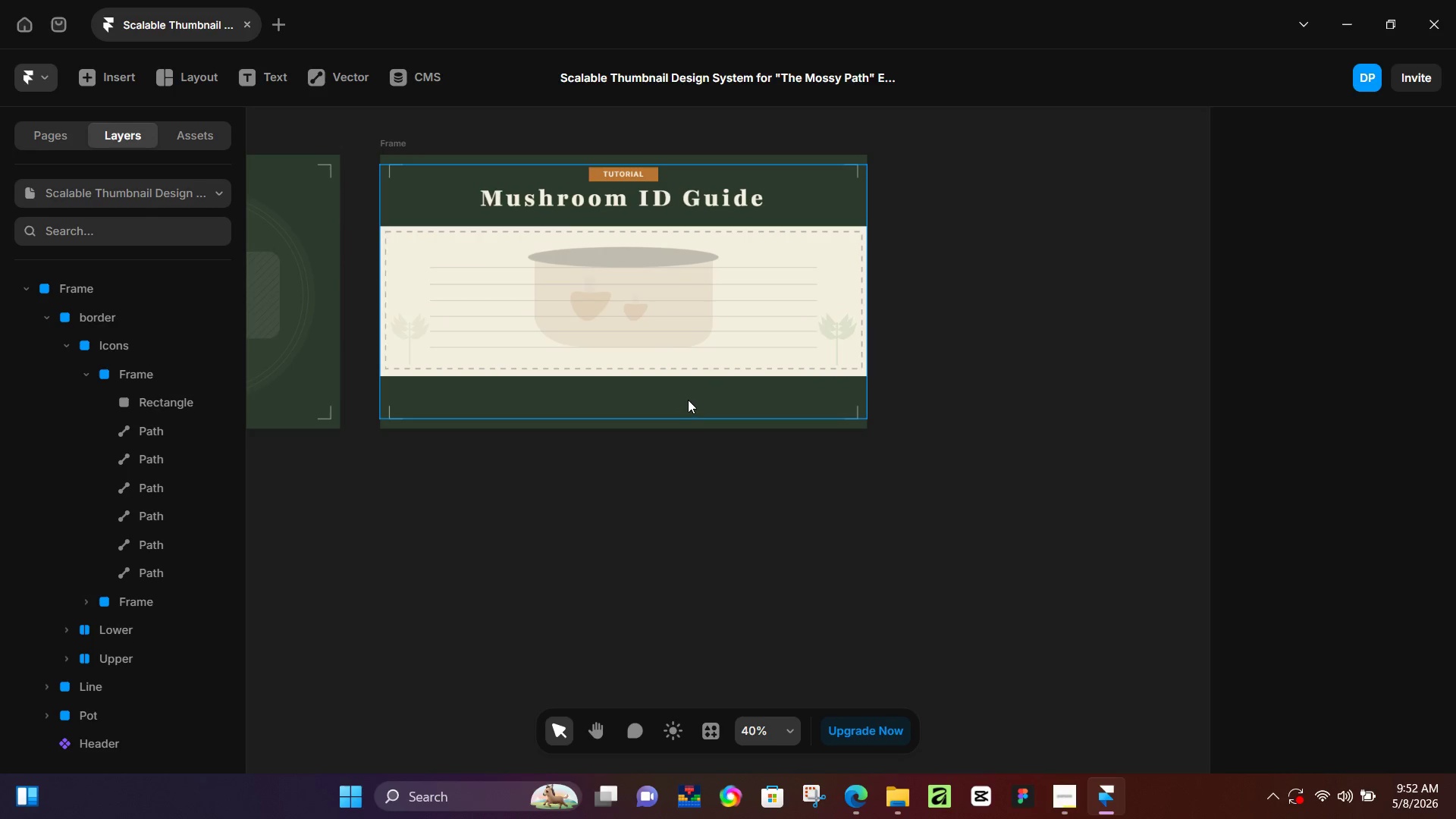 
key(T)
 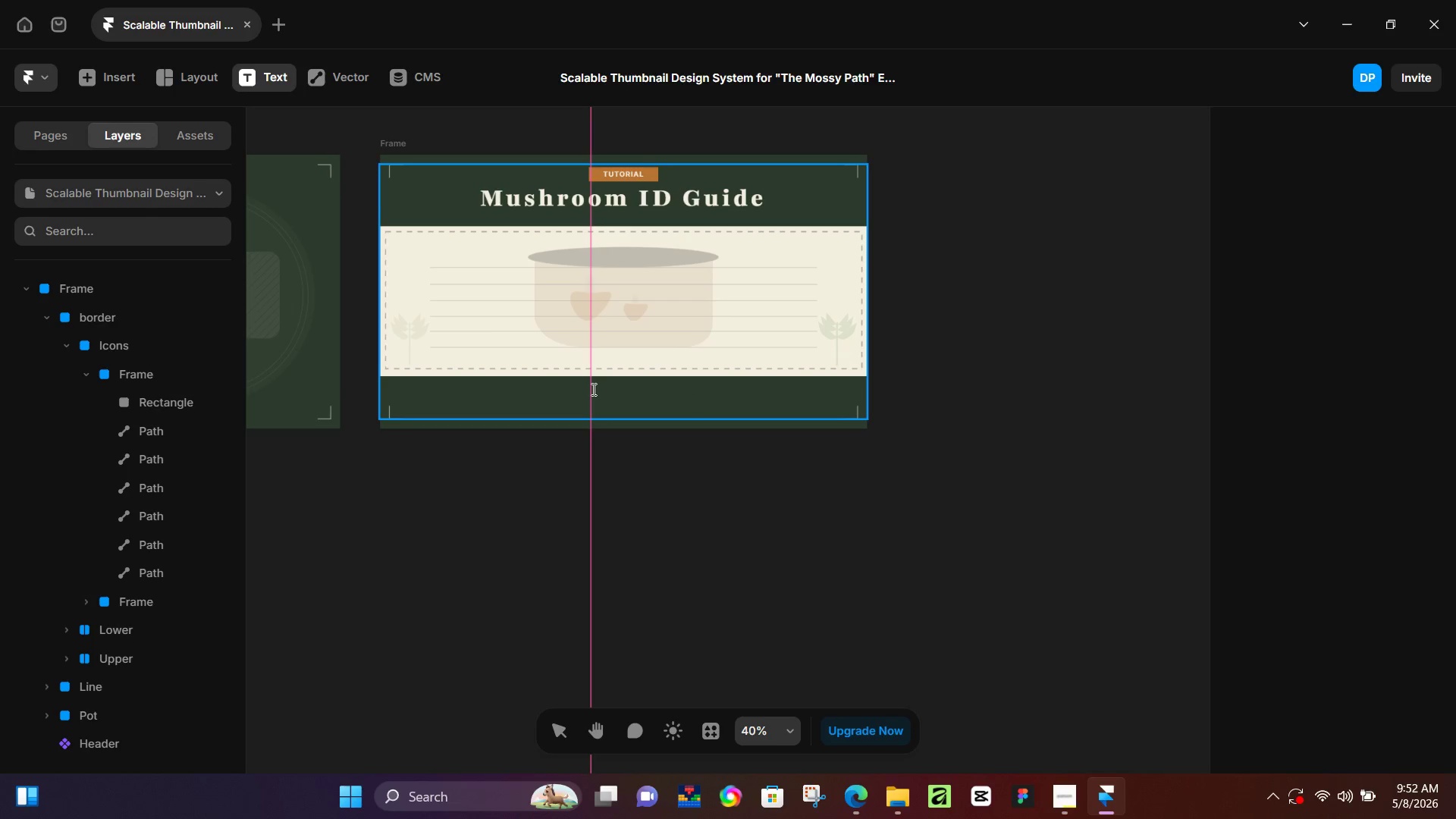 
left_click([592, 389])
 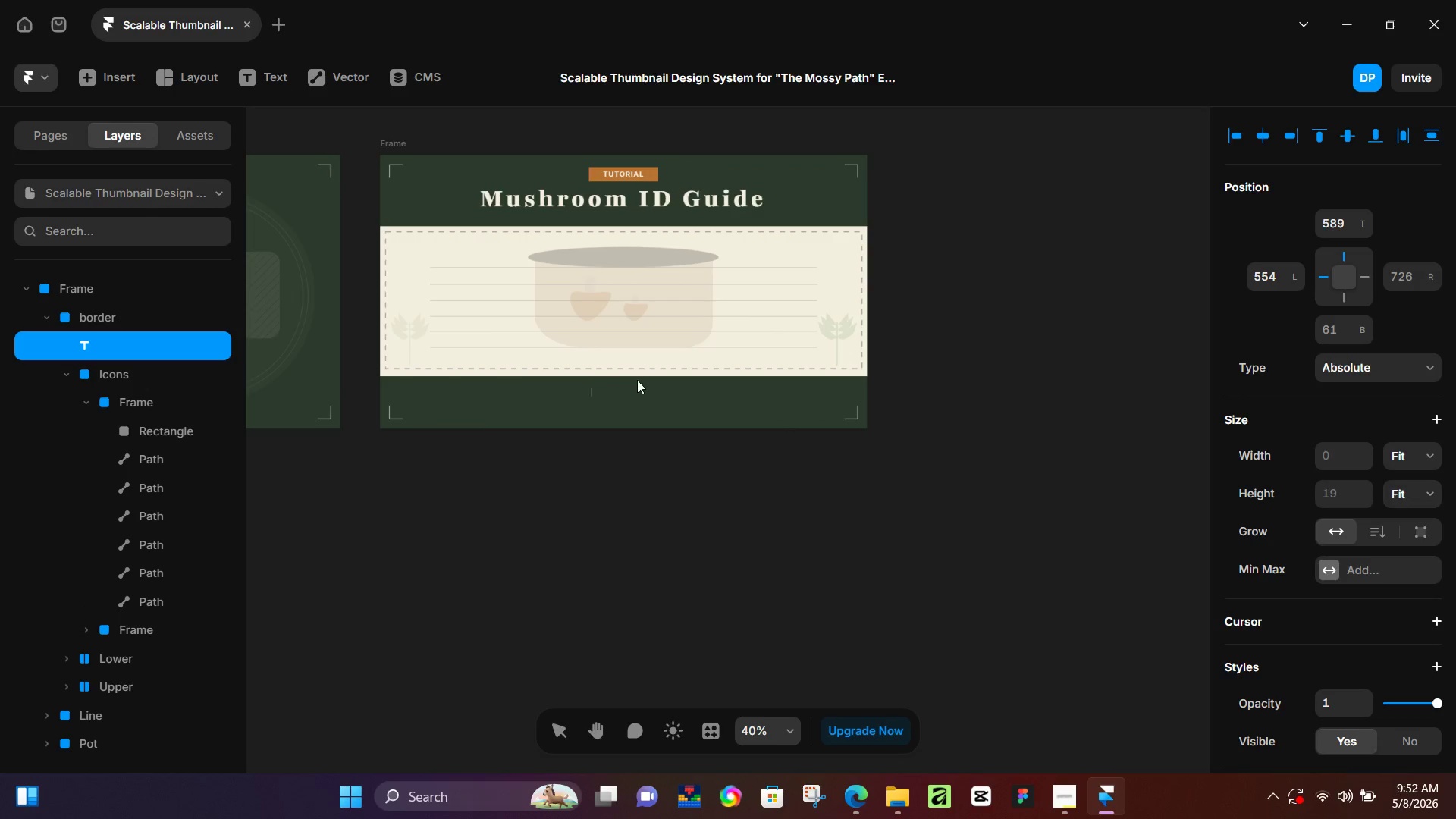 
type(What's Safe)
 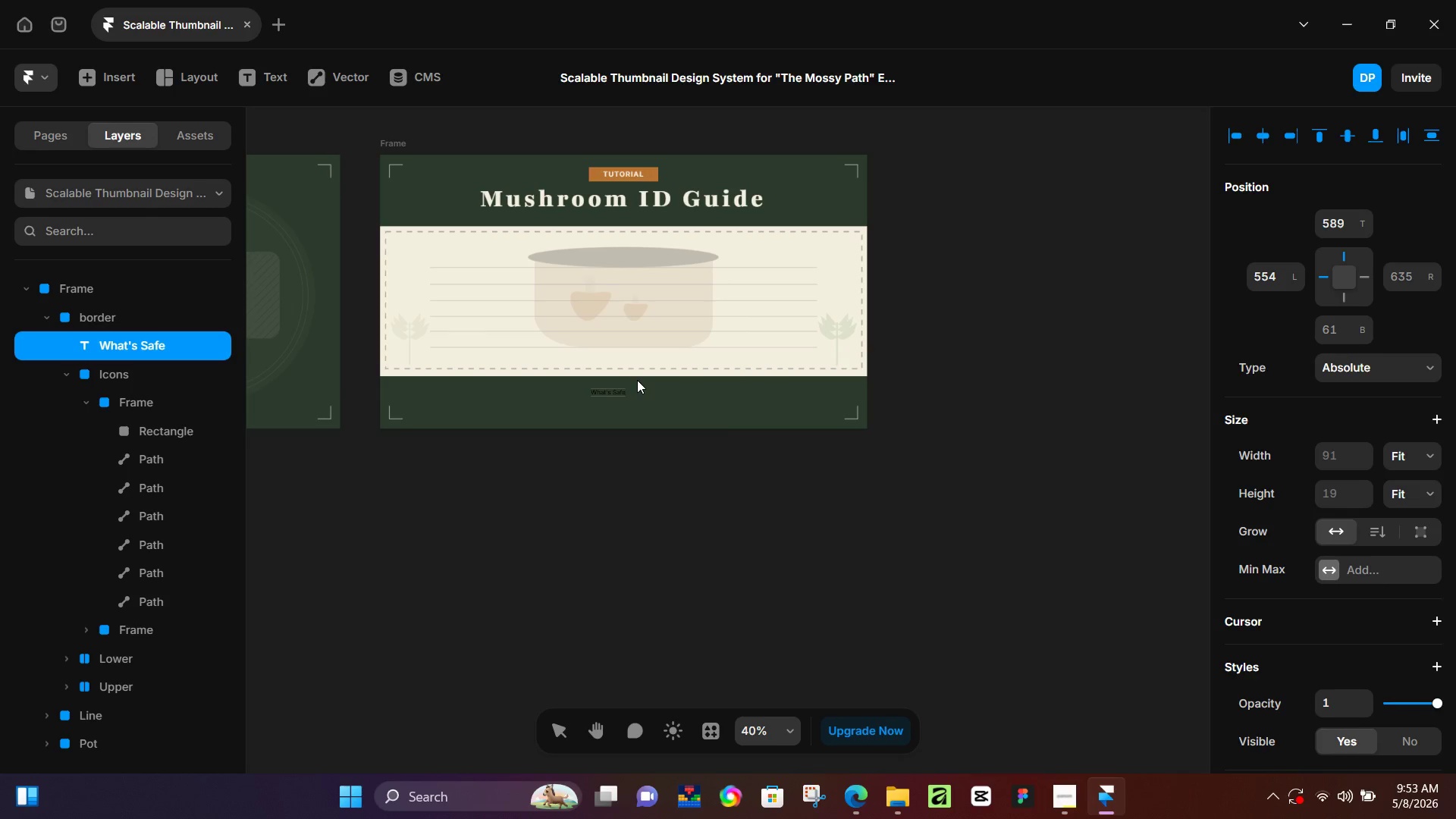 
left_click_drag(start_coordinate=[619, 417], to_coordinate=[621, 429])
 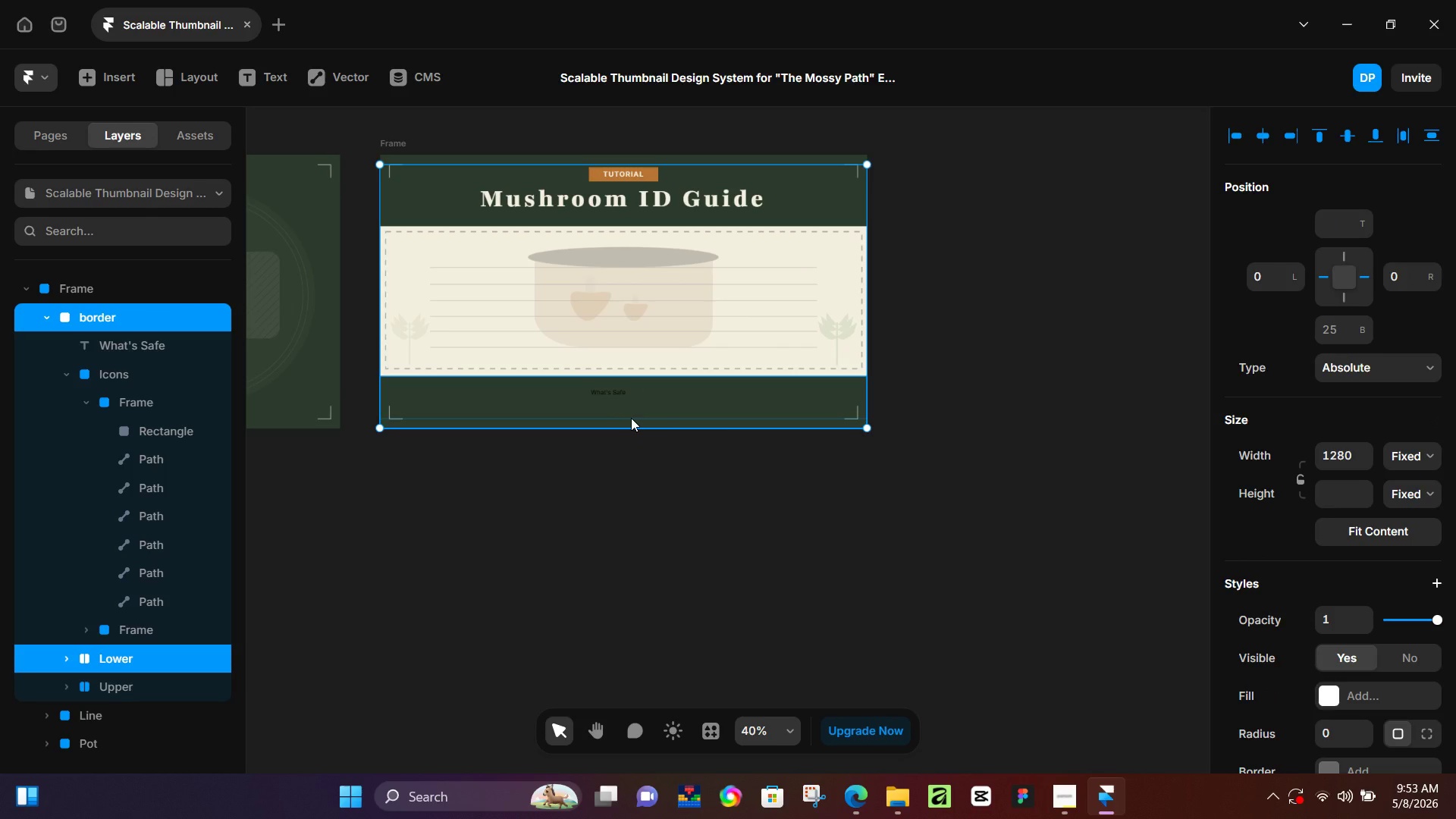 
hold_key(key=ControlLeft, duration=0.89)
 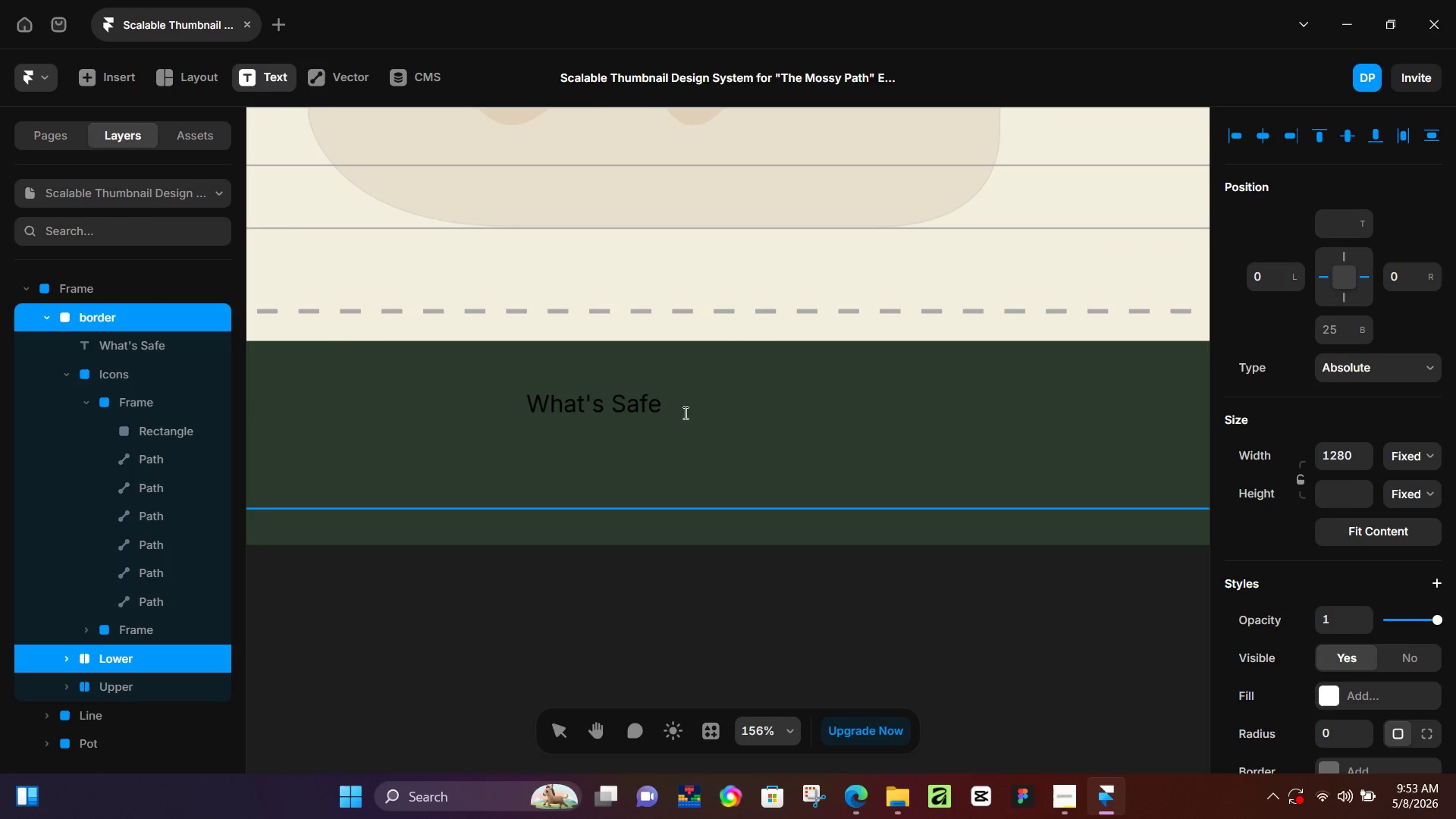 
key(T)
 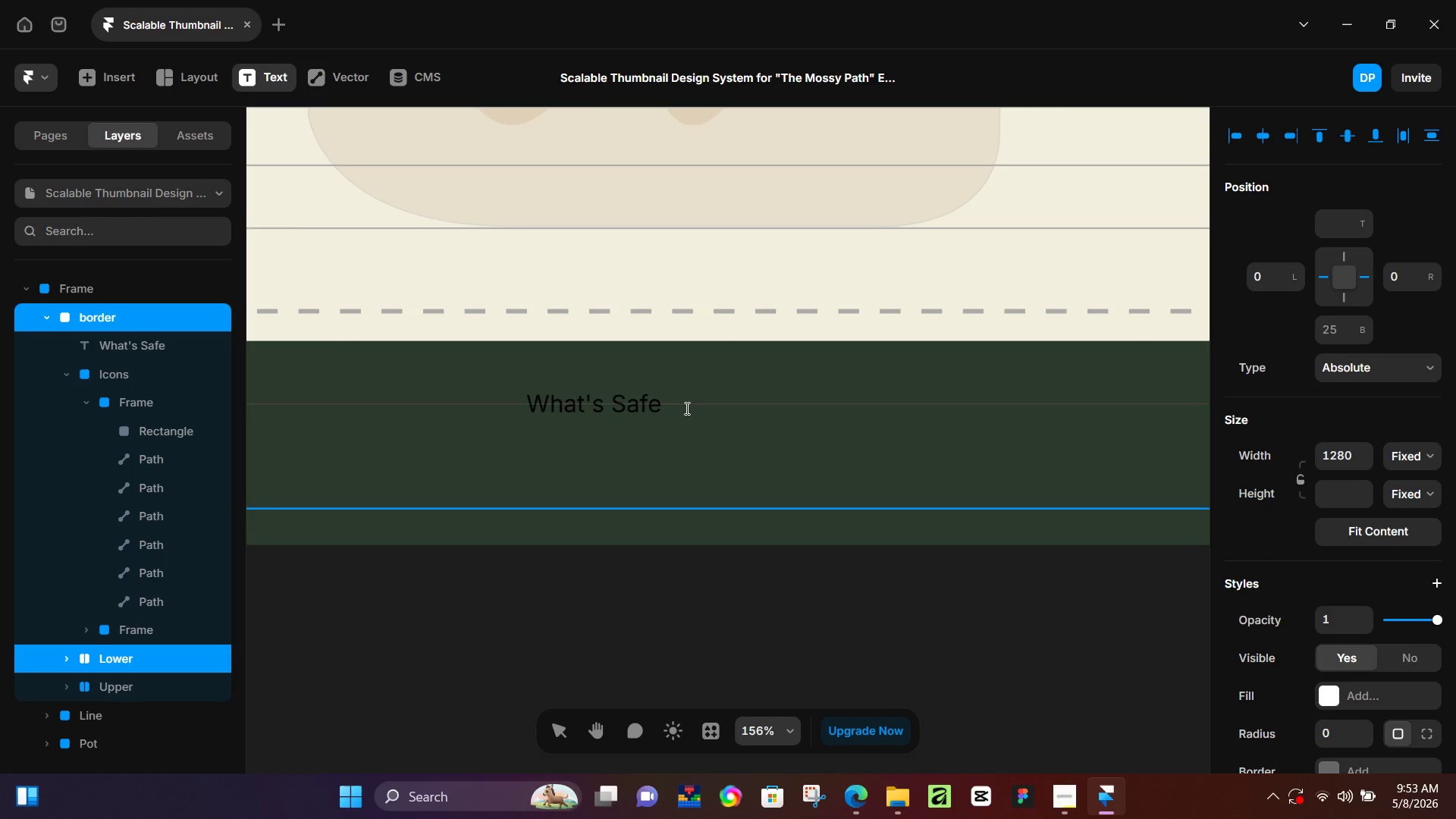 
scroll: coordinate [596, 359], scroll_direction: up, amount: 13.0
 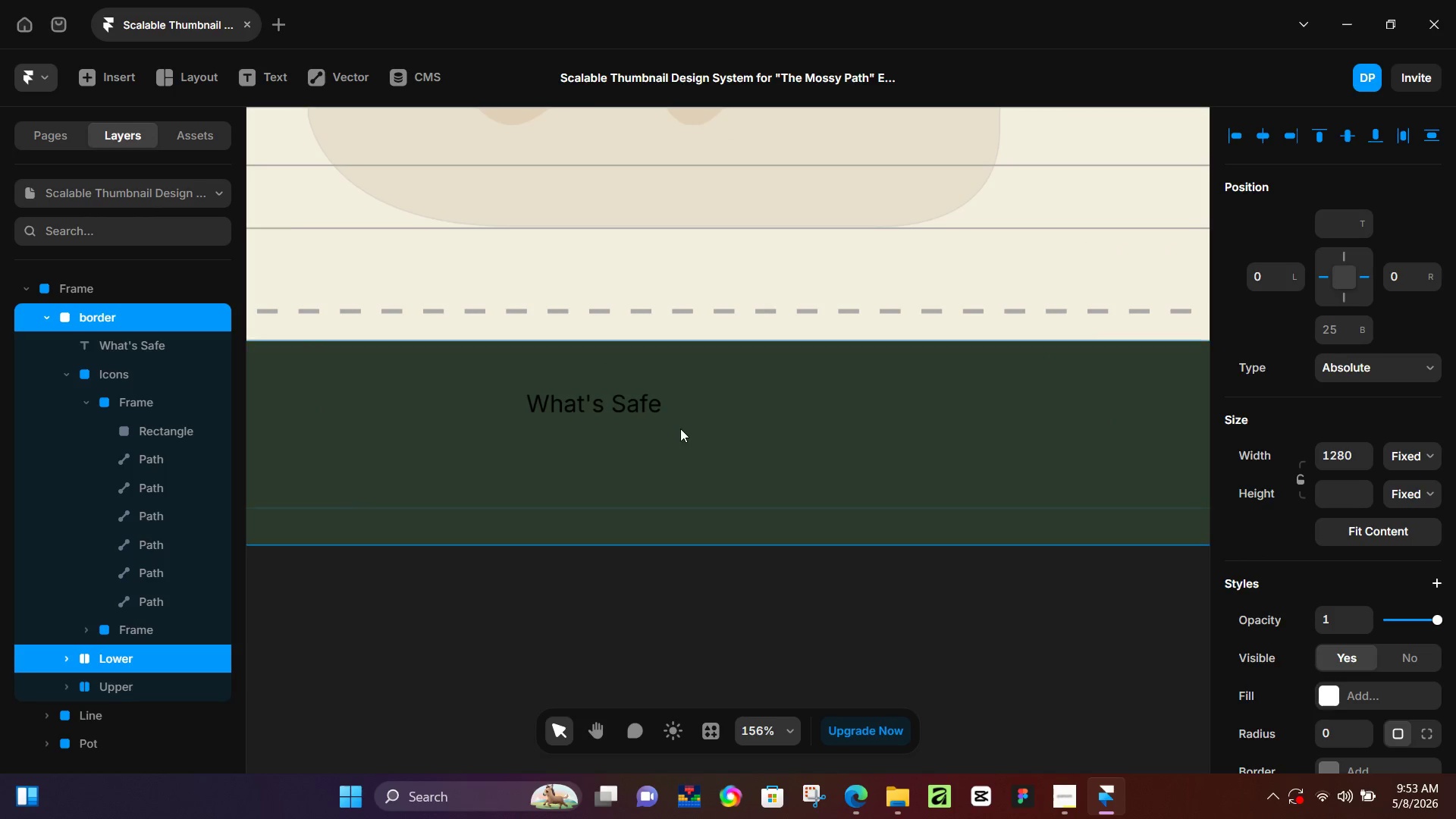 
left_click([686, 408])
 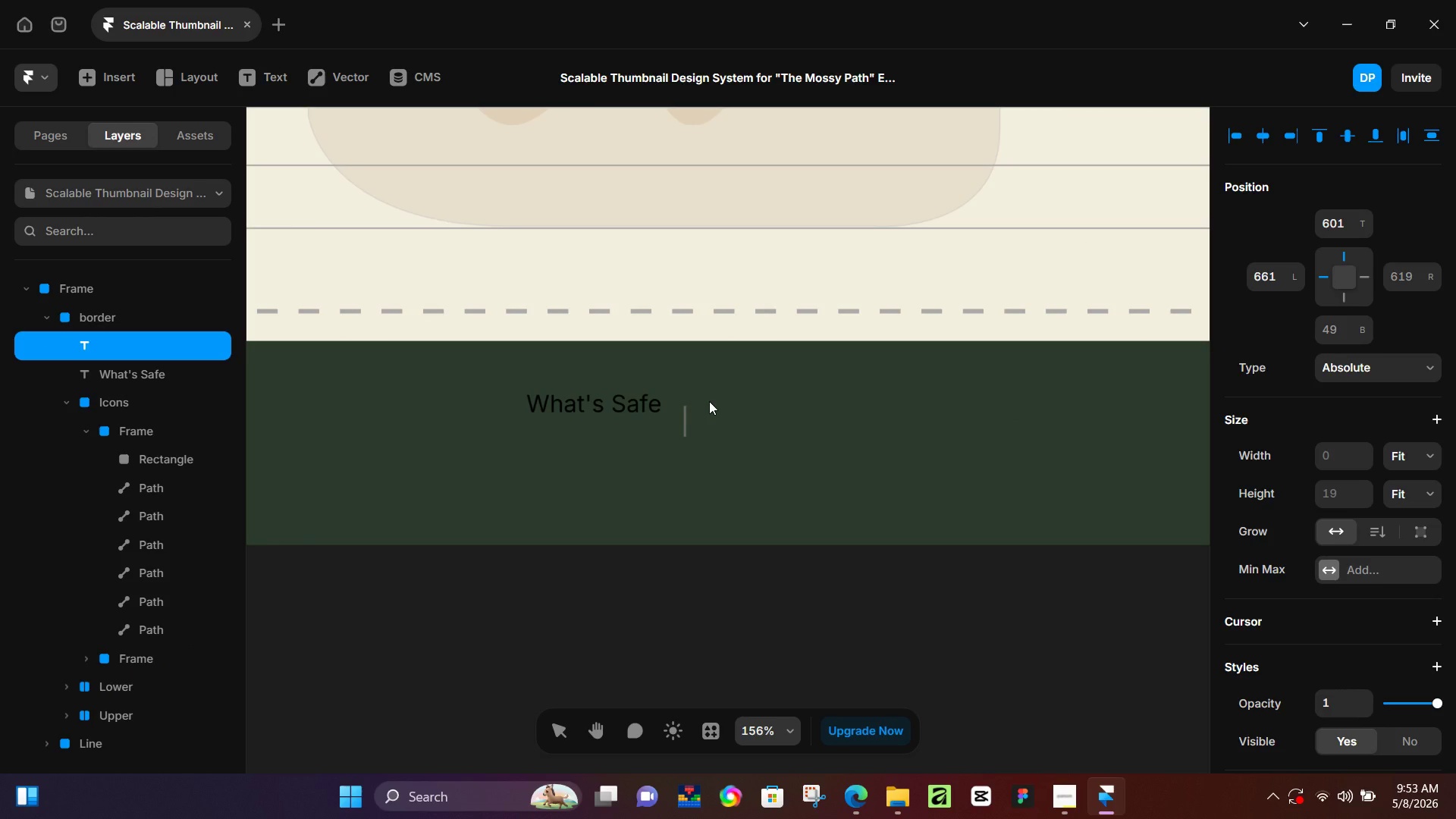 
type(- What's Edible)
 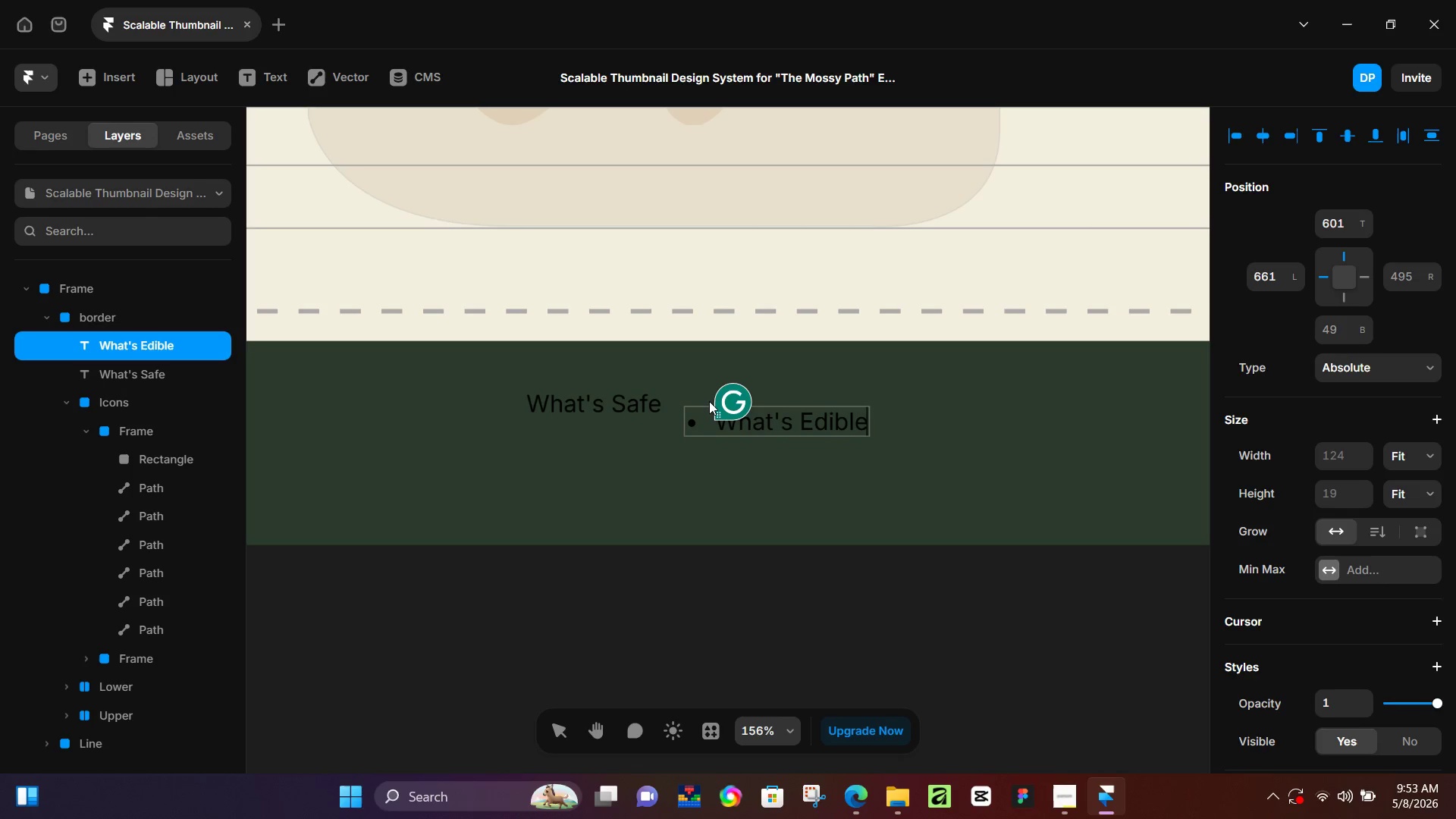 
key(T)
 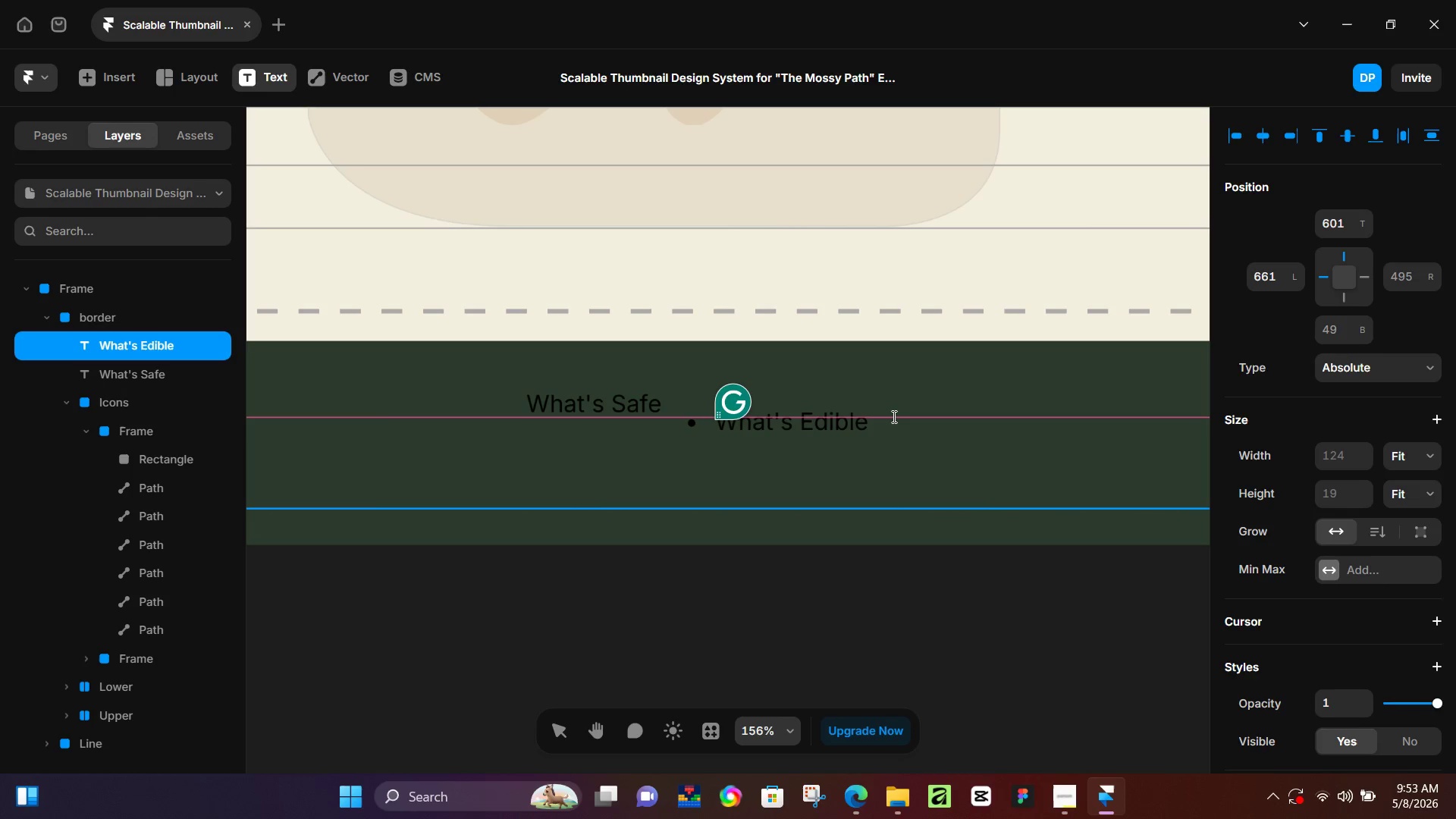 
left_click([893, 416])
 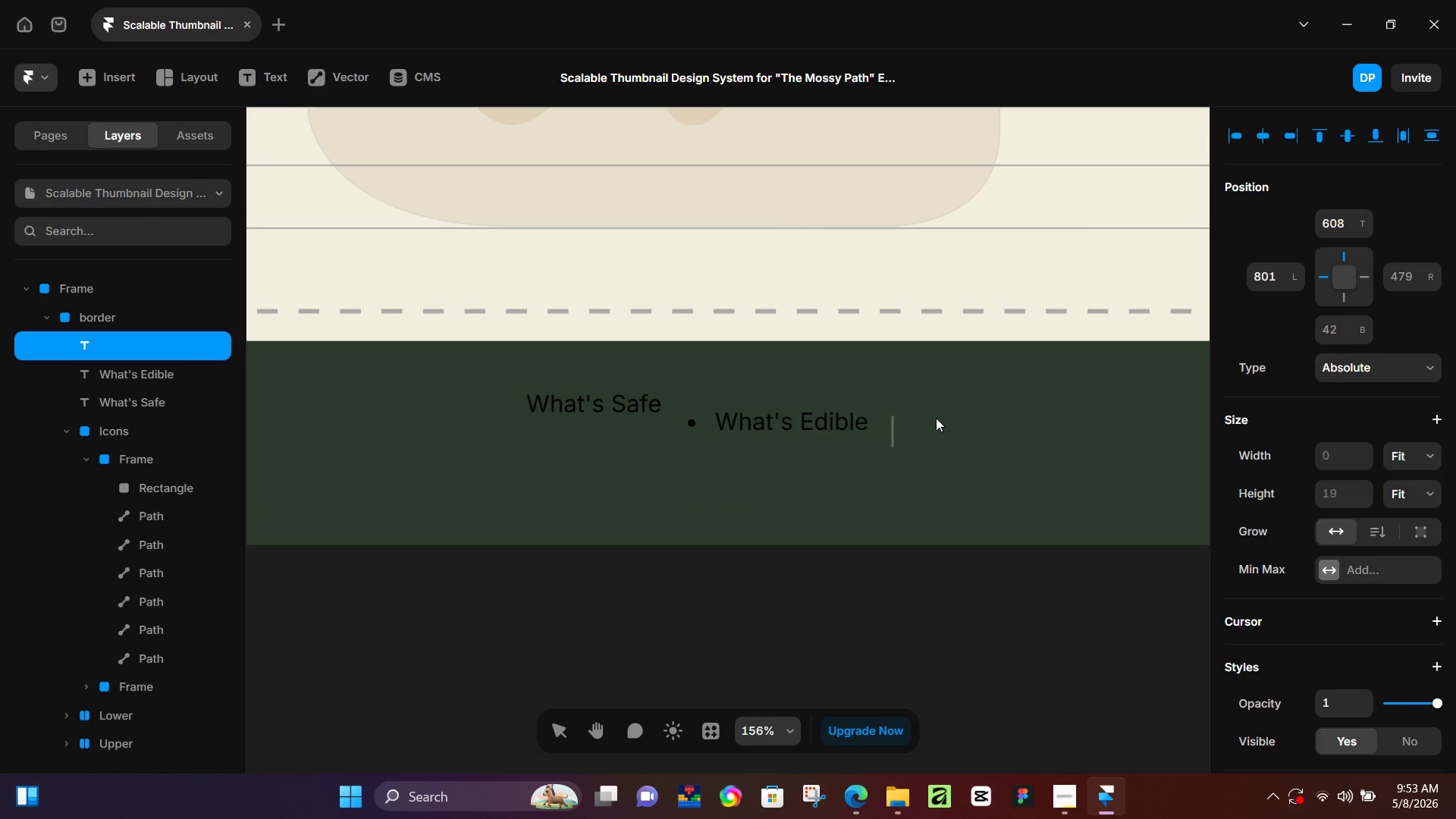 
type(- What to a)
key(Backspace)
type(Avoid)
 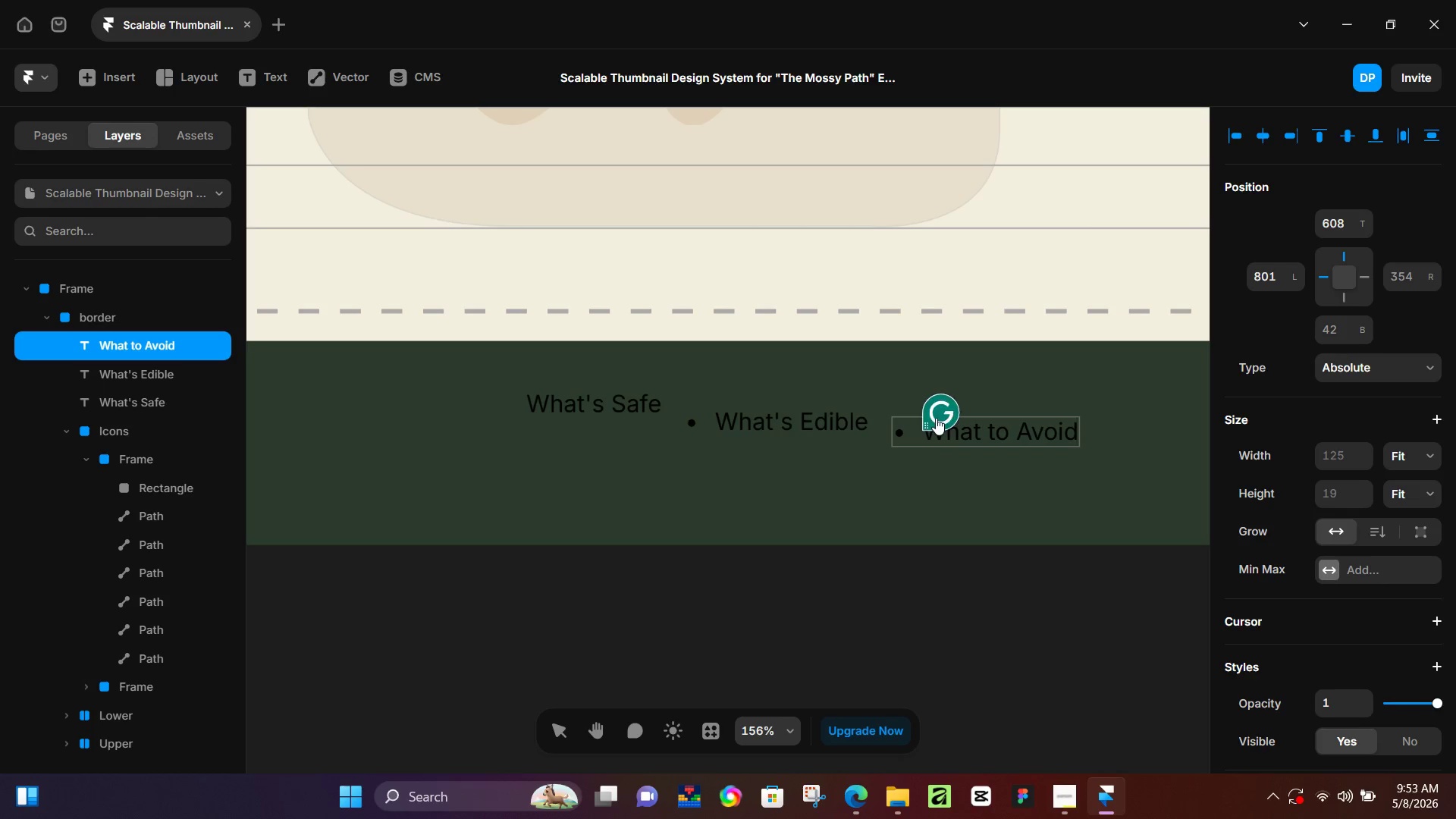 
left_click([800, 472])
 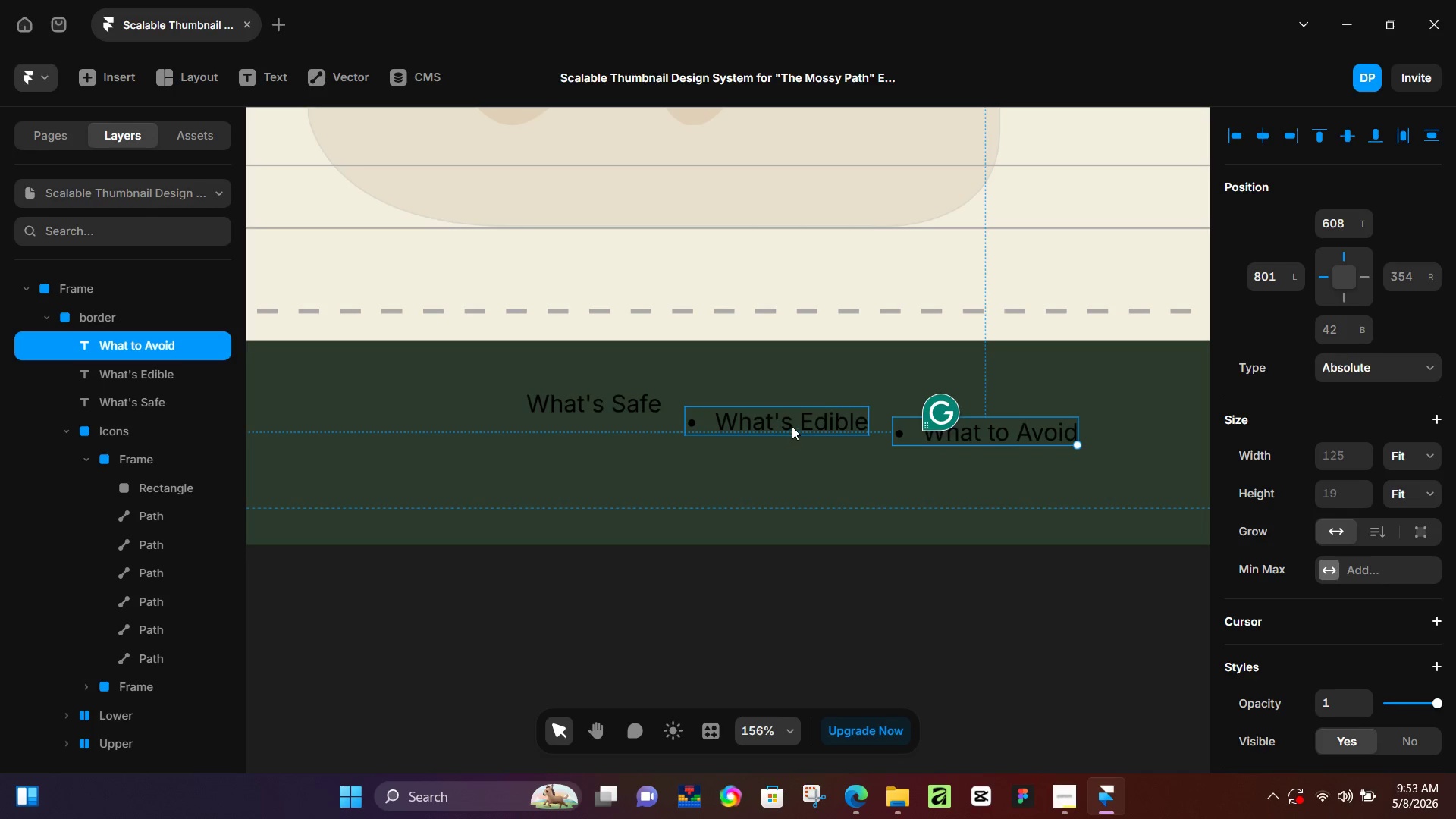 
left_click([792, 425])
 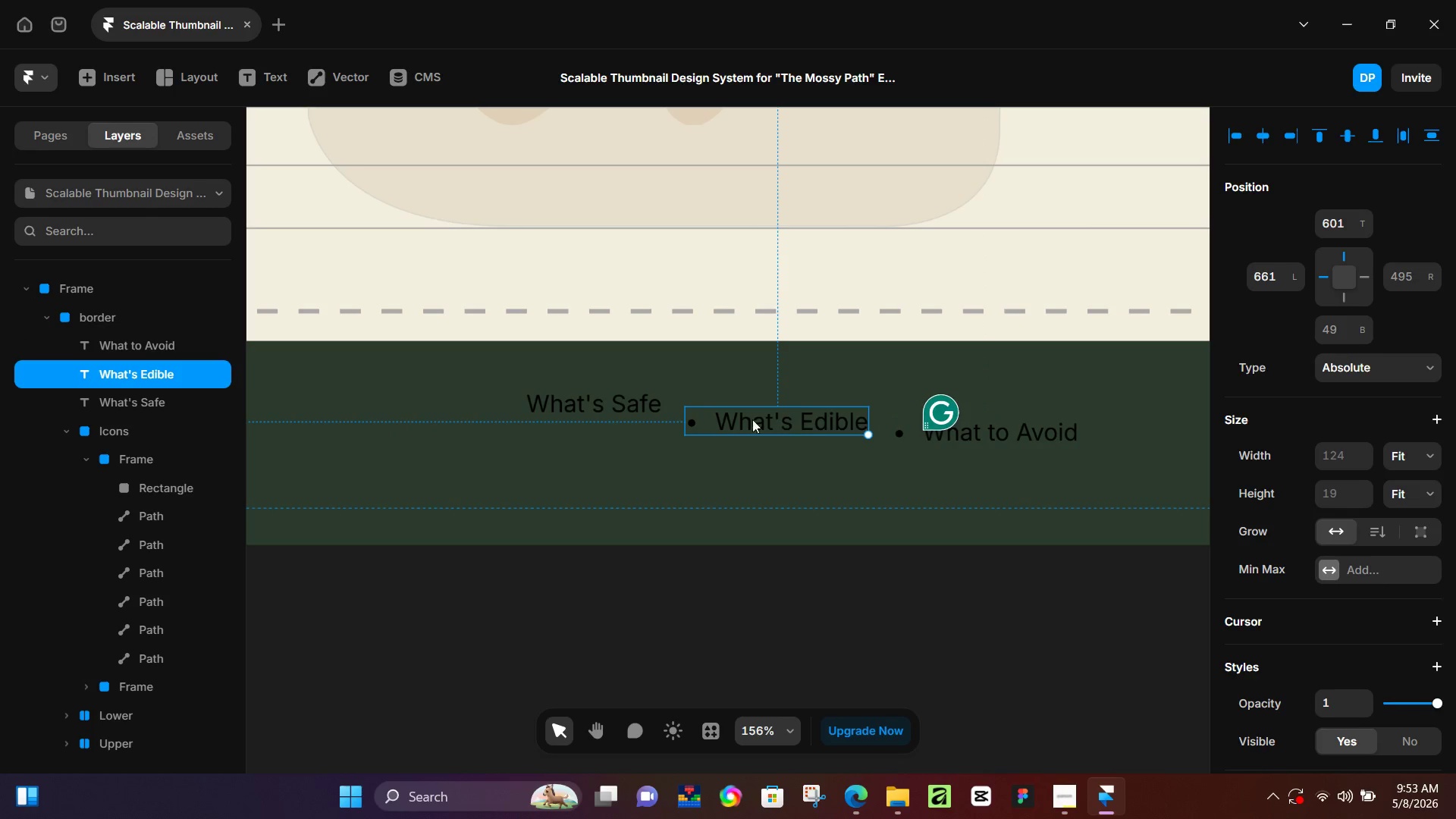 
hold_key(key=ShiftLeft, duration=1.0)
left_click([641, 397])
 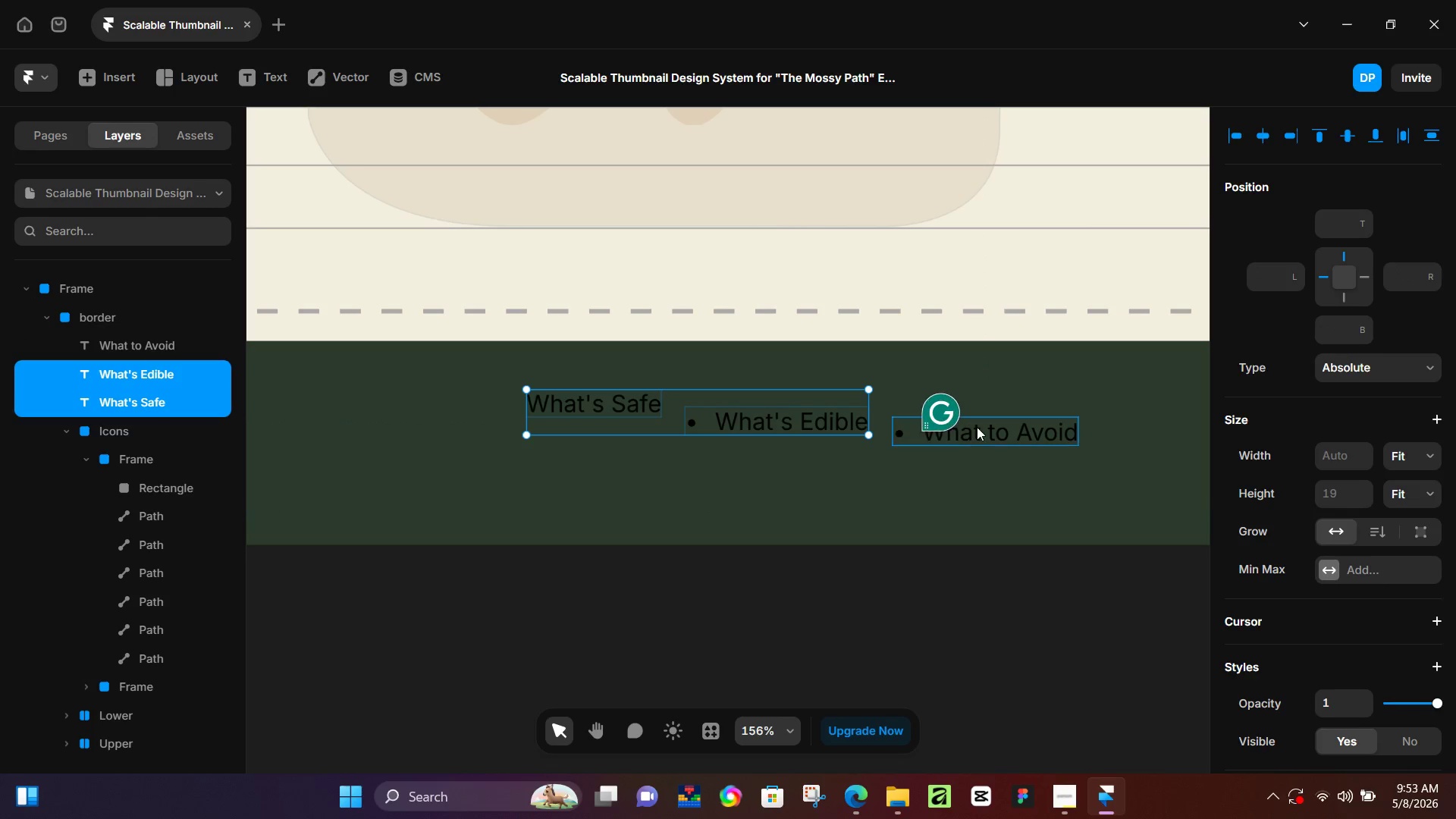 
left_click([977, 427])
 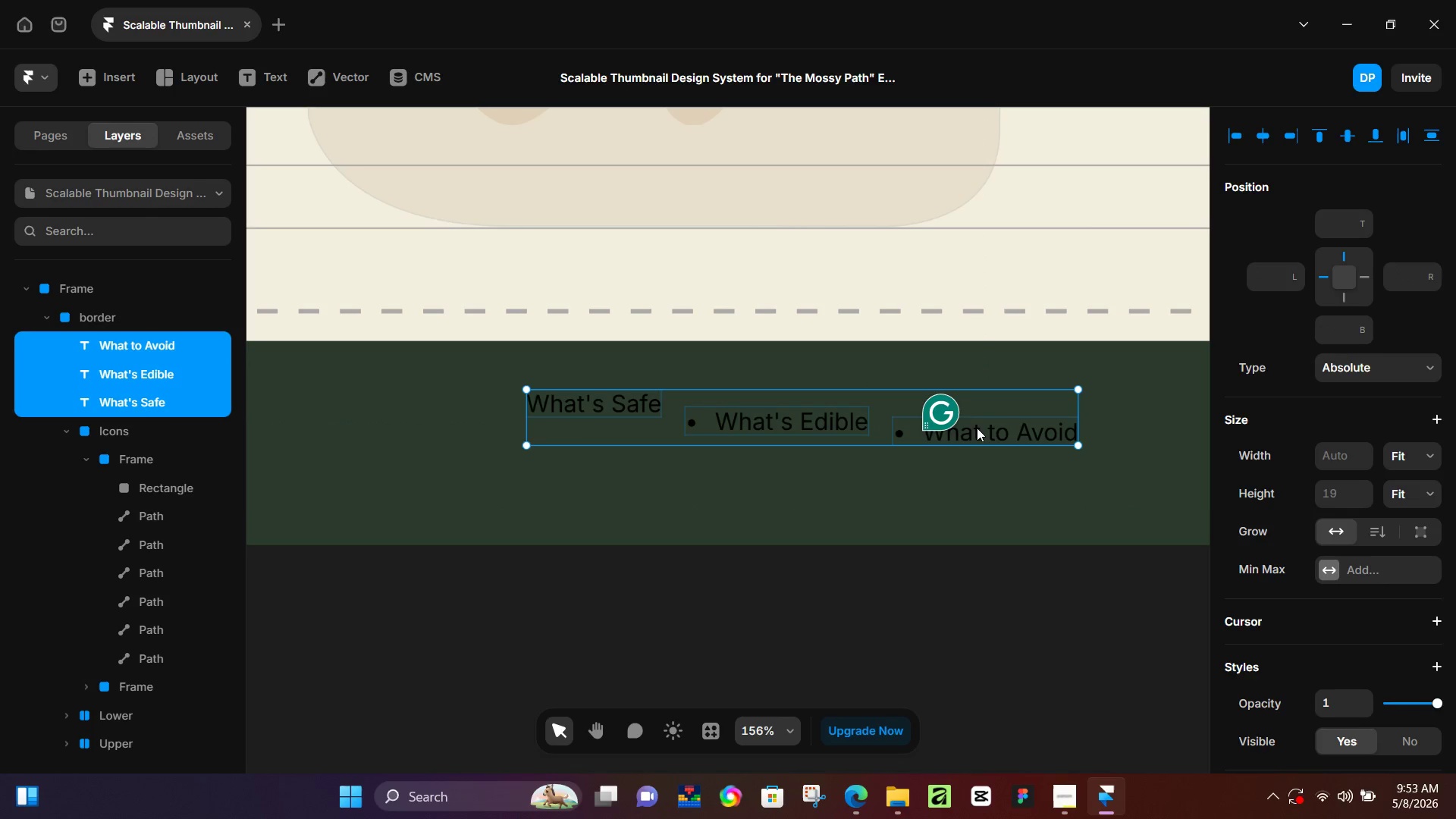 
key(Alt+Control+Enter)
 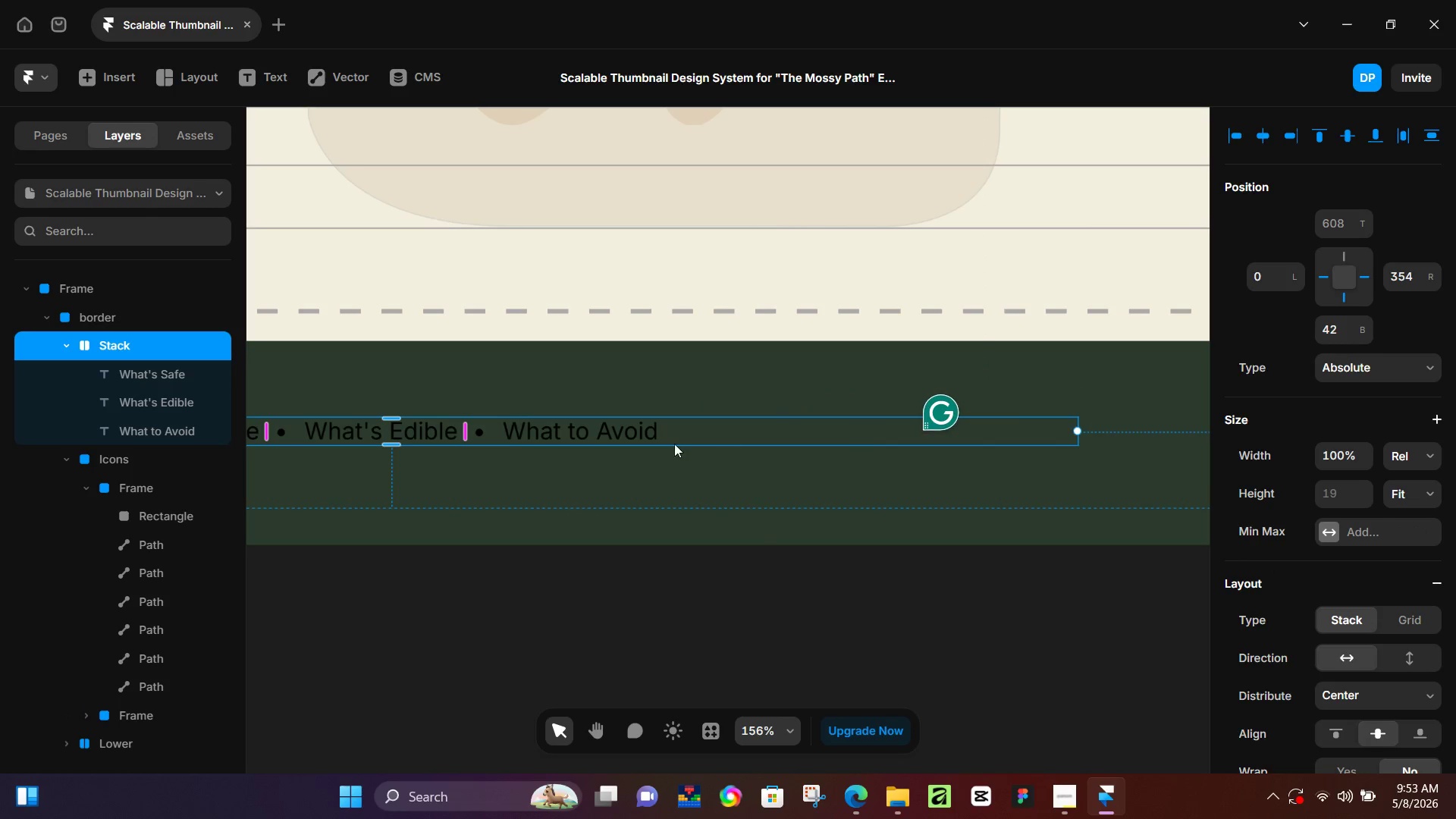 
hold_key(key=Space, duration=0.61)
 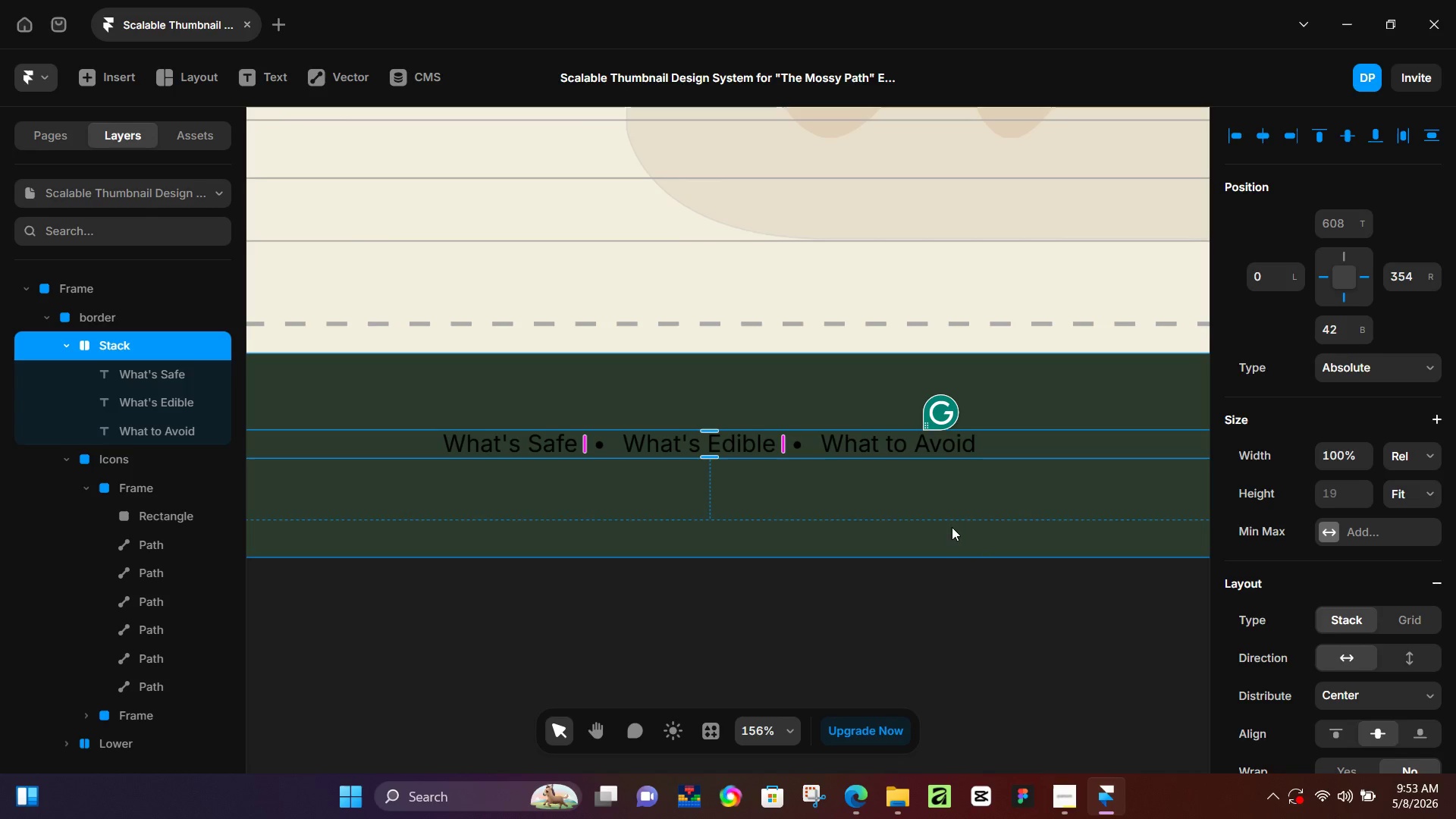 
left_click_drag(start_coordinate=[663, 533], to_coordinate=[982, 547])
 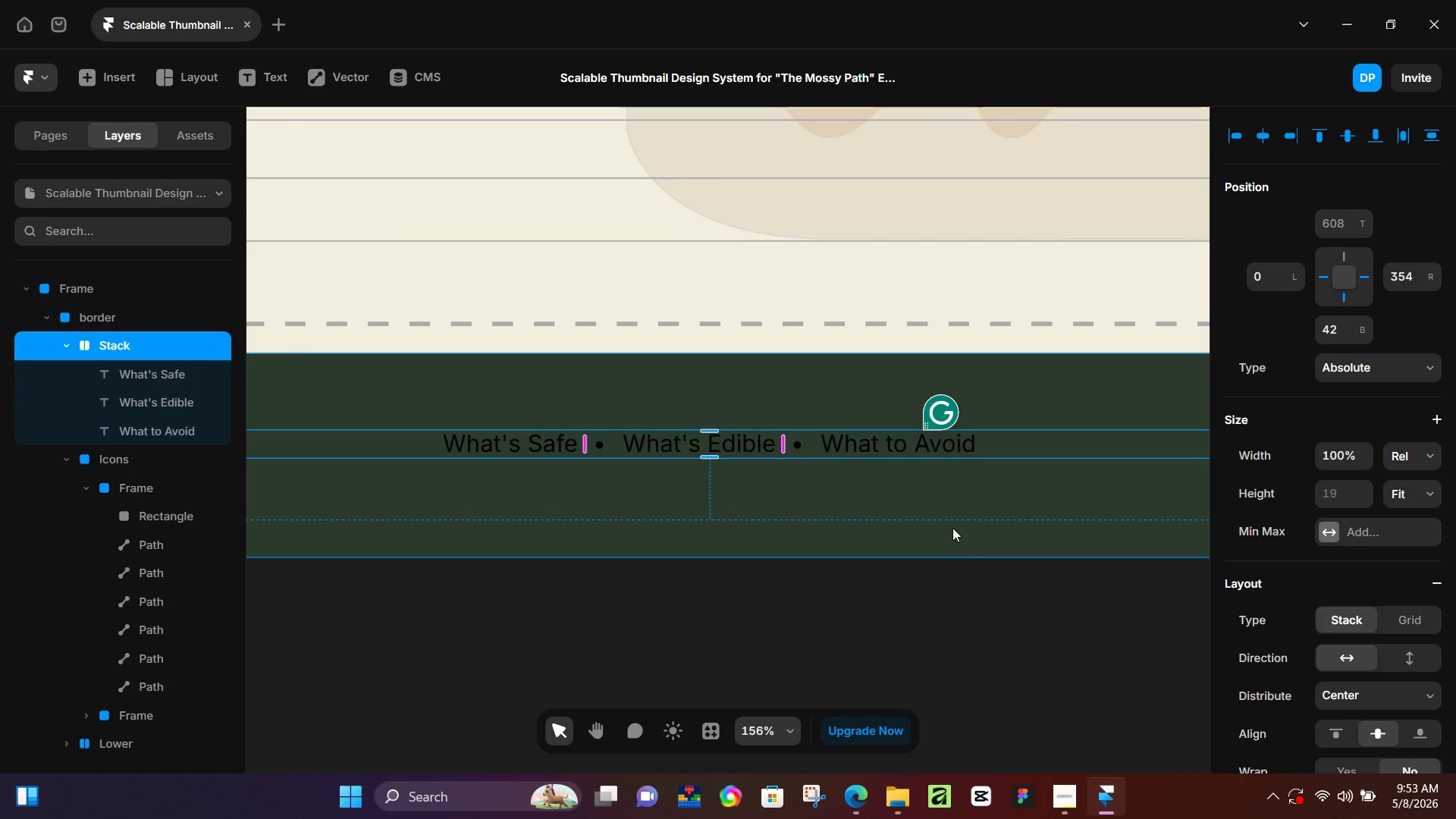 
hold_key(key=ControlLeft, duration=0.58)
scroll: coordinate [959, 519], scroll_direction: down, amount: 5.0
 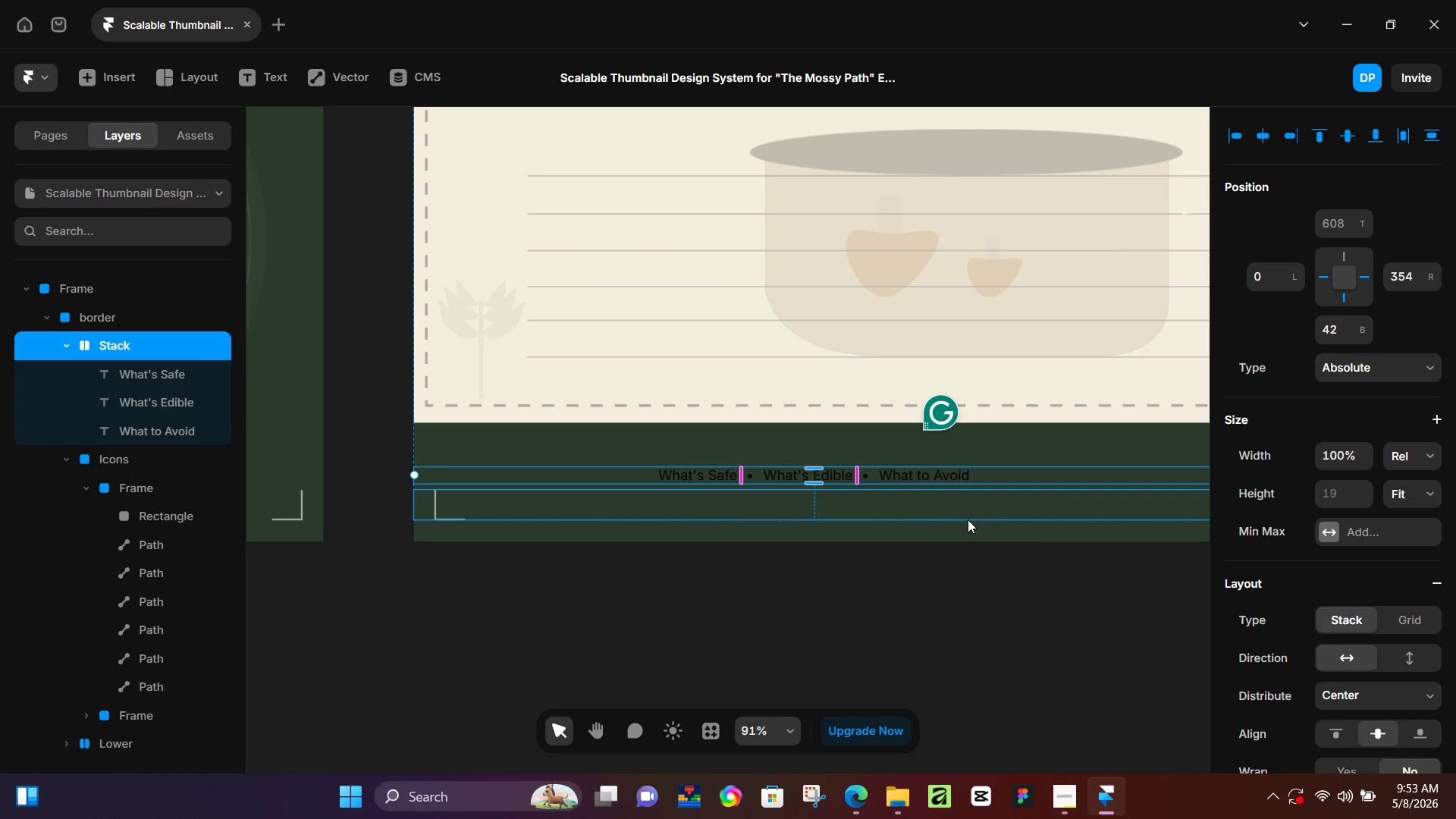 
hold_key(key=ControlLeft, duration=0.33)
scroll: coordinate [970, 524], scroll_direction: down, amount: 6.0
 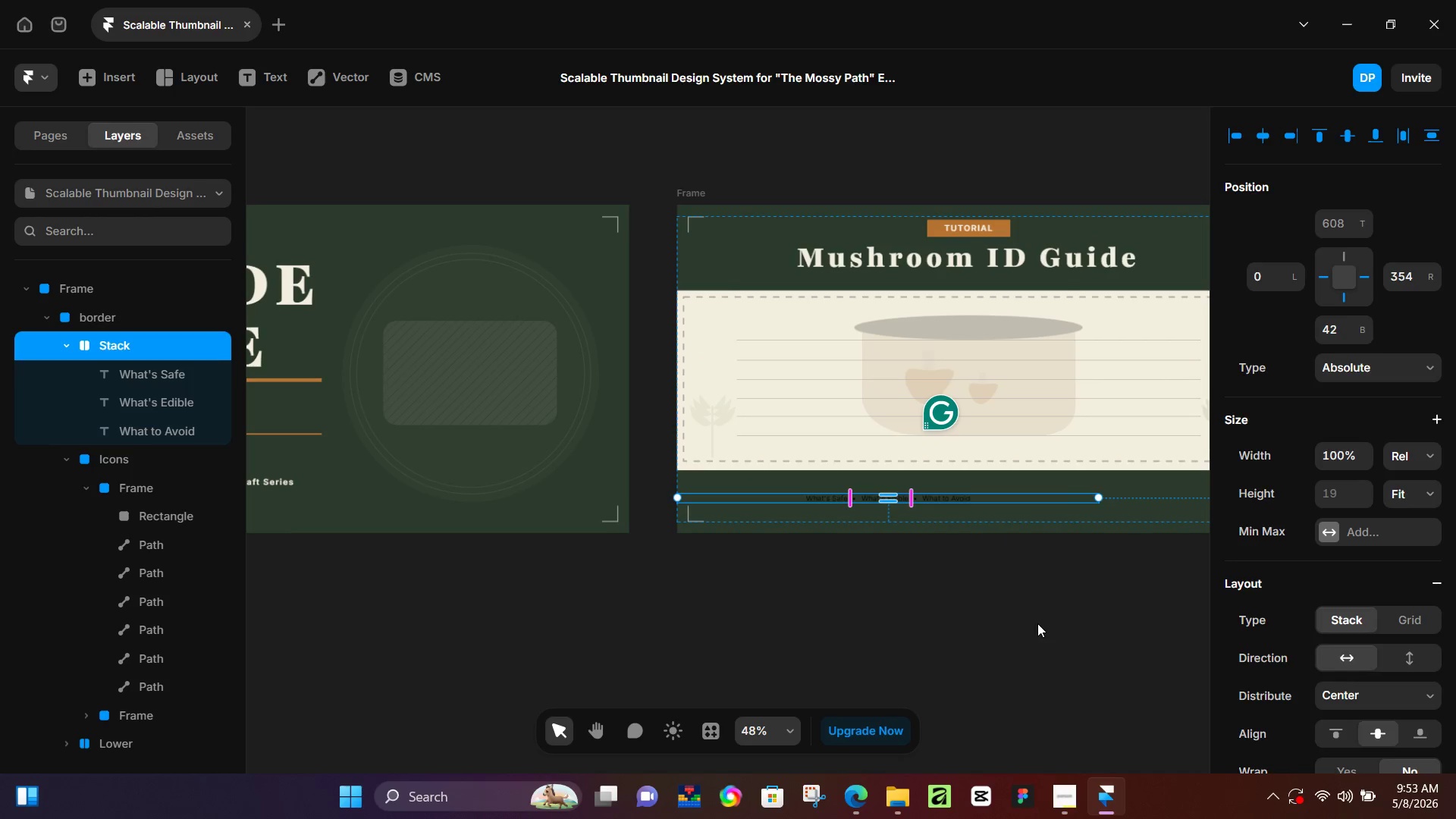 
left_click([1039, 621])
 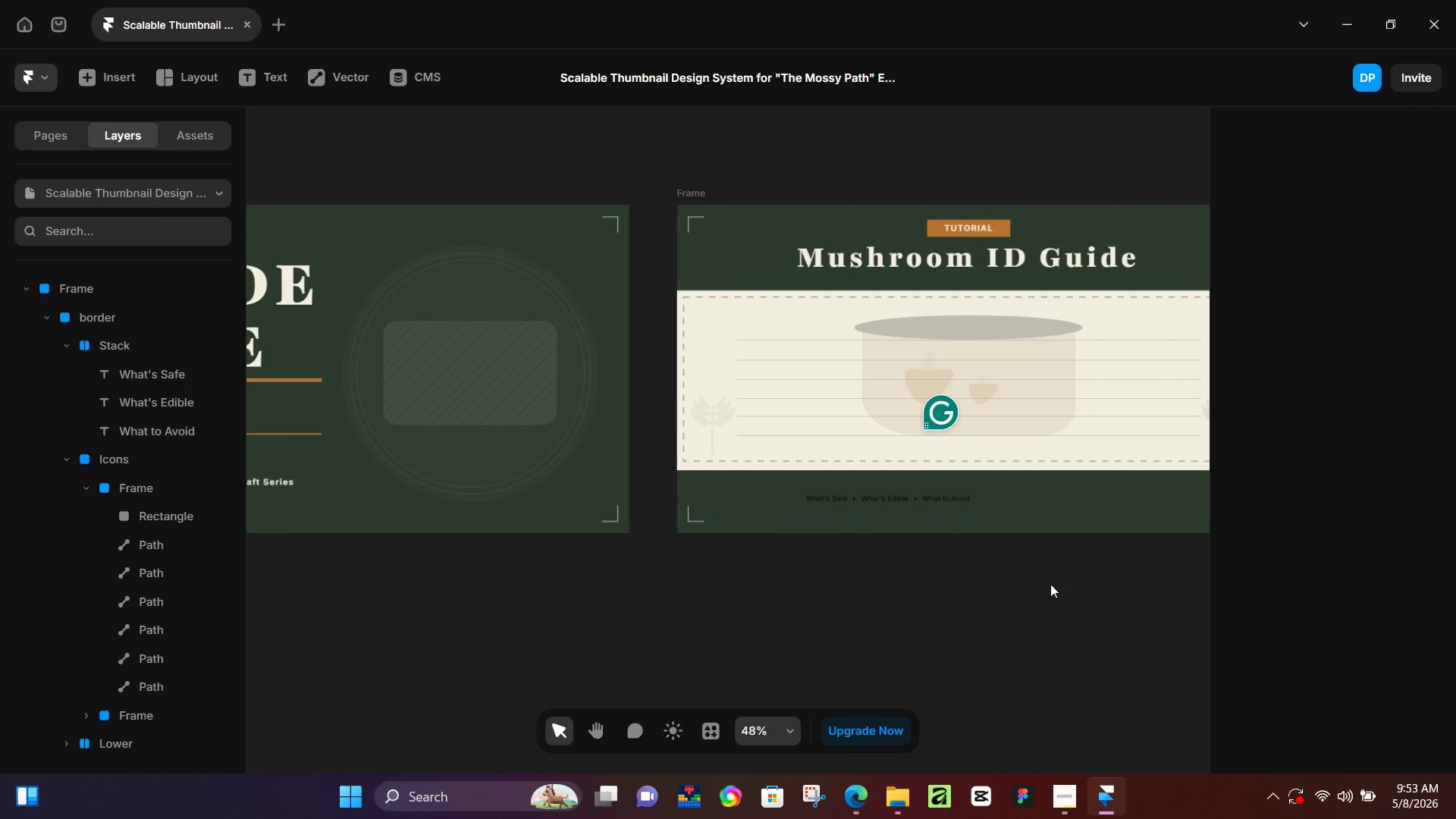 
hold_key(key=Space, duration=0.39)
 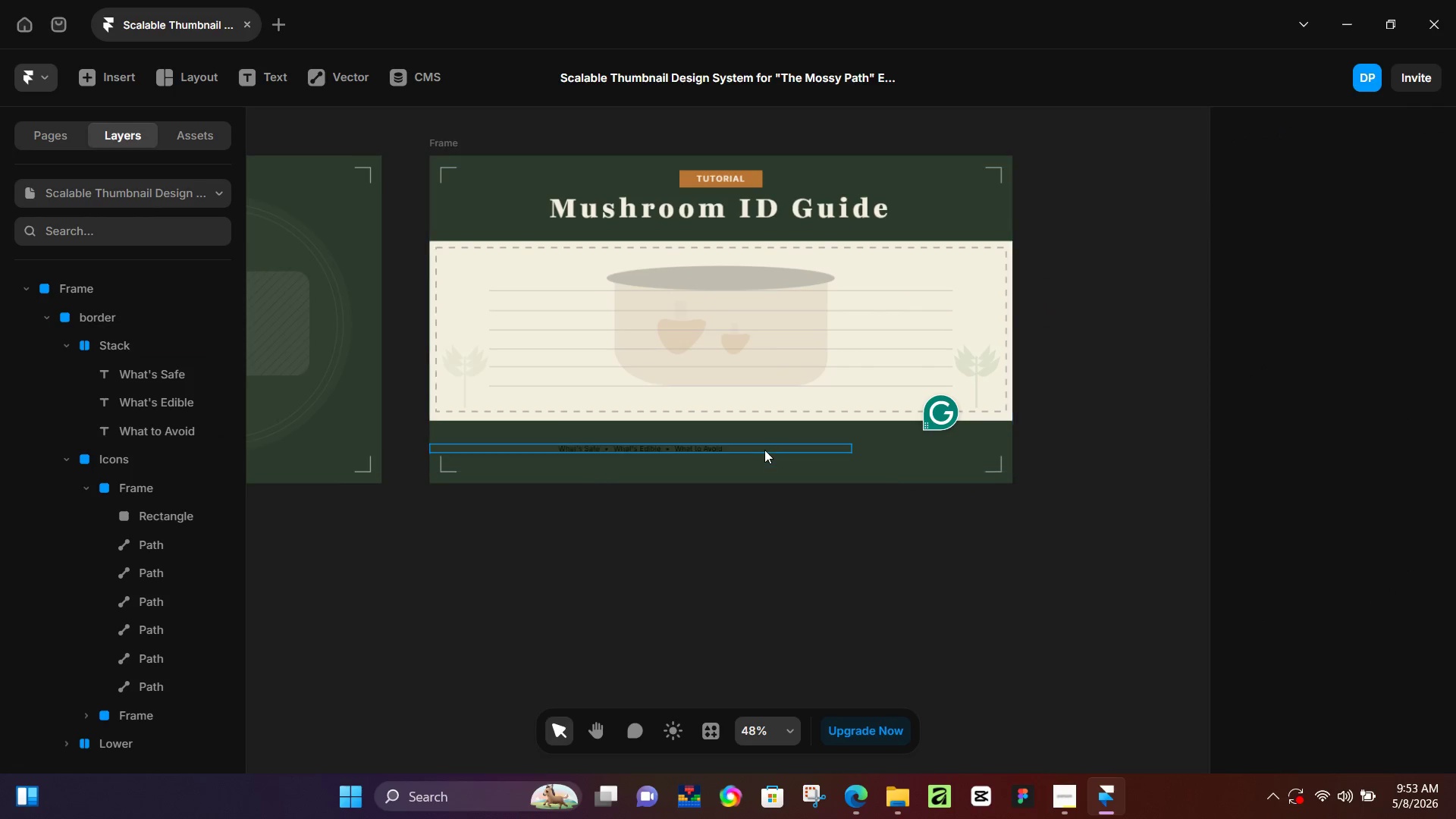 
left_click_drag(start_coordinate=[1053, 584], to_coordinate=[799, 531])
 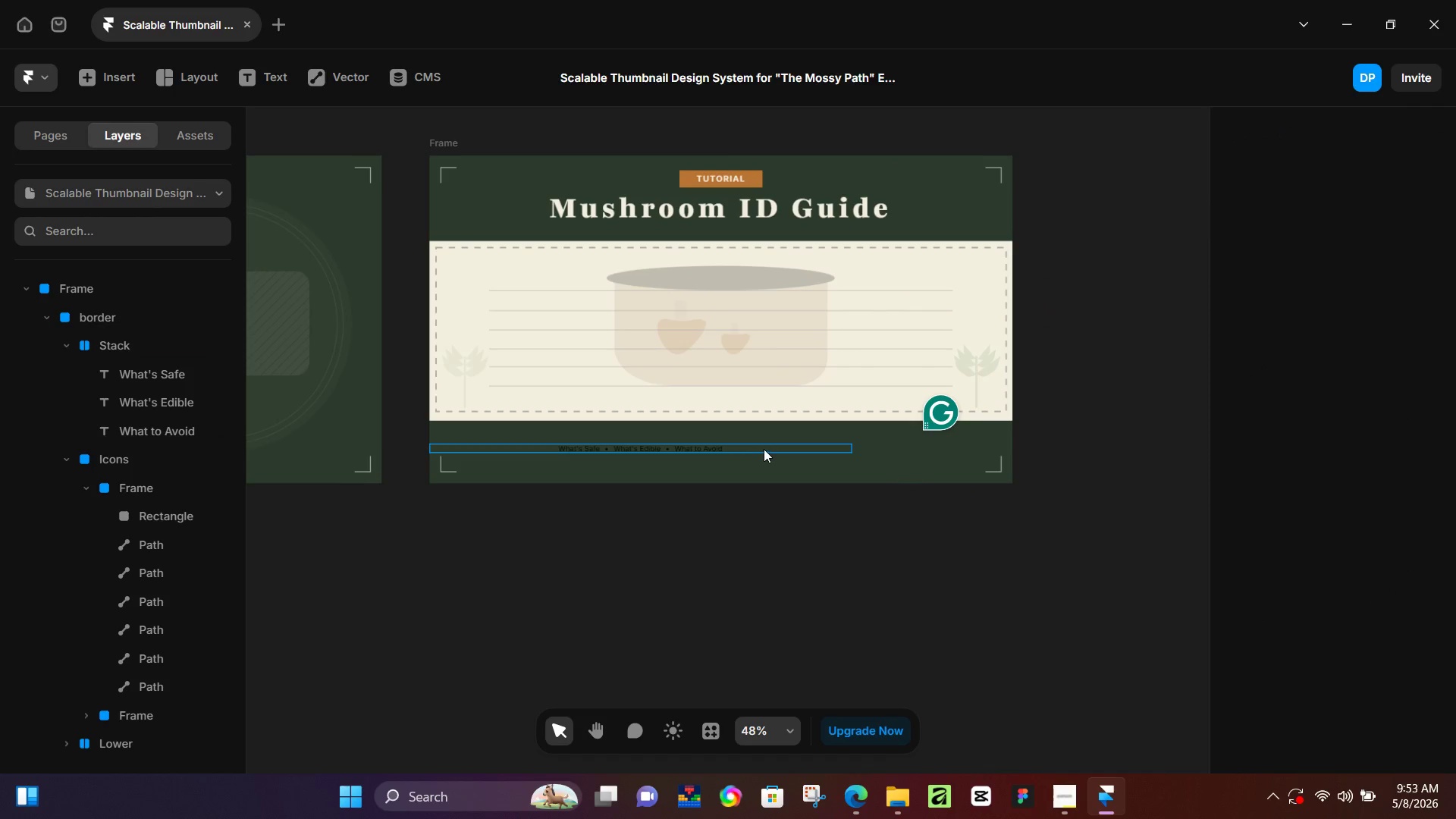 
left_click([764, 449])
 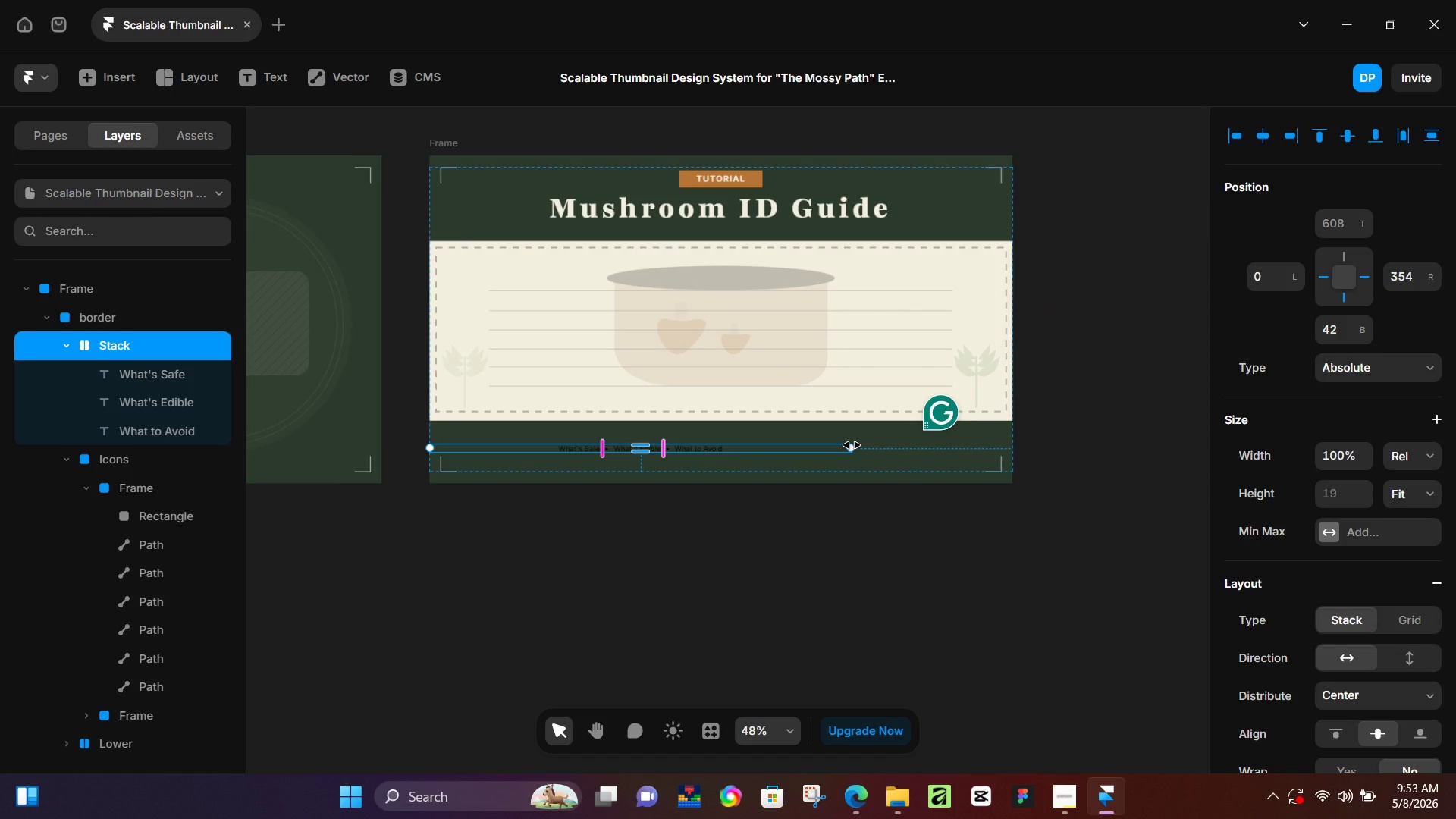 
left_click_drag(start_coordinate=[852, 445], to_coordinate=[1015, 456])
 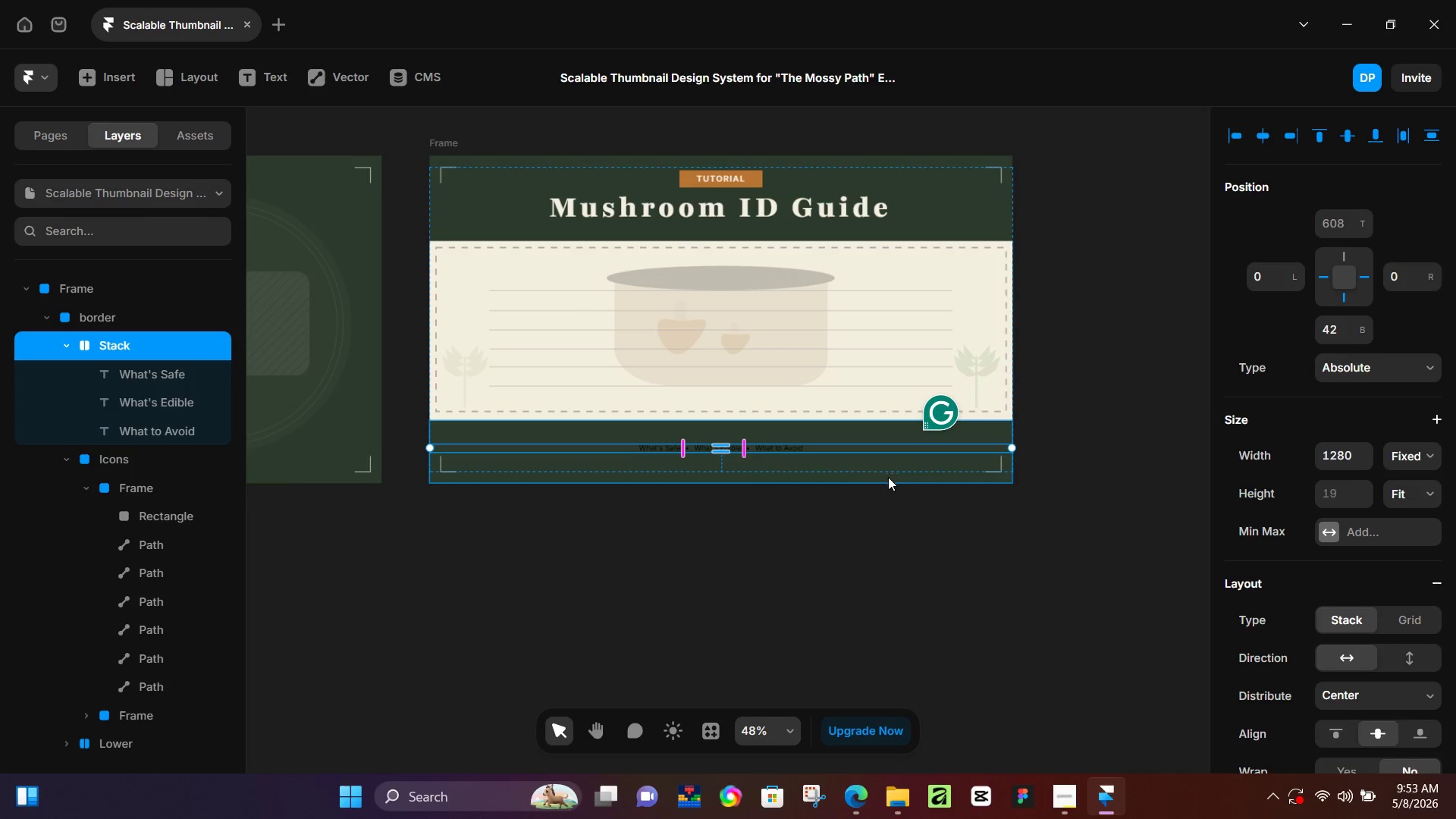 
scroll: coordinate [1355, 645], scroll_direction: down, amount: 9.0
 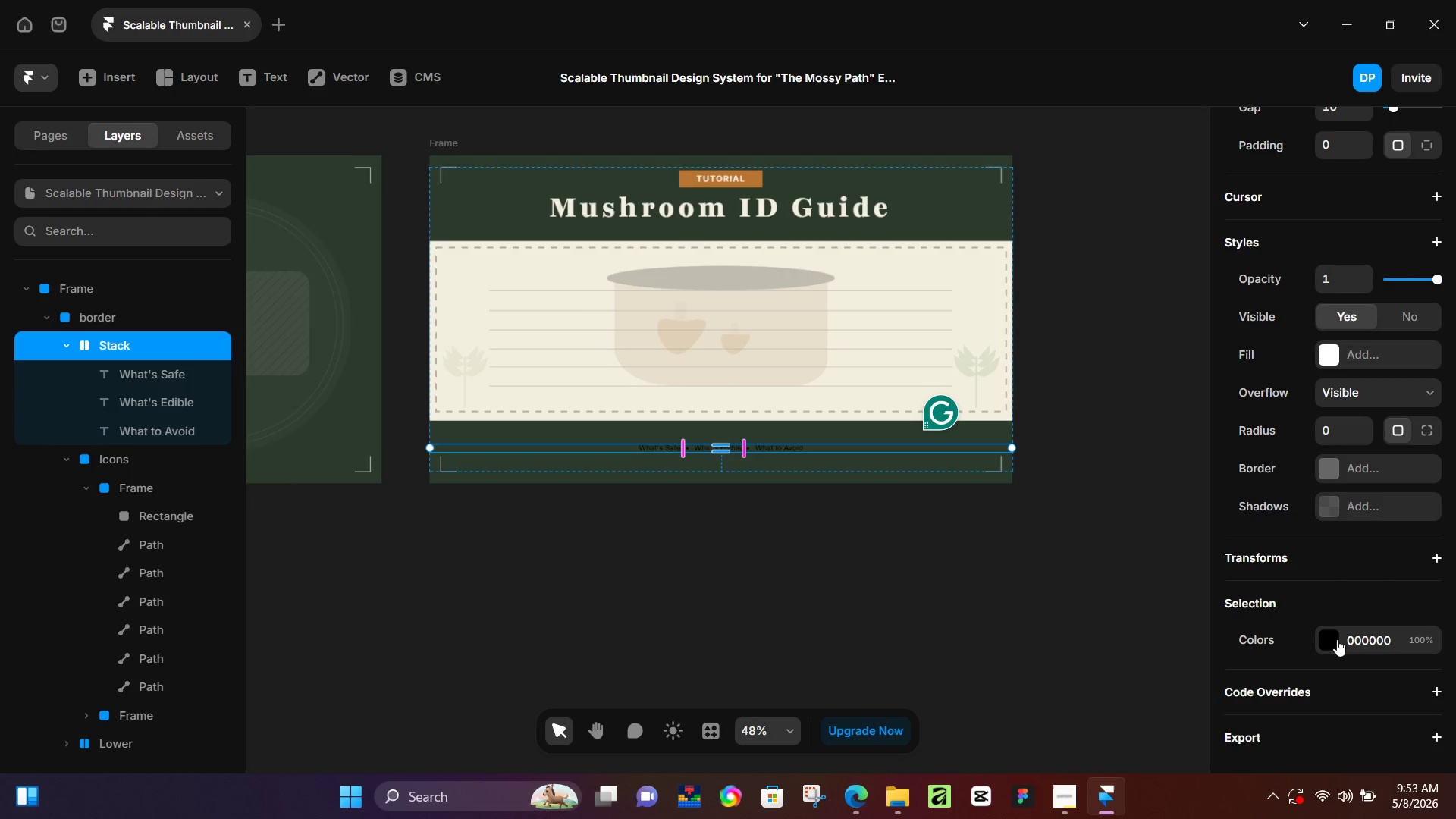 
left_click([1328, 645])
 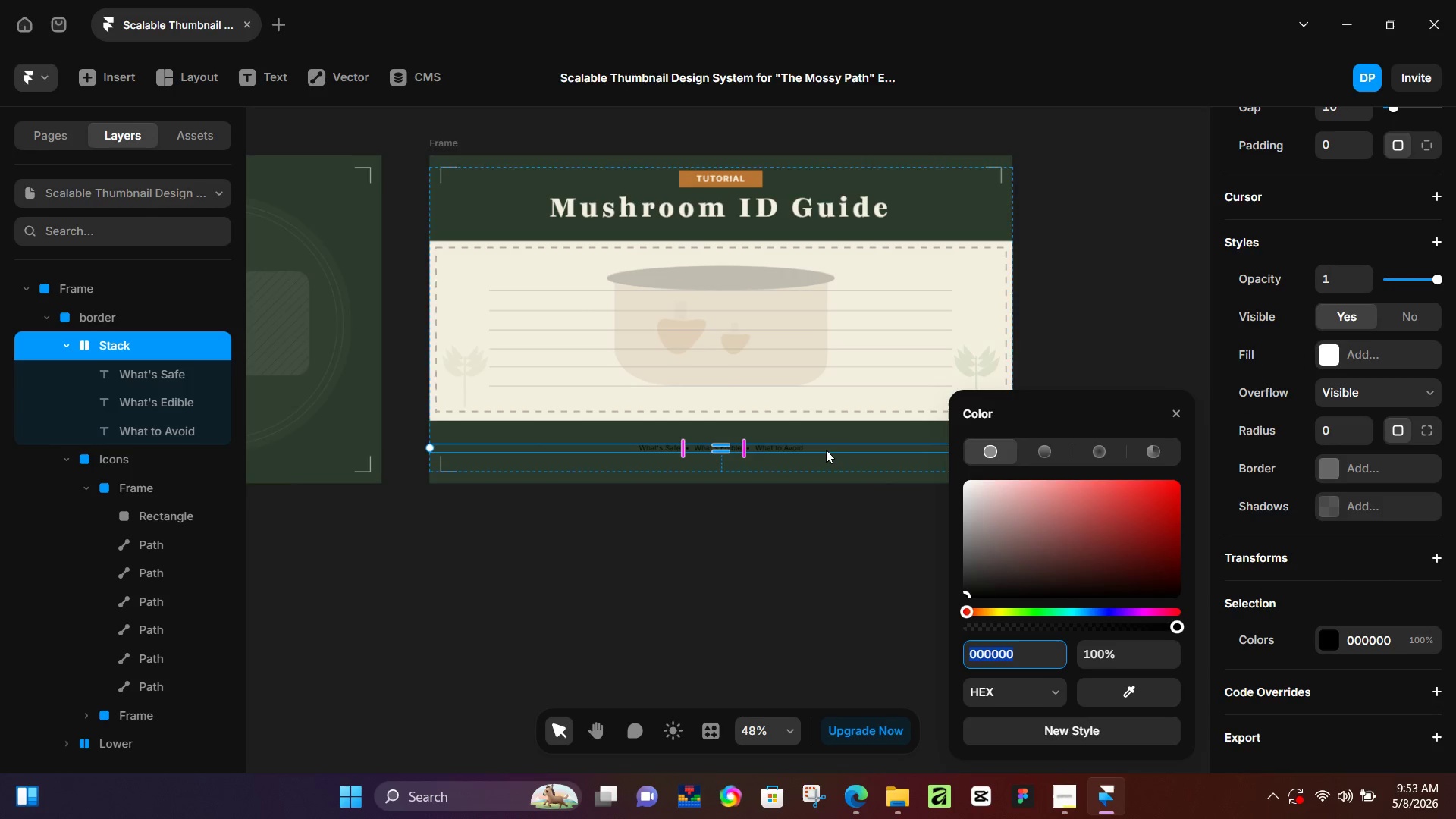 
left_click([627, 580])
 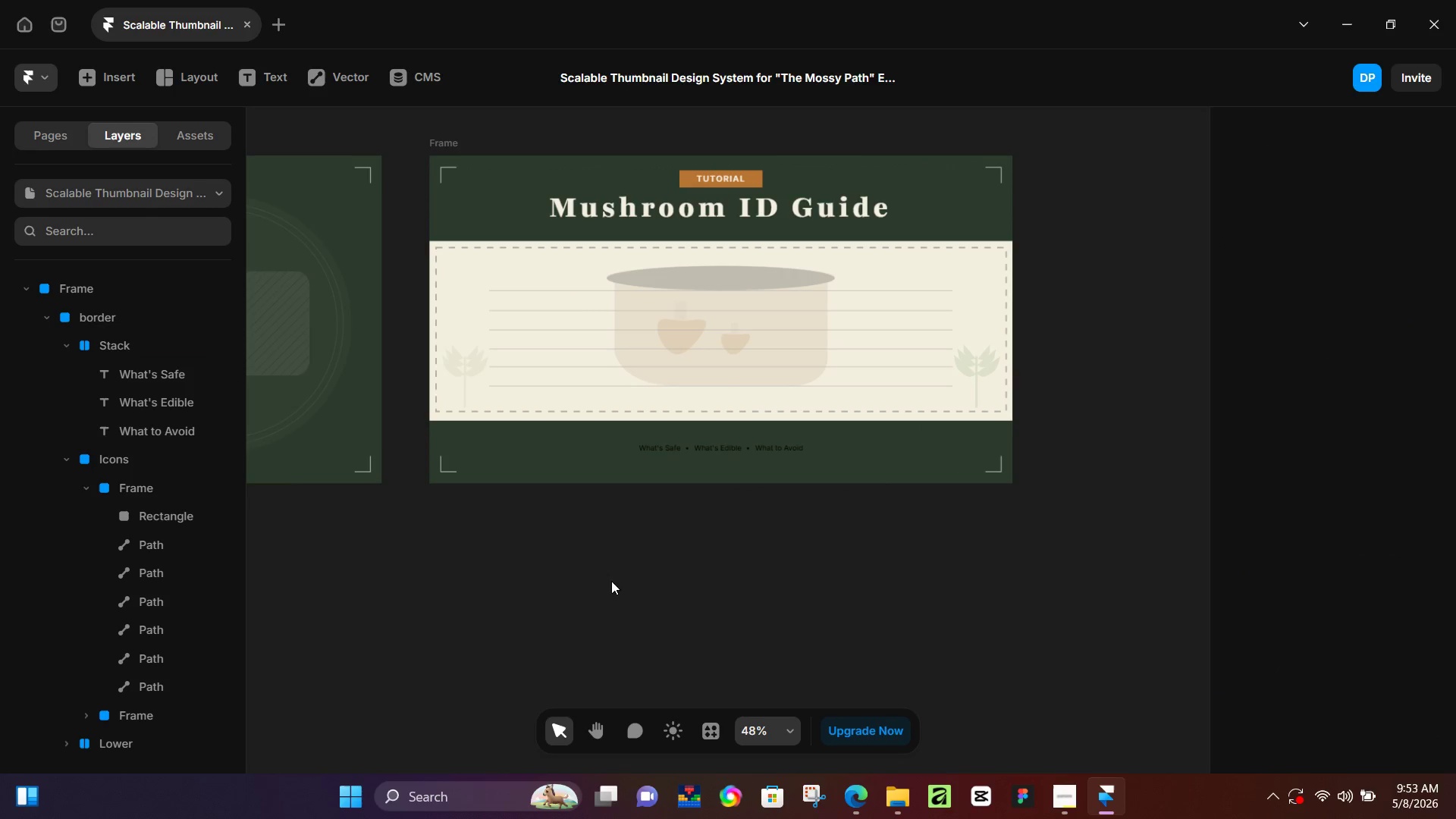 
hold_key(key=Space, duration=0.5)
 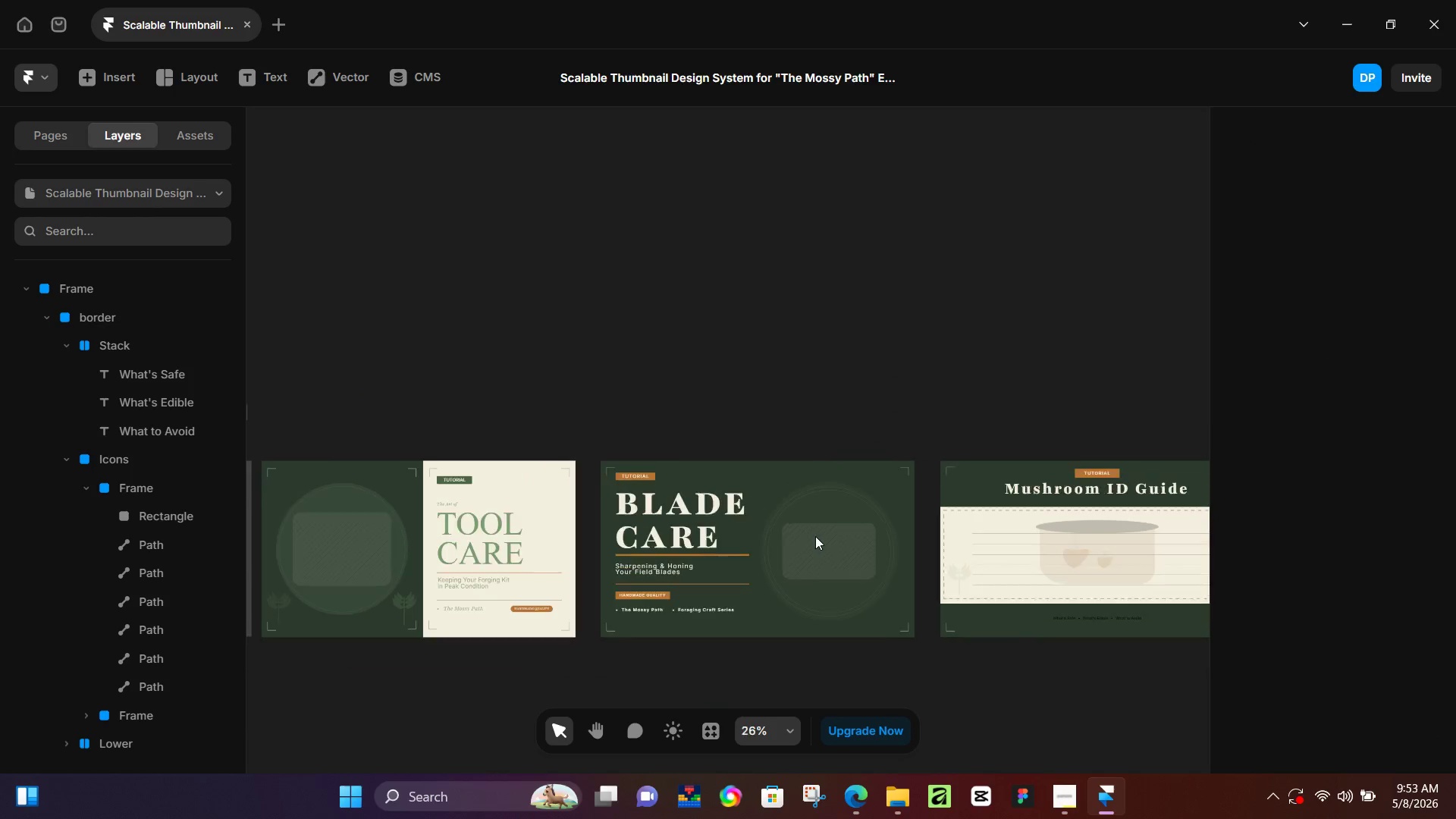 
left_click_drag(start_coordinate=[477, 521], to_coordinate=[1108, 762])
 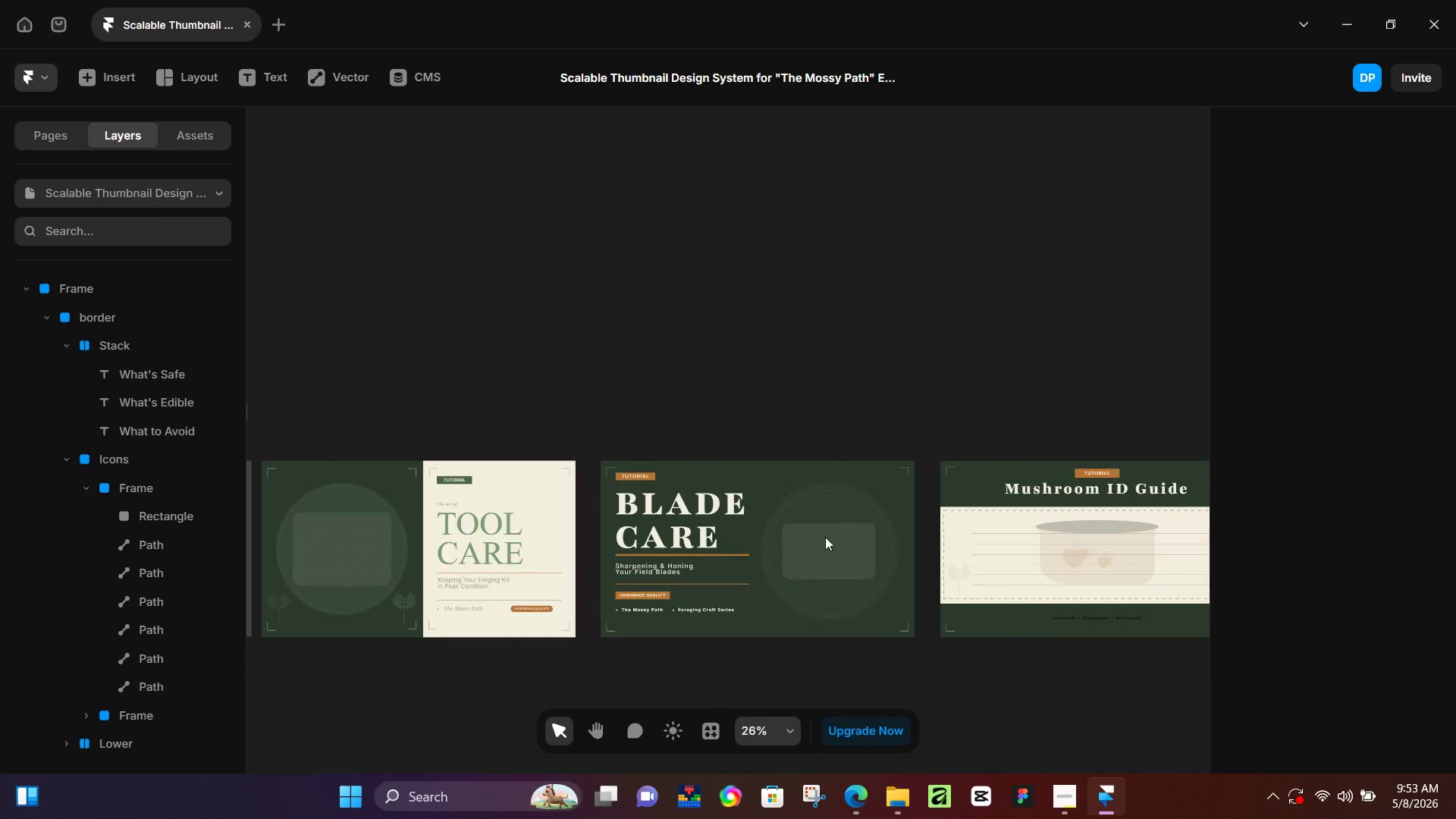 
hold_key(key=Space, duration=8.61)
 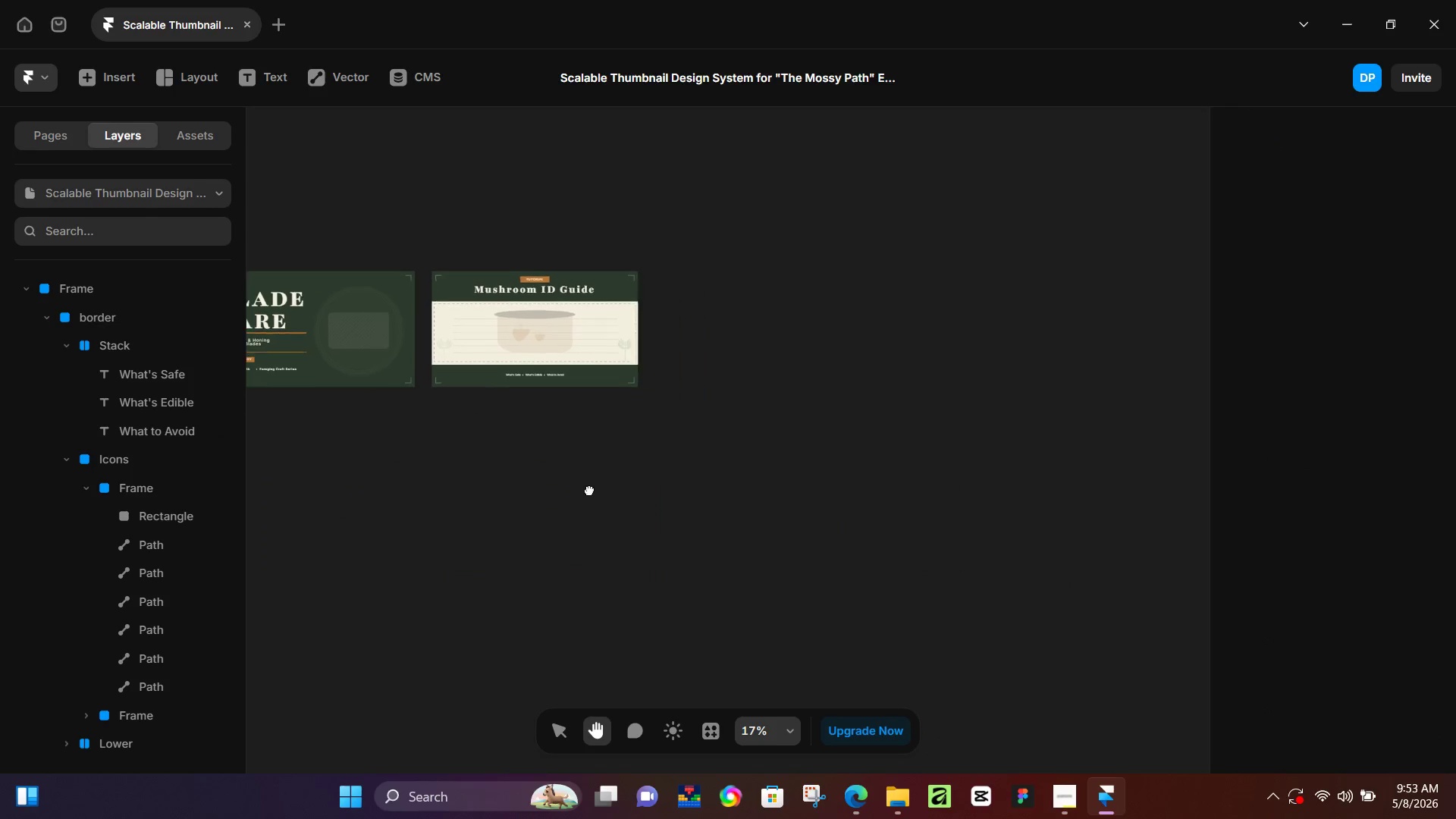 
hold_key(key=ControlLeft, duration=0.86)
scroll: coordinate [827, 538], scroll_direction: down, amount: 10.0
 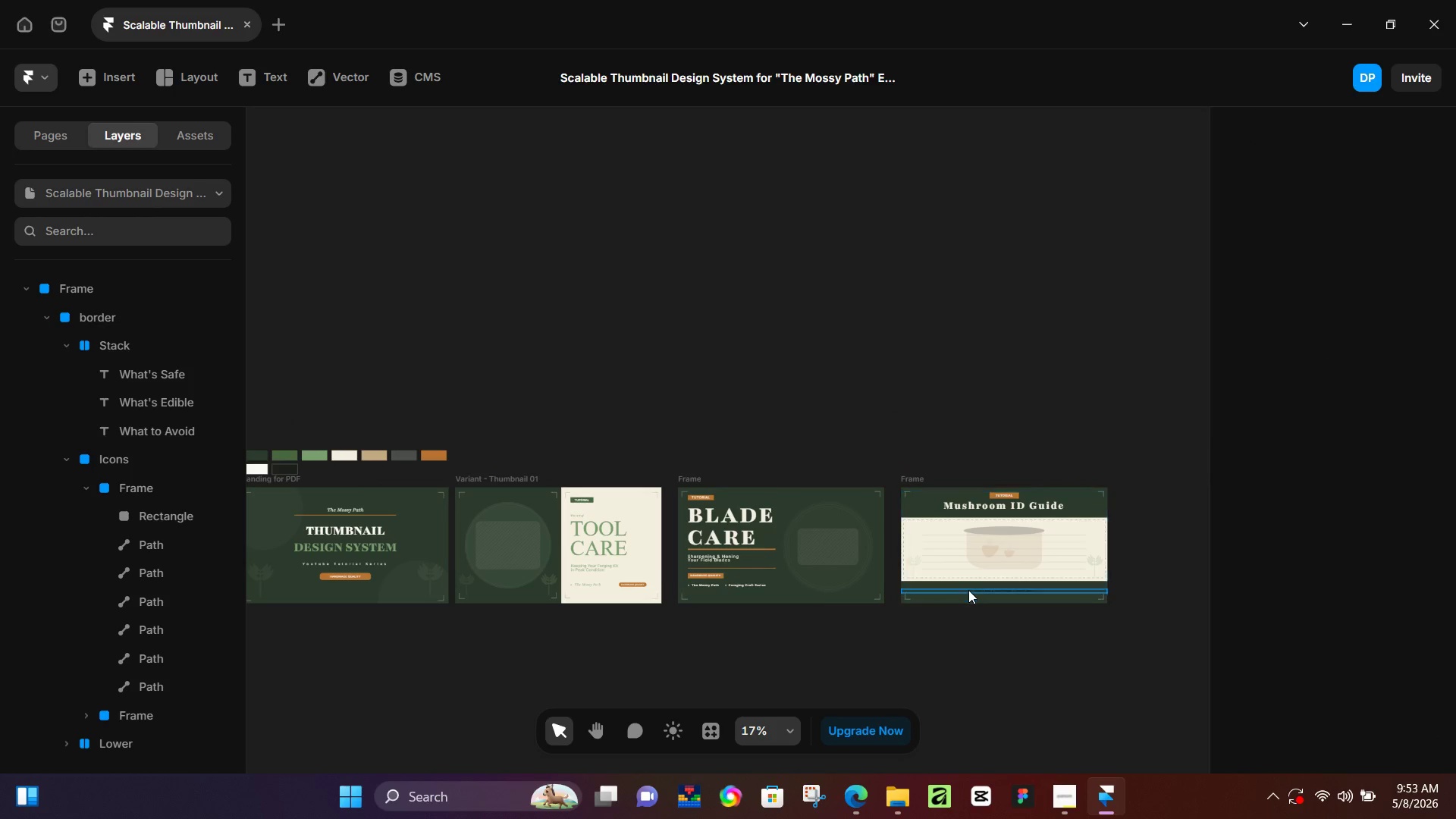 
left_click([968, 591])
 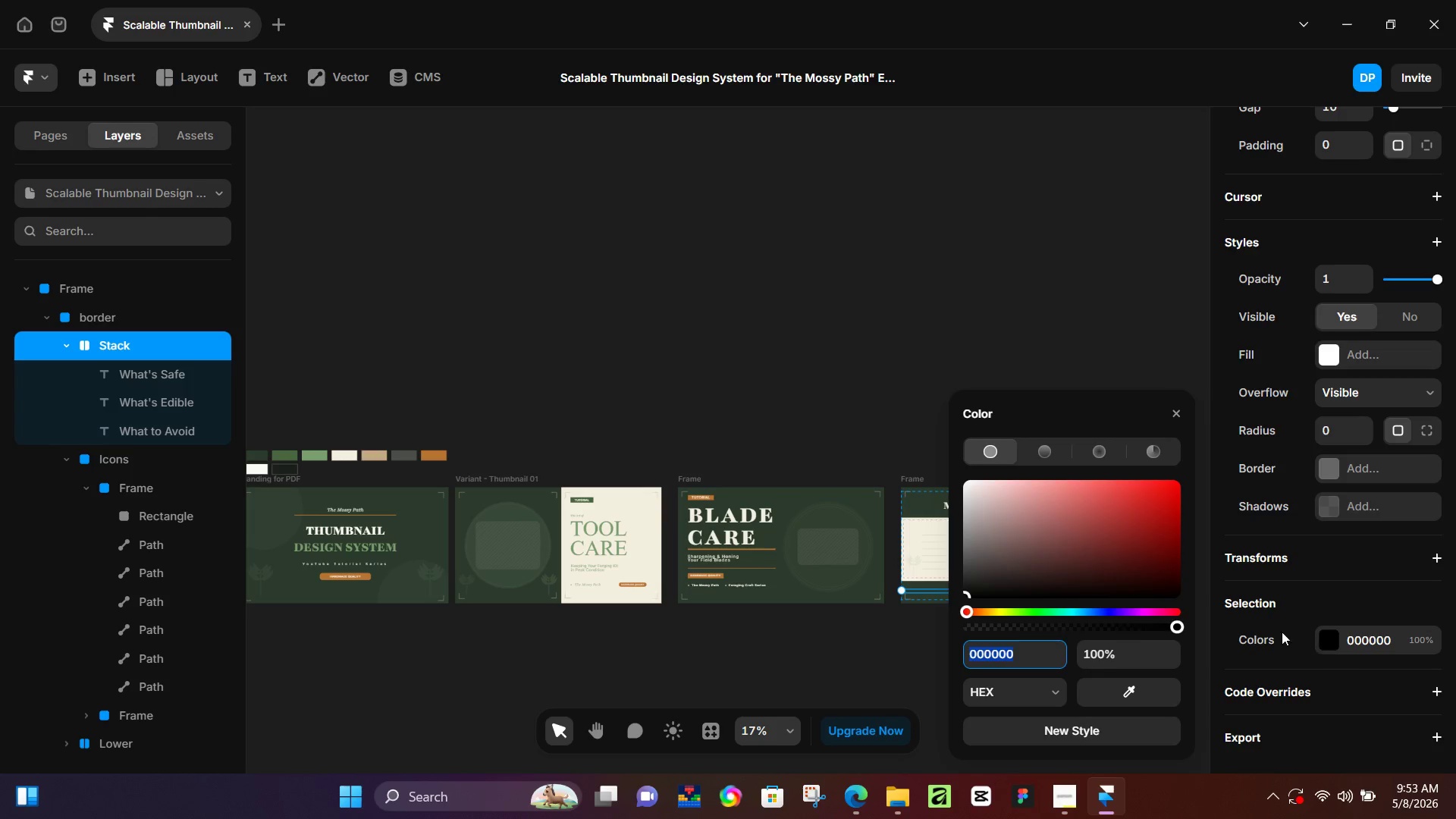 
left_click_drag(start_coordinate=[1103, 692], to_coordinate=[349, 456])
 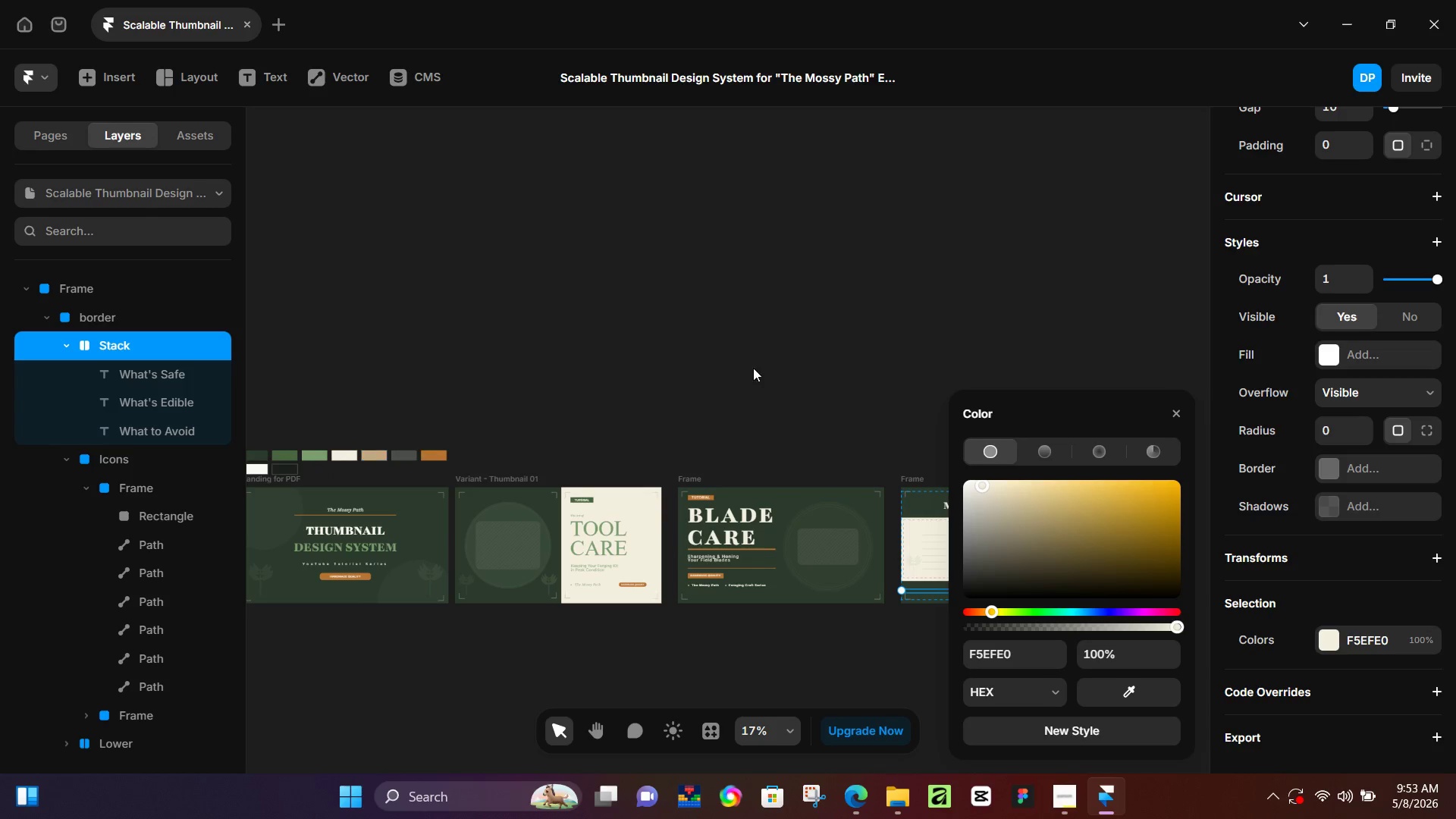 
left_click([764, 366])
 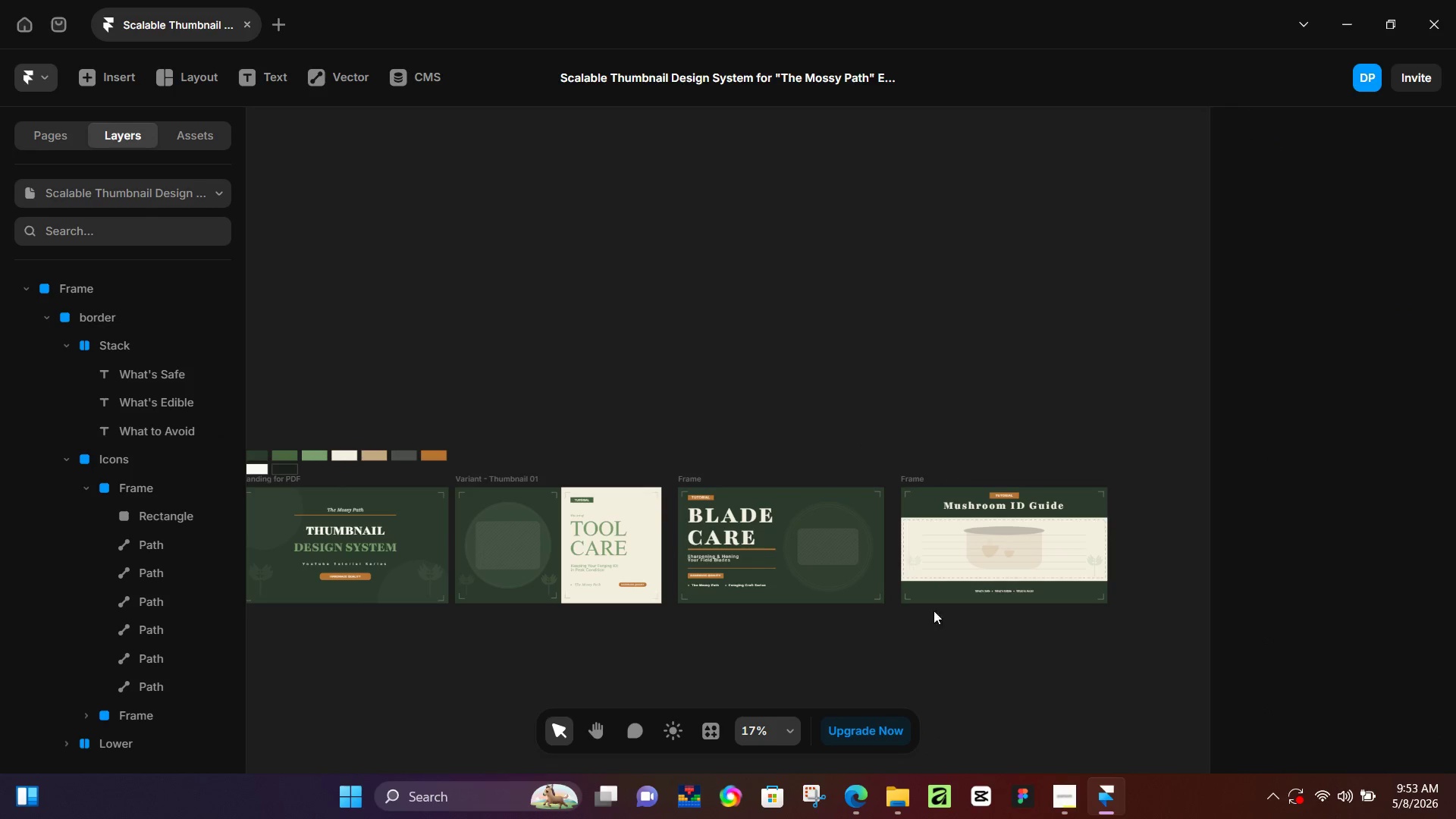 
hold_key(key=Space, duration=0.61)
 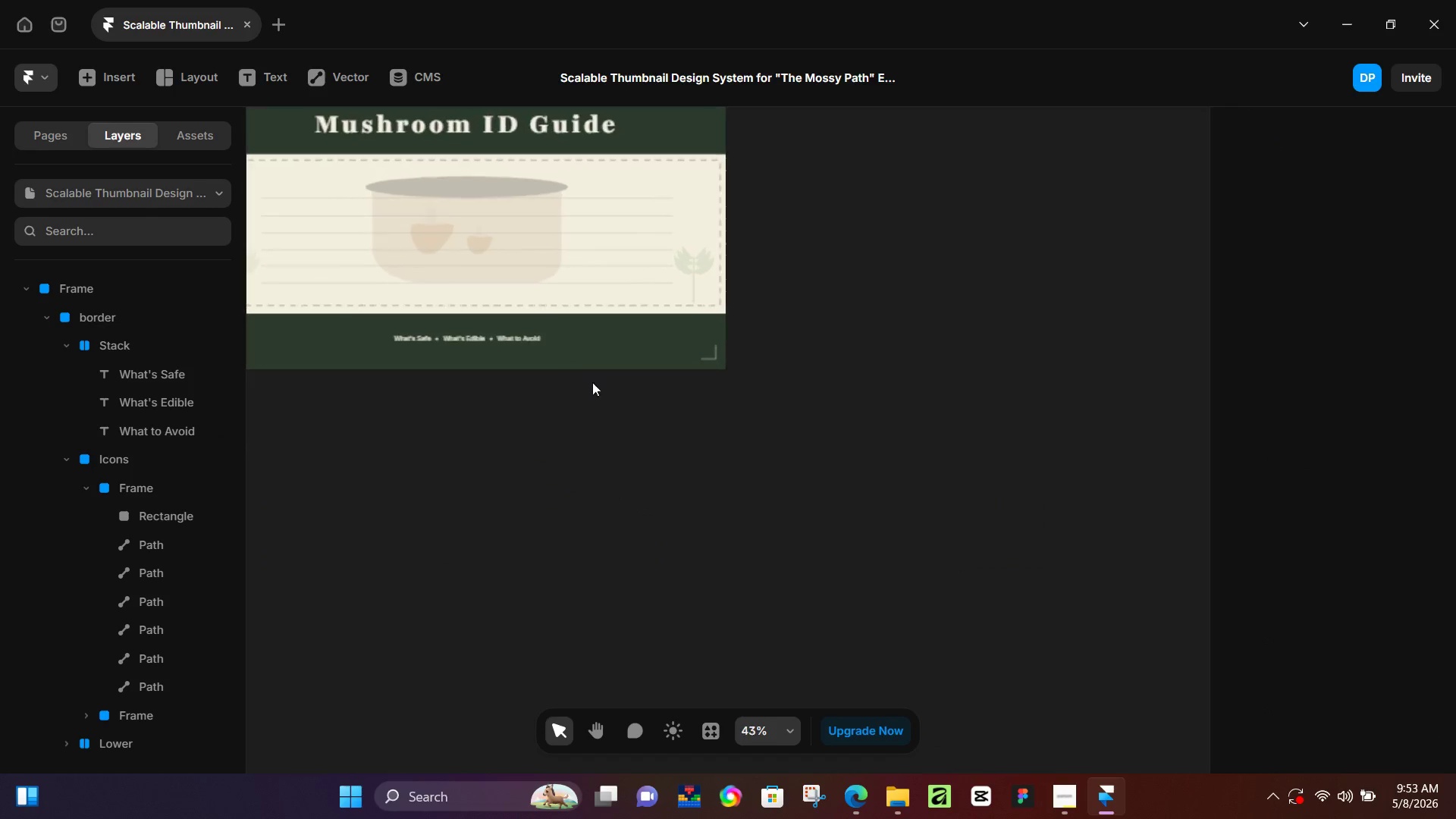 
left_click_drag(start_coordinate=[1057, 705], to_coordinate=[589, 490])
 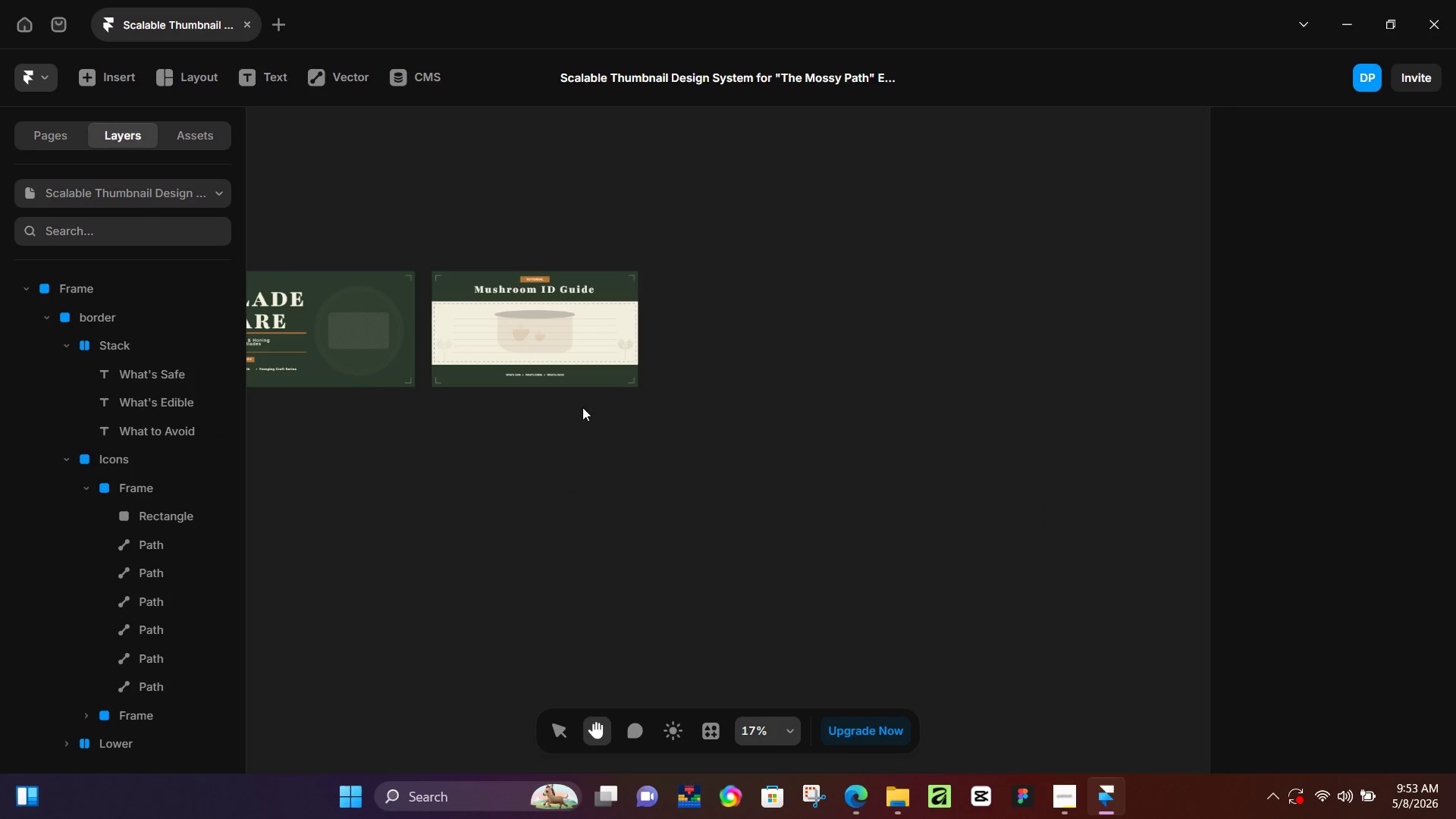 
hold_key(key=ControlLeft, duration=0.83)
scroll: coordinate [486, 354], scroll_direction: up, amount: 14.0
 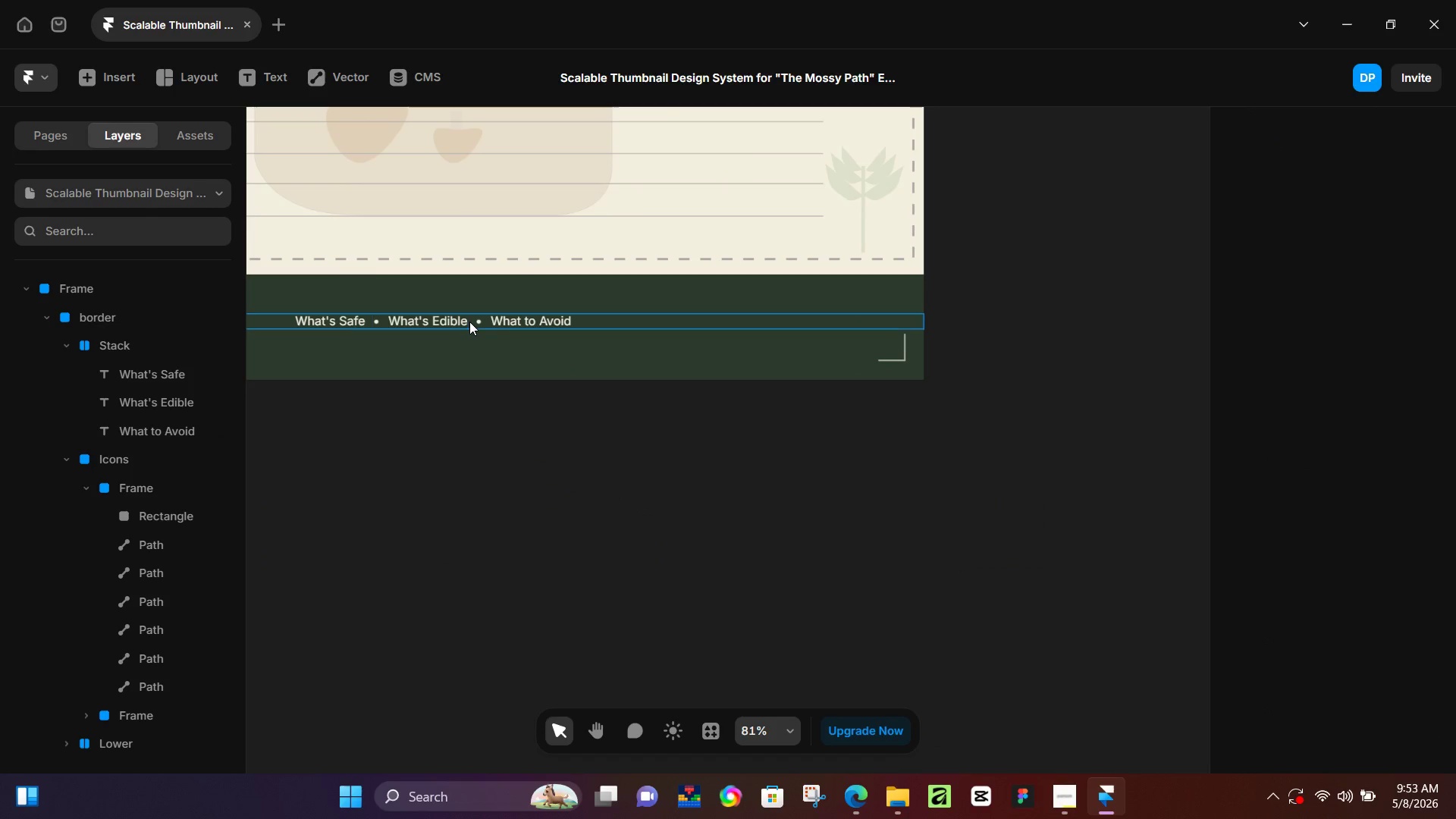 
left_click([479, 322])
 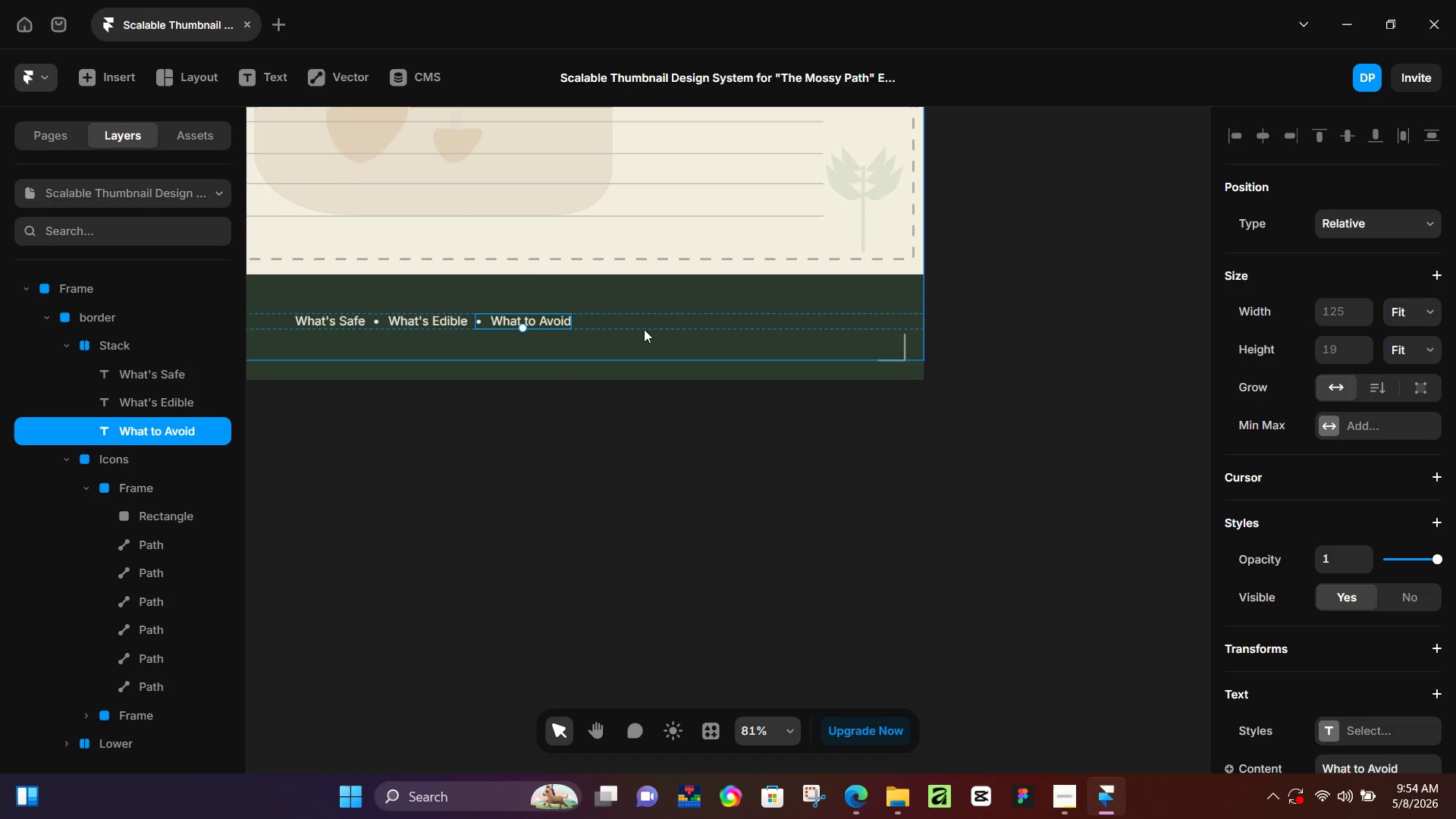 
left_click([655, 322])
 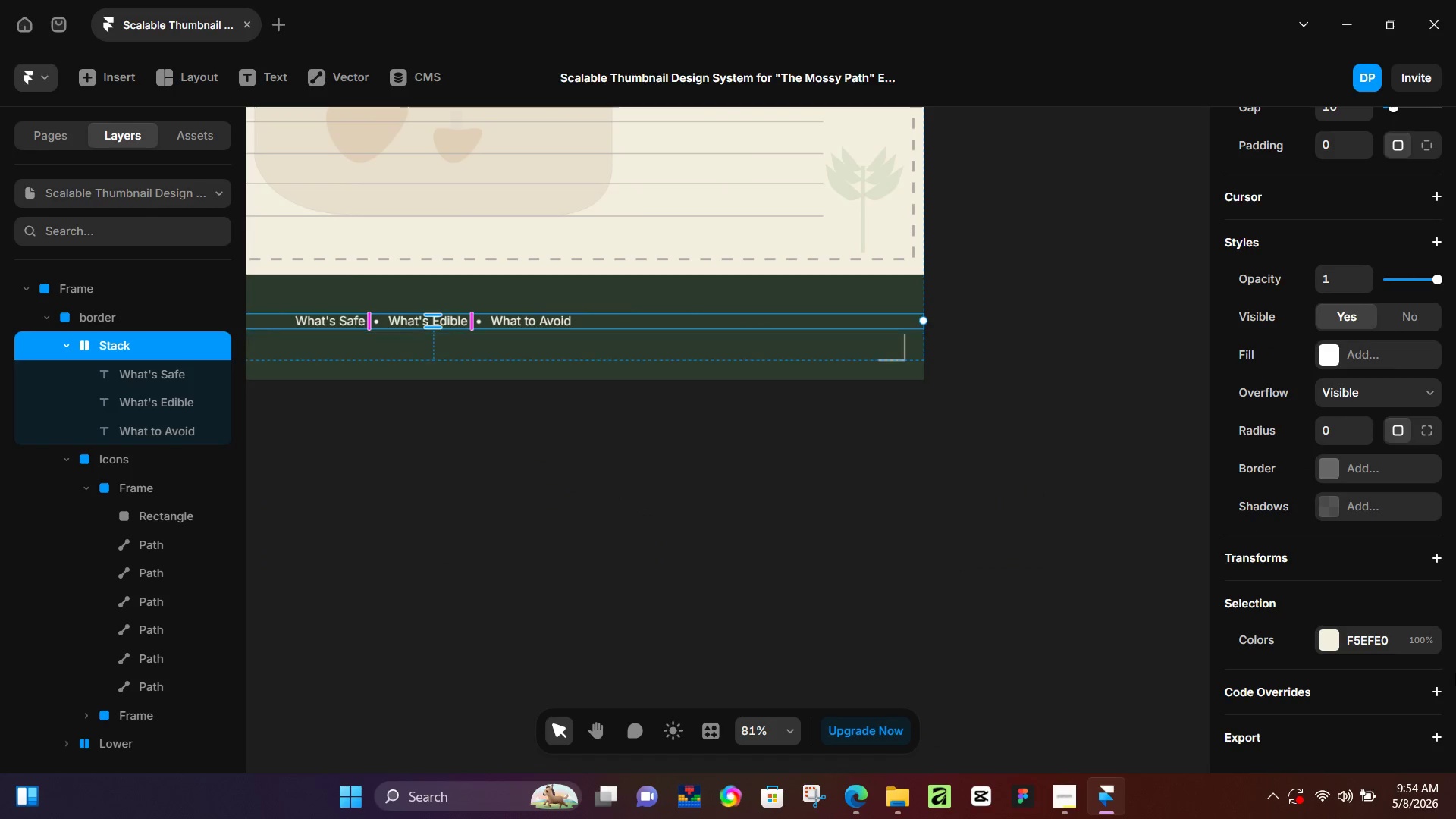 
scroll: coordinate [1321, 576], scroll_direction: down, amount: 5.0
 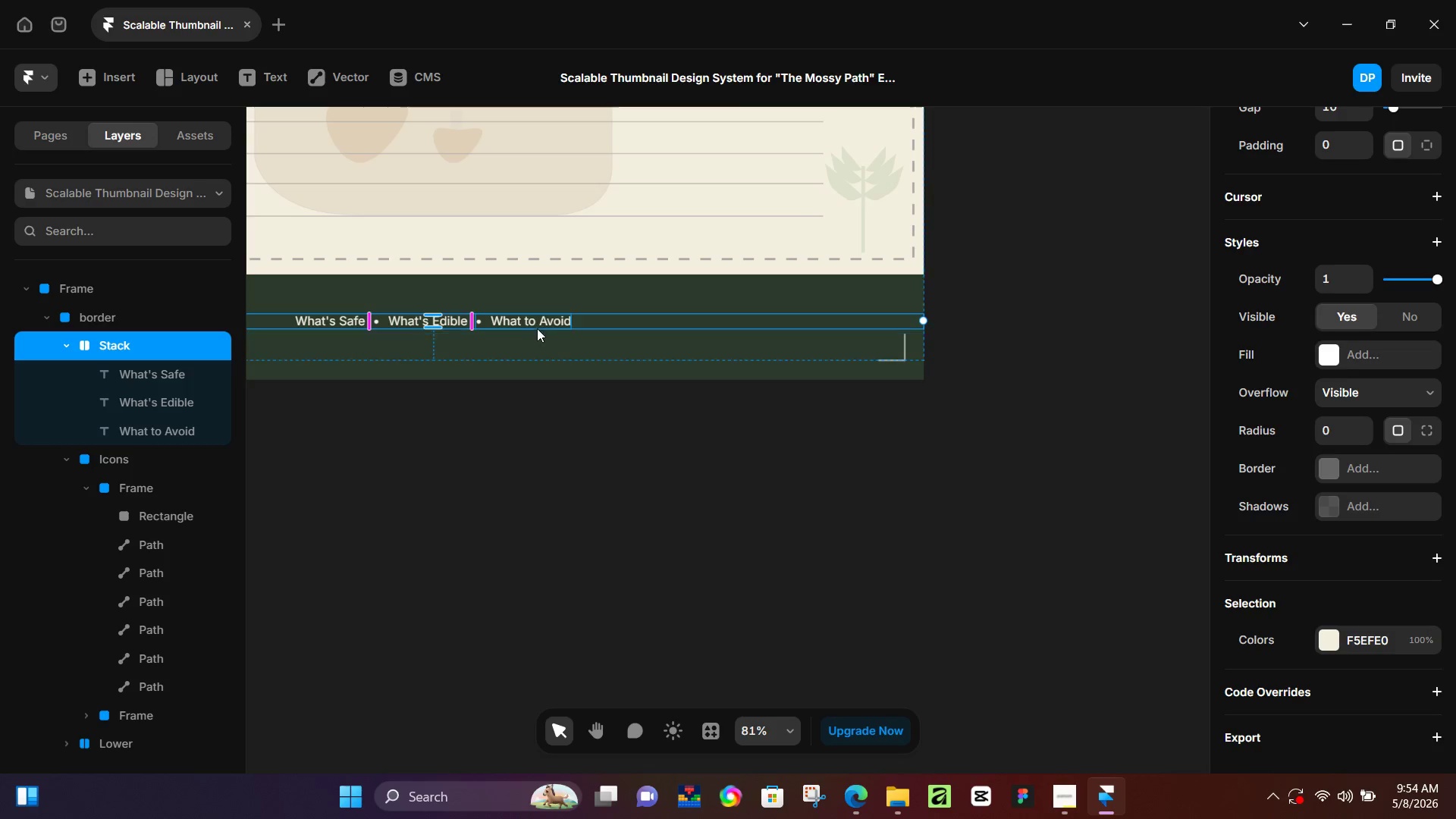 
left_click([541, 321])
 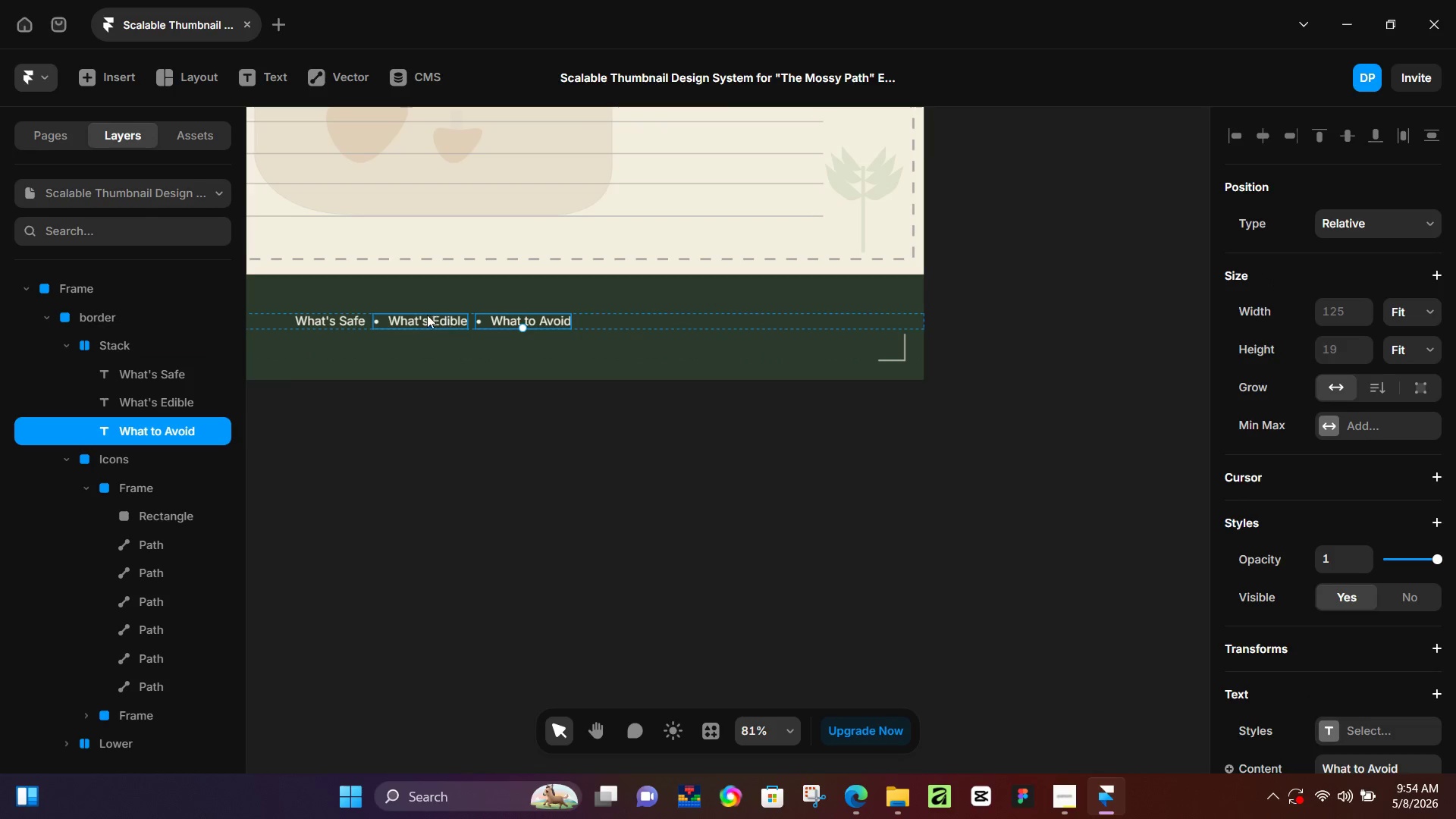 
hold_key(key=ShiftLeft, duration=1.19)
left_click([426, 316])
 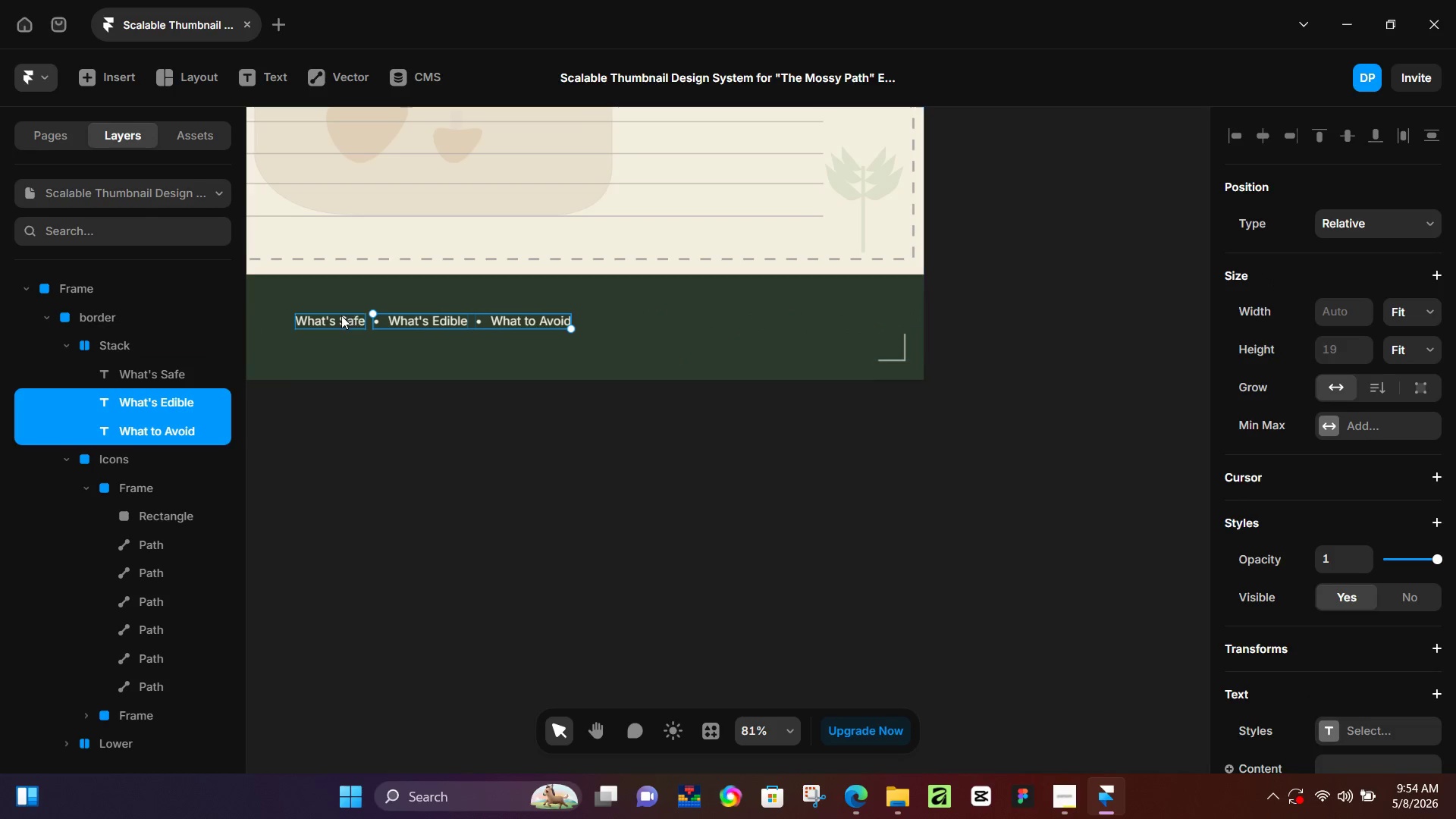 
left_click([341, 318])
 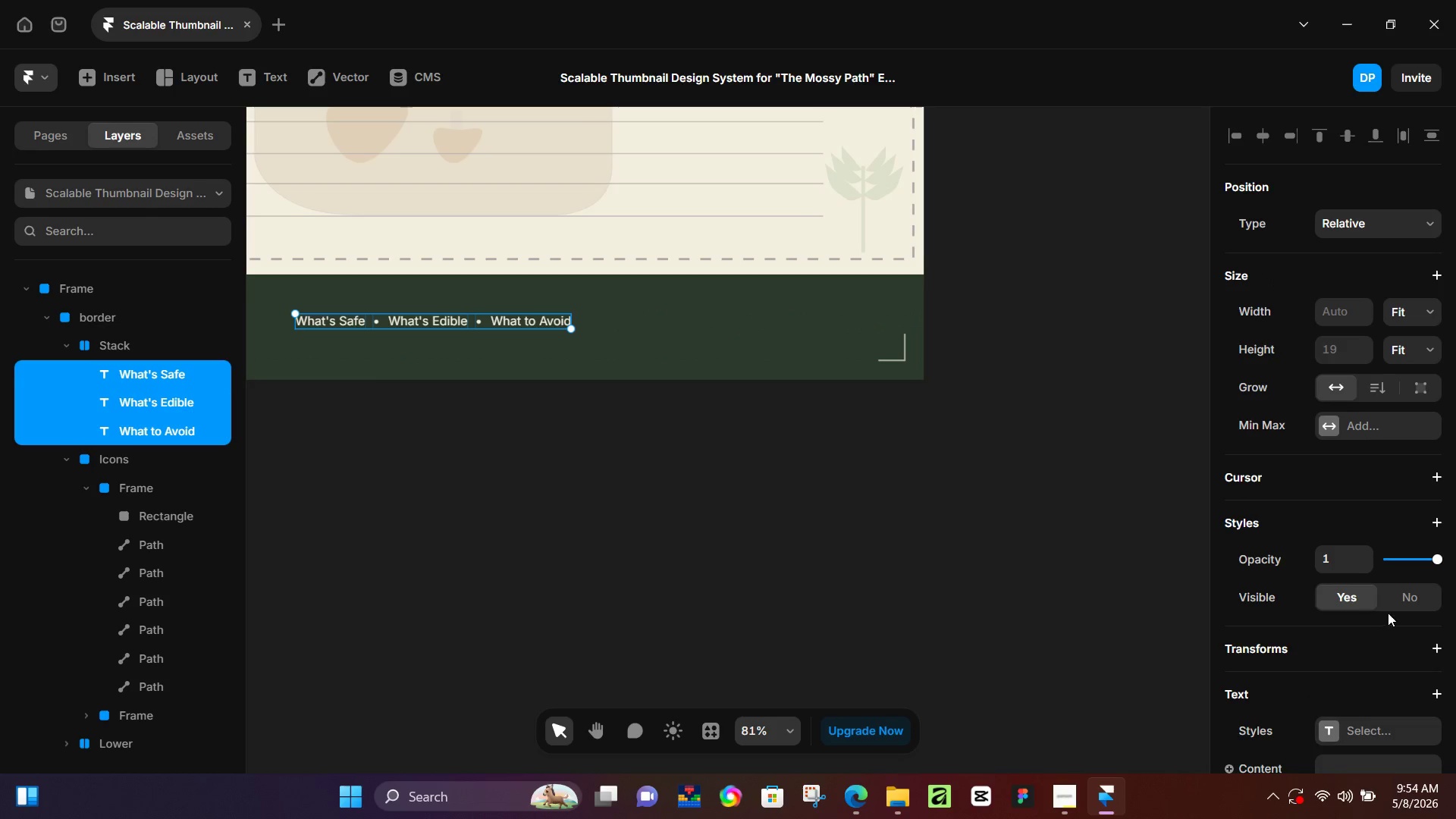 
scroll: coordinate [1378, 612], scroll_direction: down, amount: 4.0
 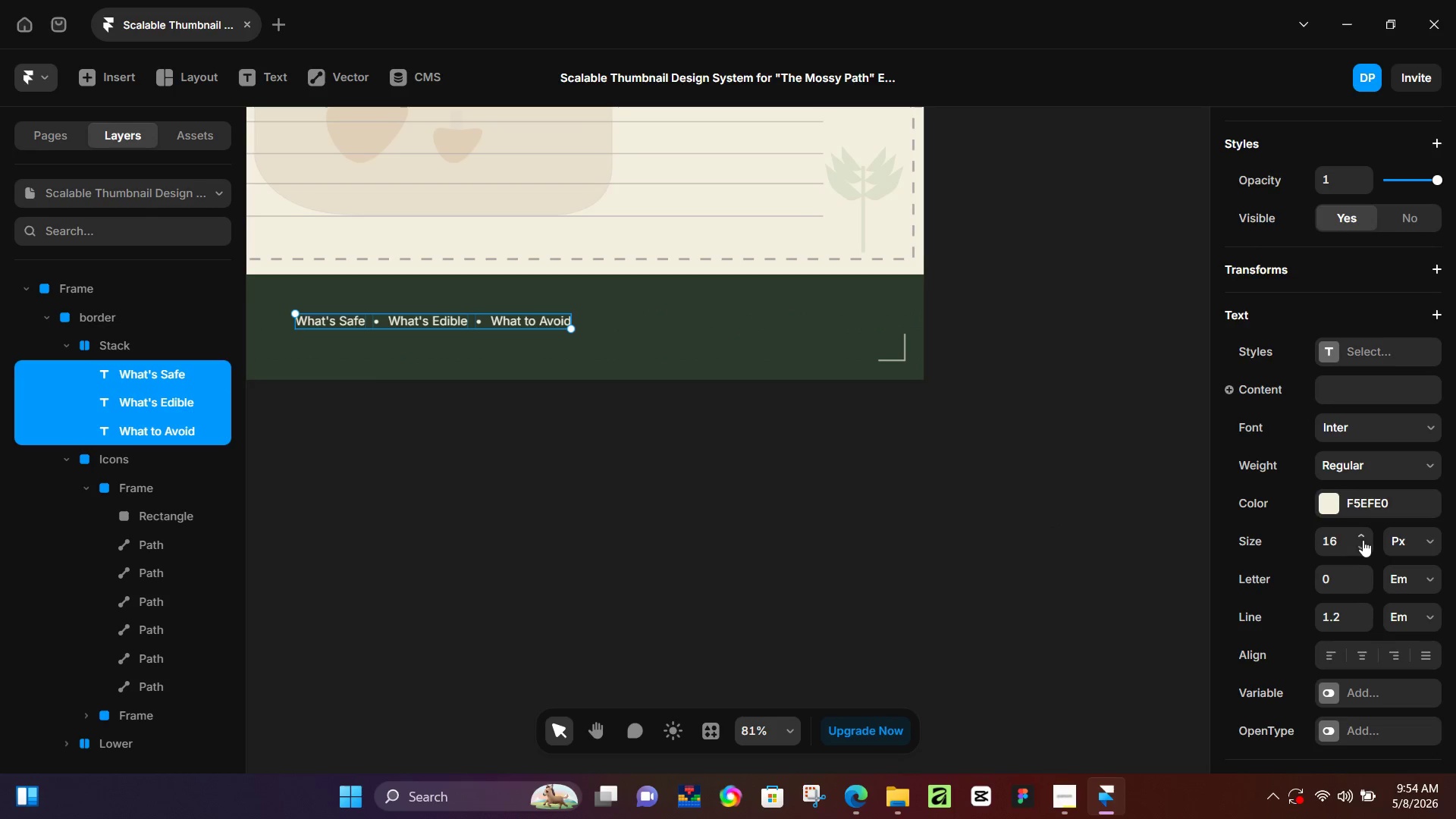 
double_click([1363, 540])
 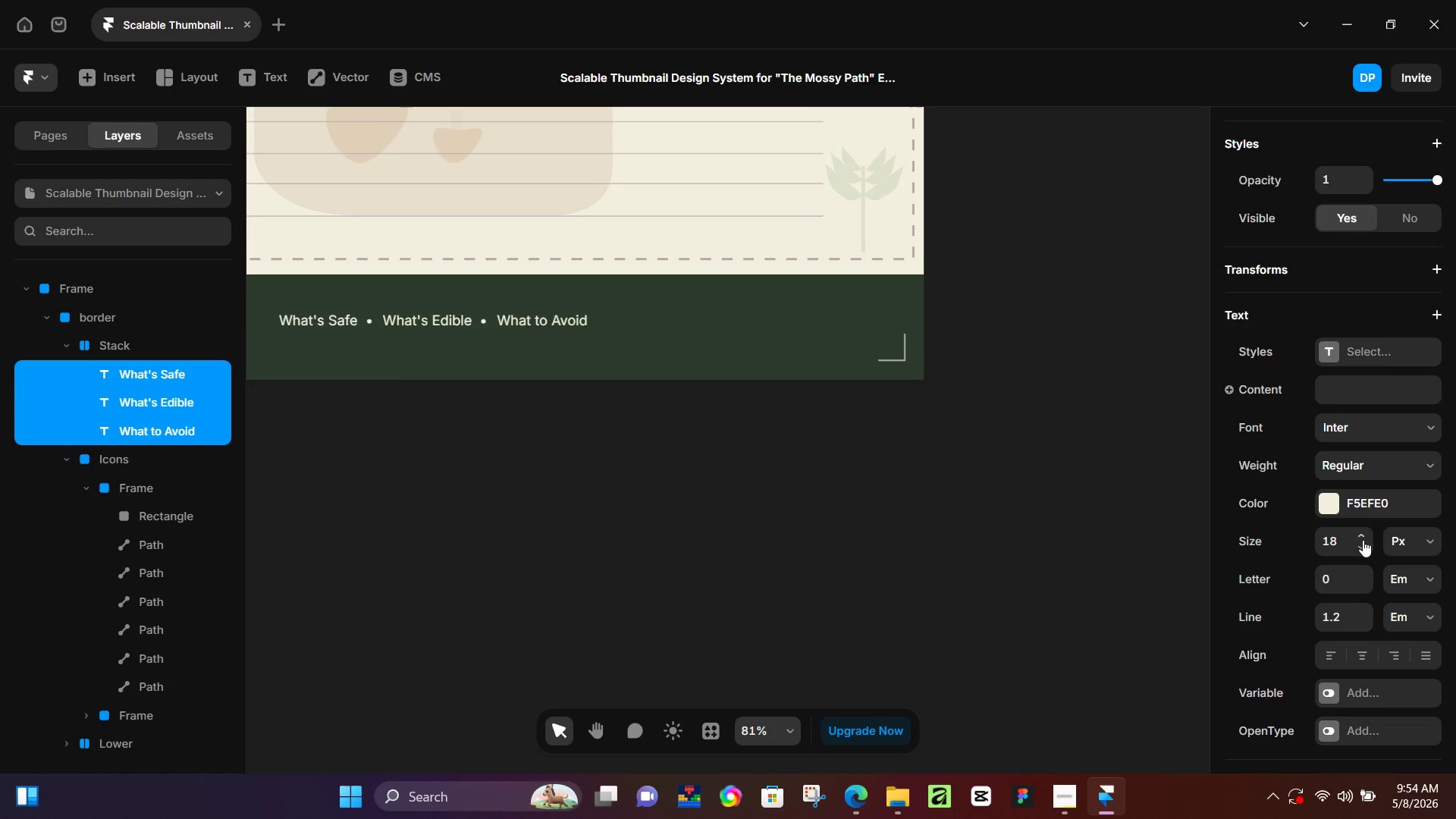 
triple_click([1363, 540])
 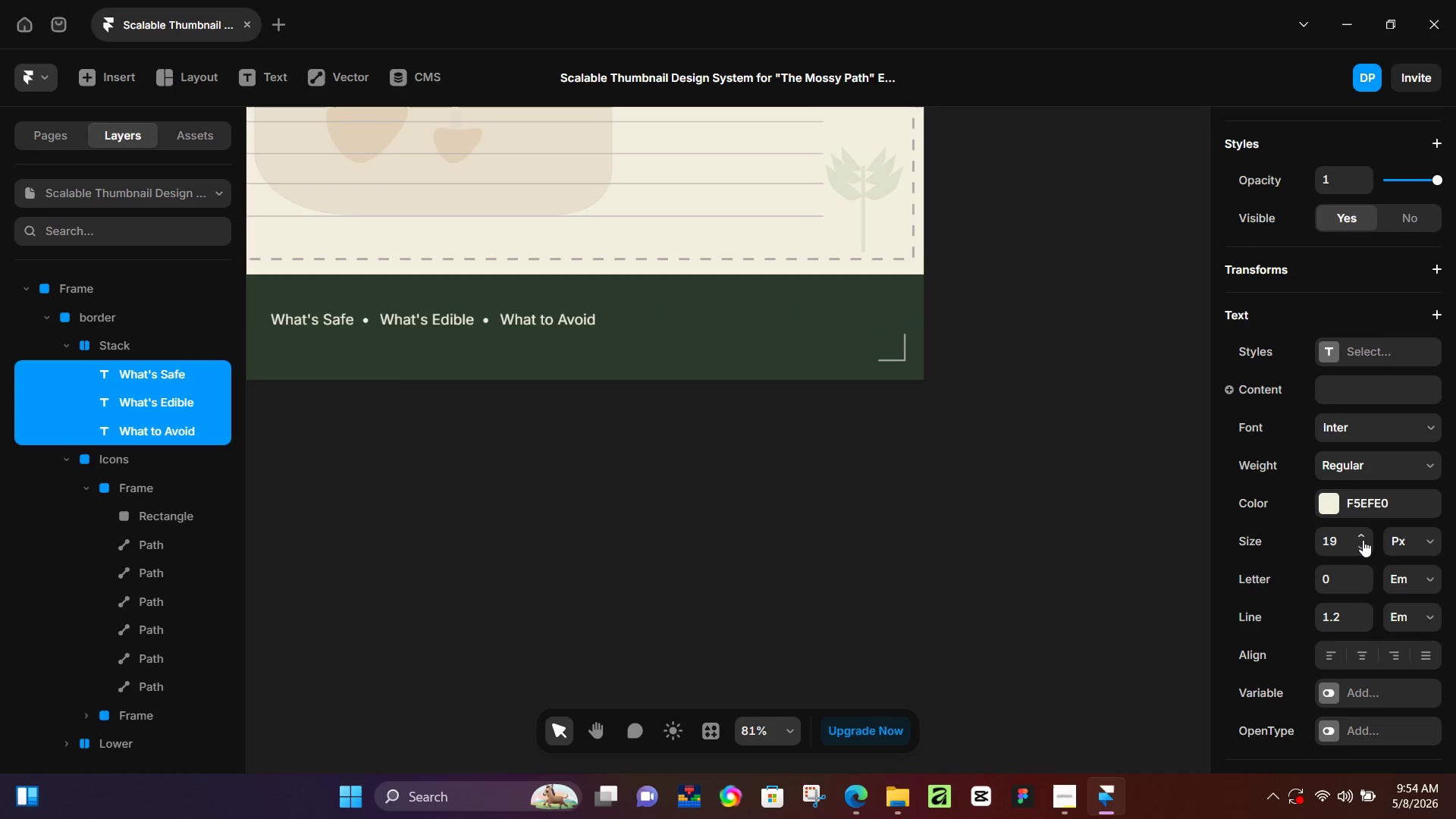 
double_click([1363, 540])
 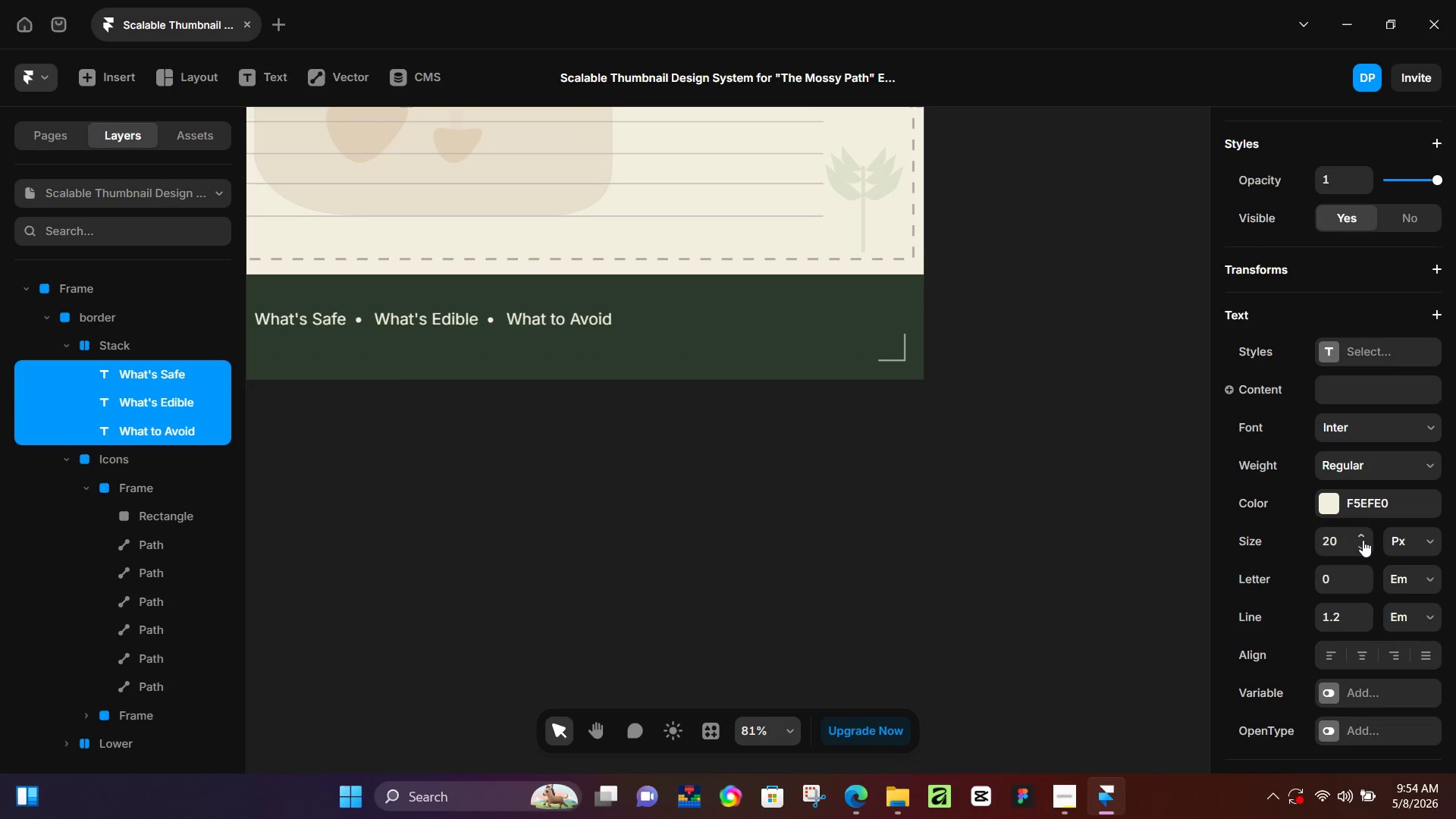 
triple_click([1363, 540])
 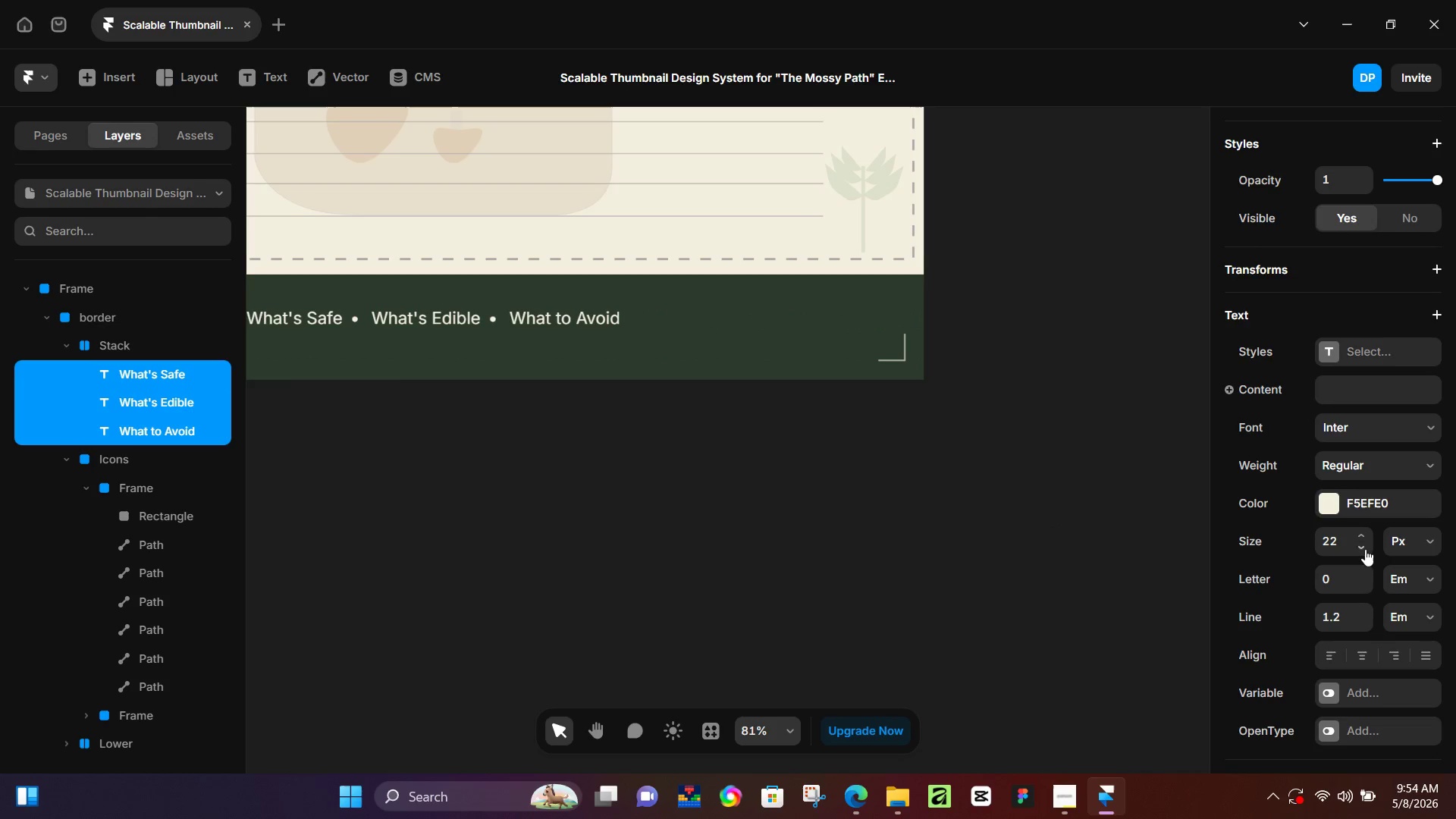 
left_click([1365, 549])
 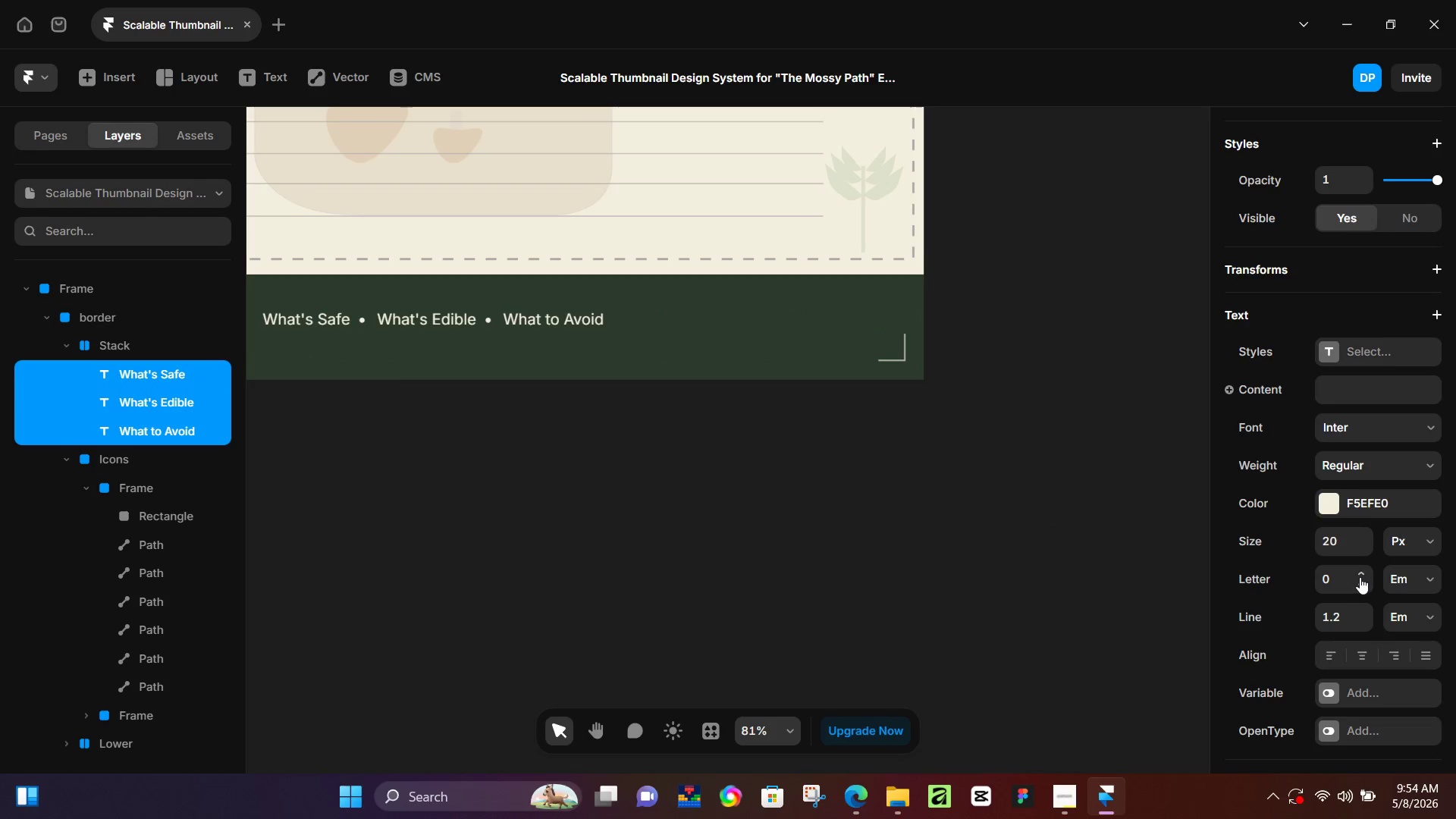 
double_click([1360, 577])
 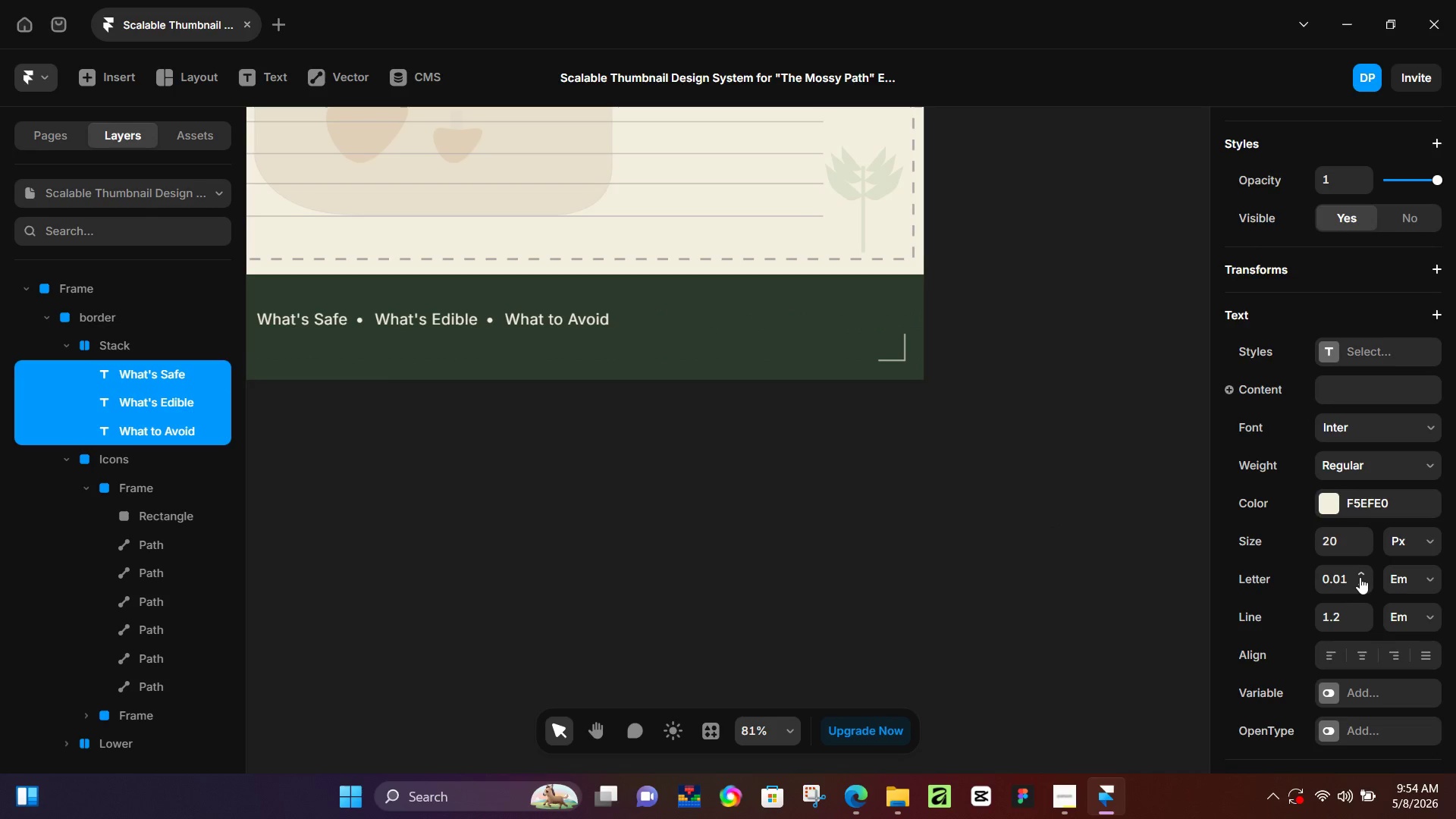 
triple_click([1360, 577])
 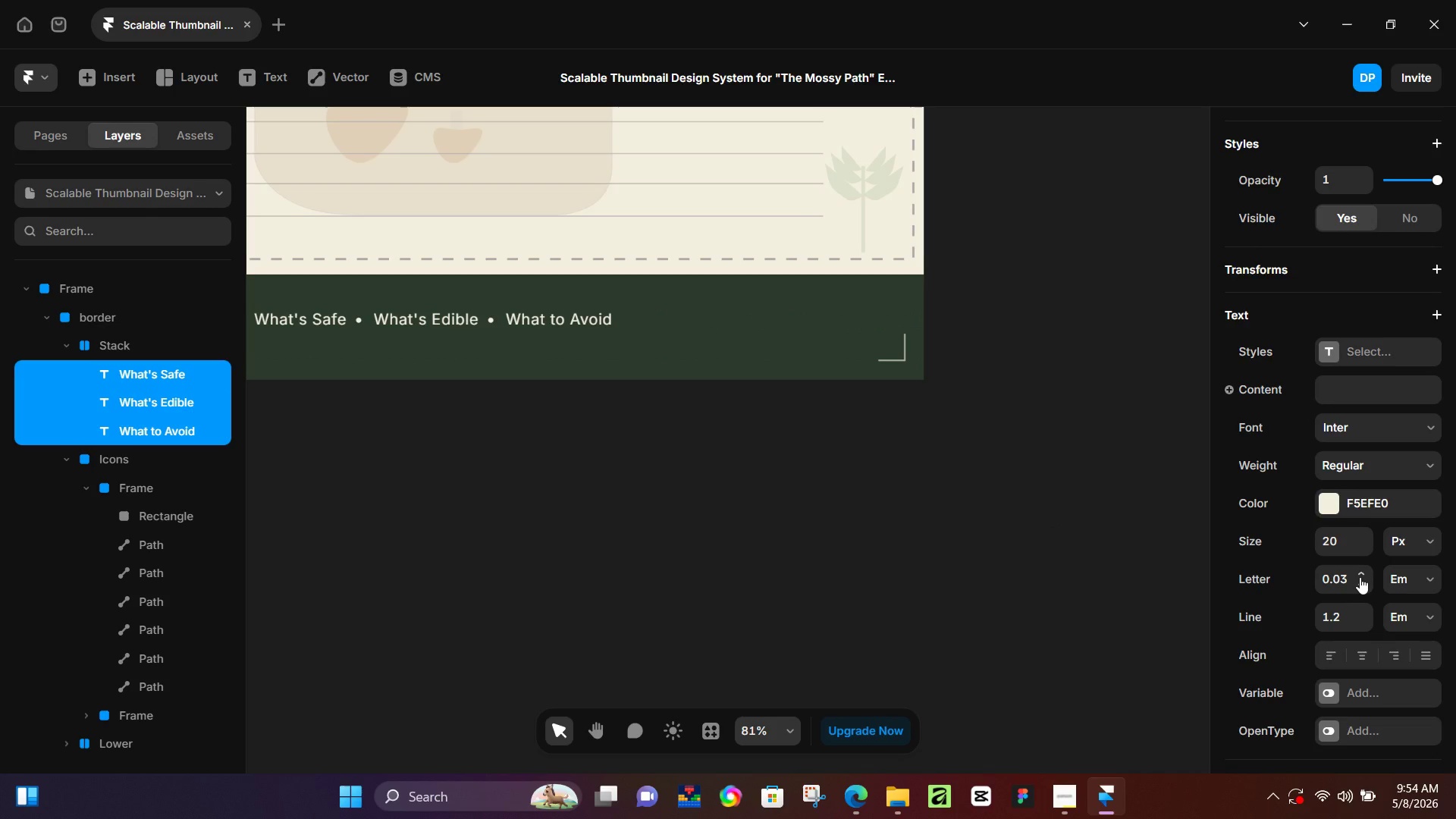 
left_click([1360, 577])
 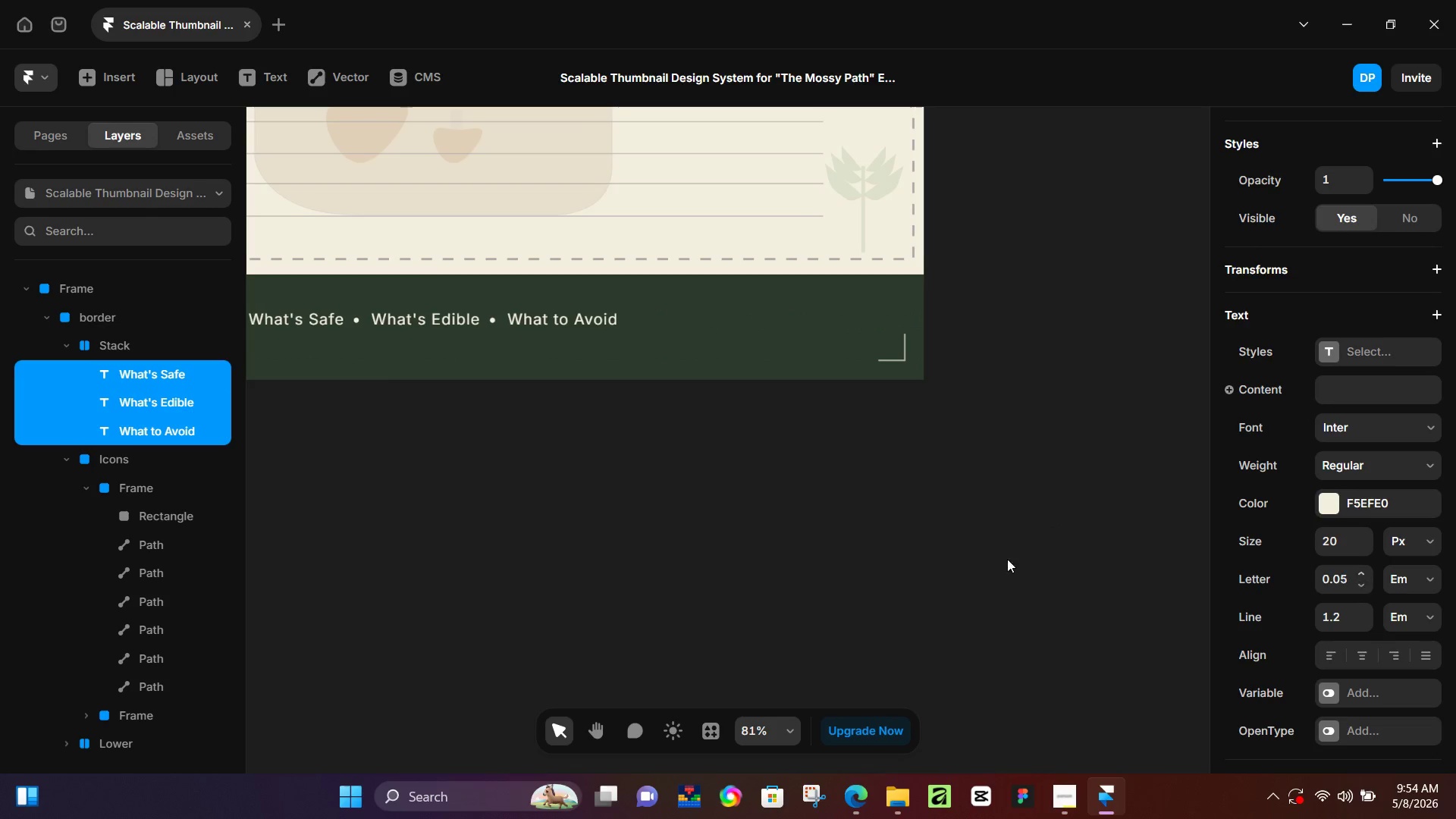 
left_click_drag(start_coordinate=[535, 536], to_coordinate=[530, 538])
 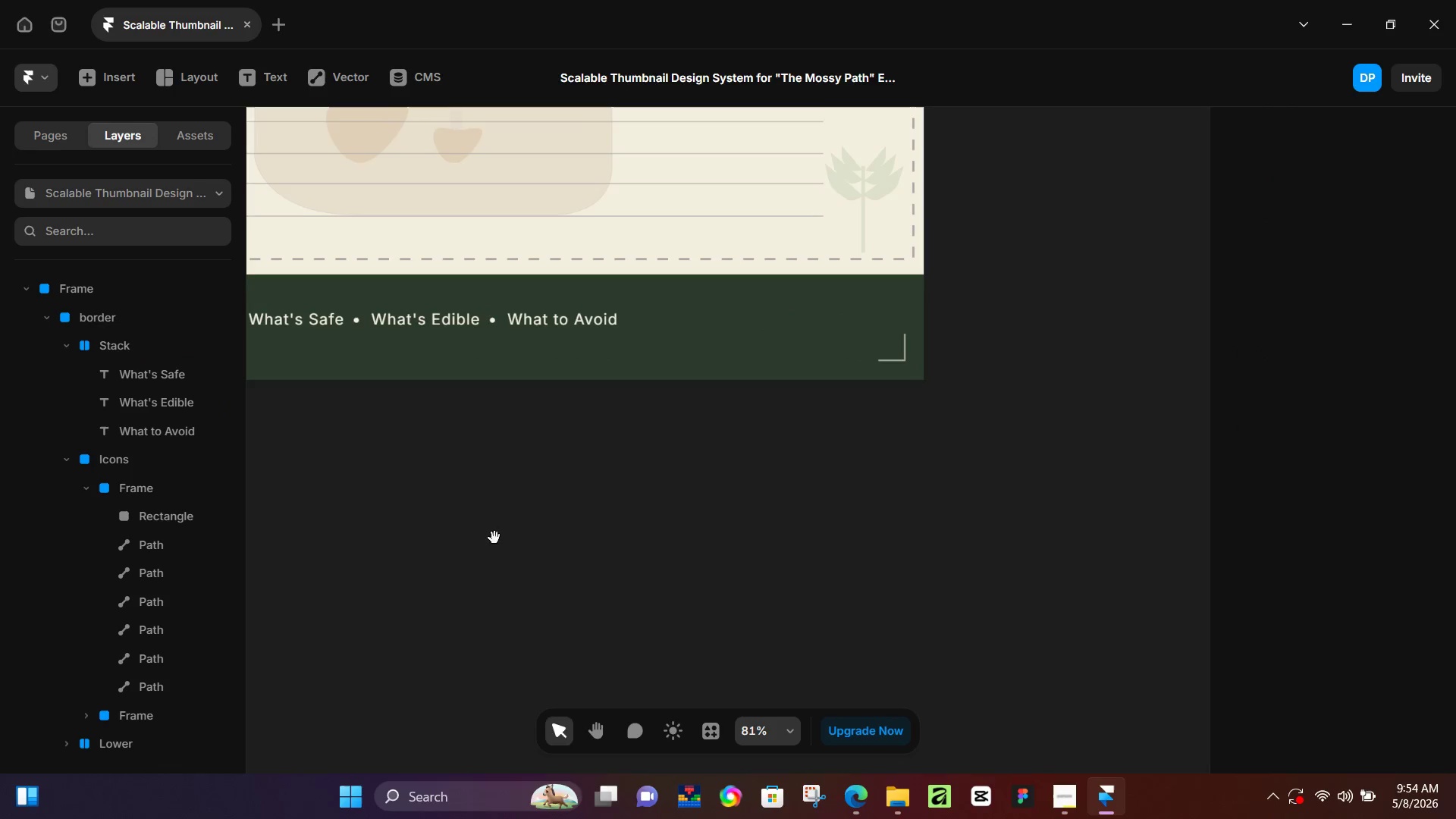 
hold_key(key=Space, duration=0.47)
 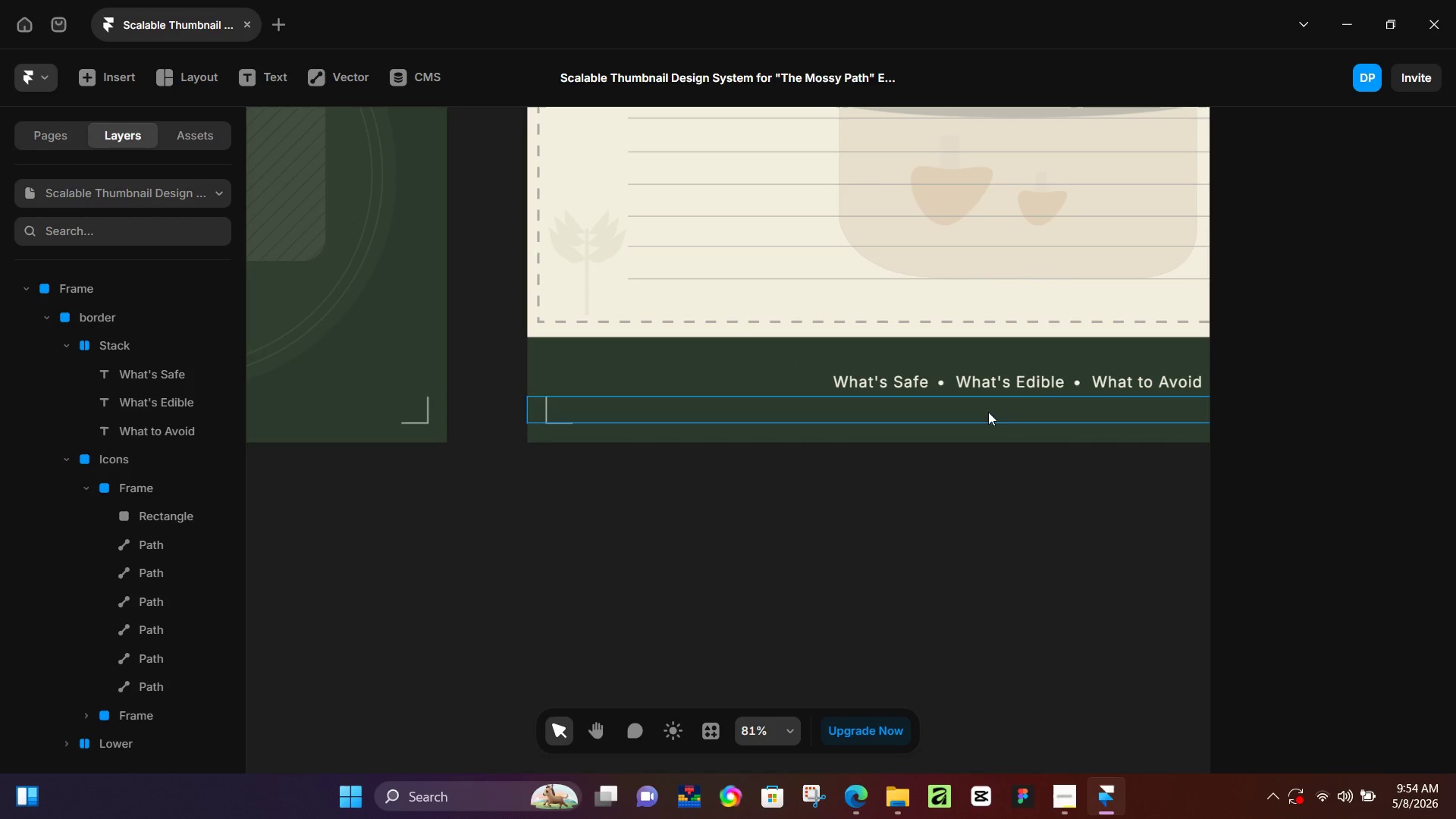 
left_click_drag(start_coordinate=[494, 538], to_coordinate=[1079, 601])
 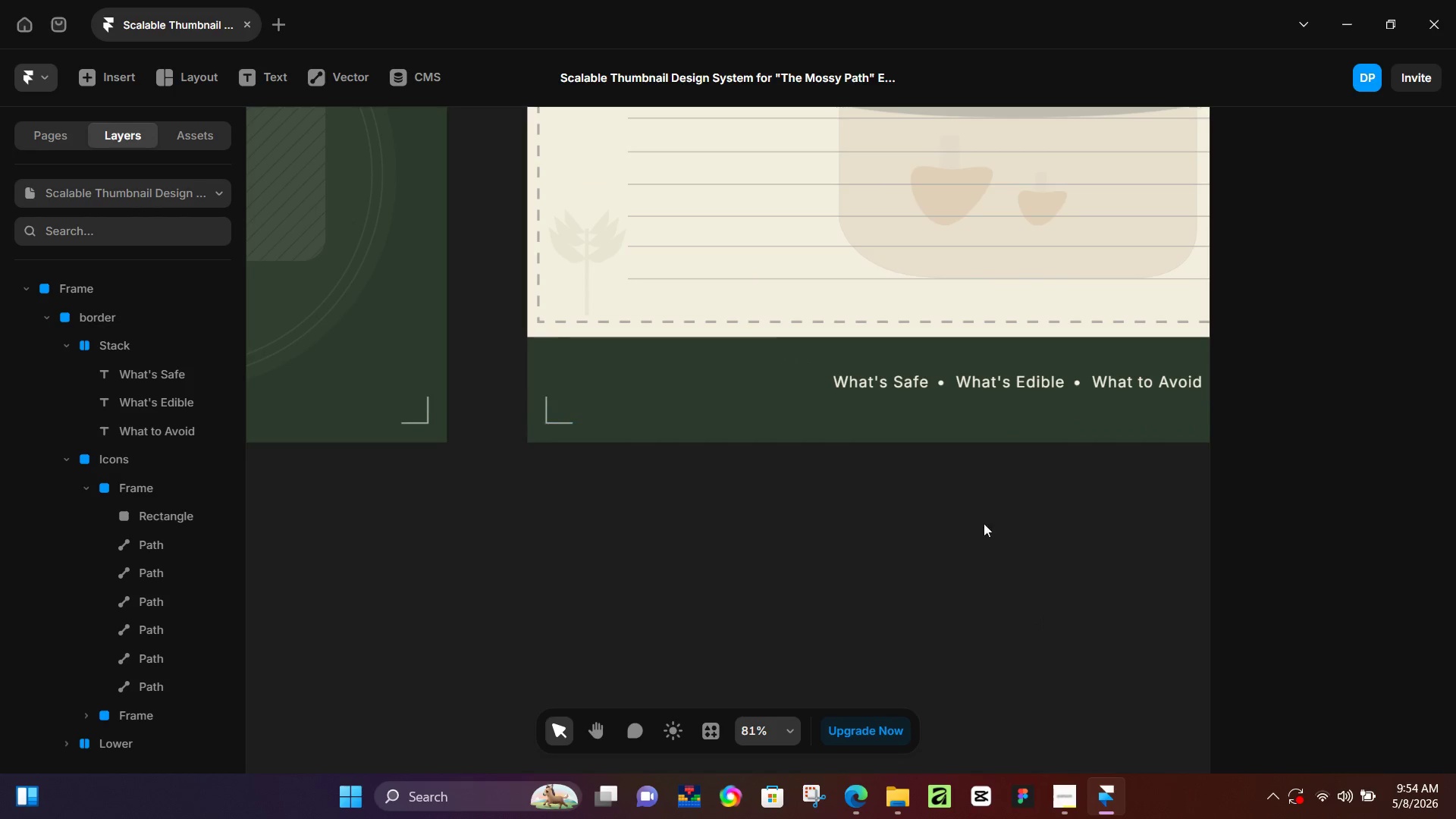 
key(Control+ControlLeft)
 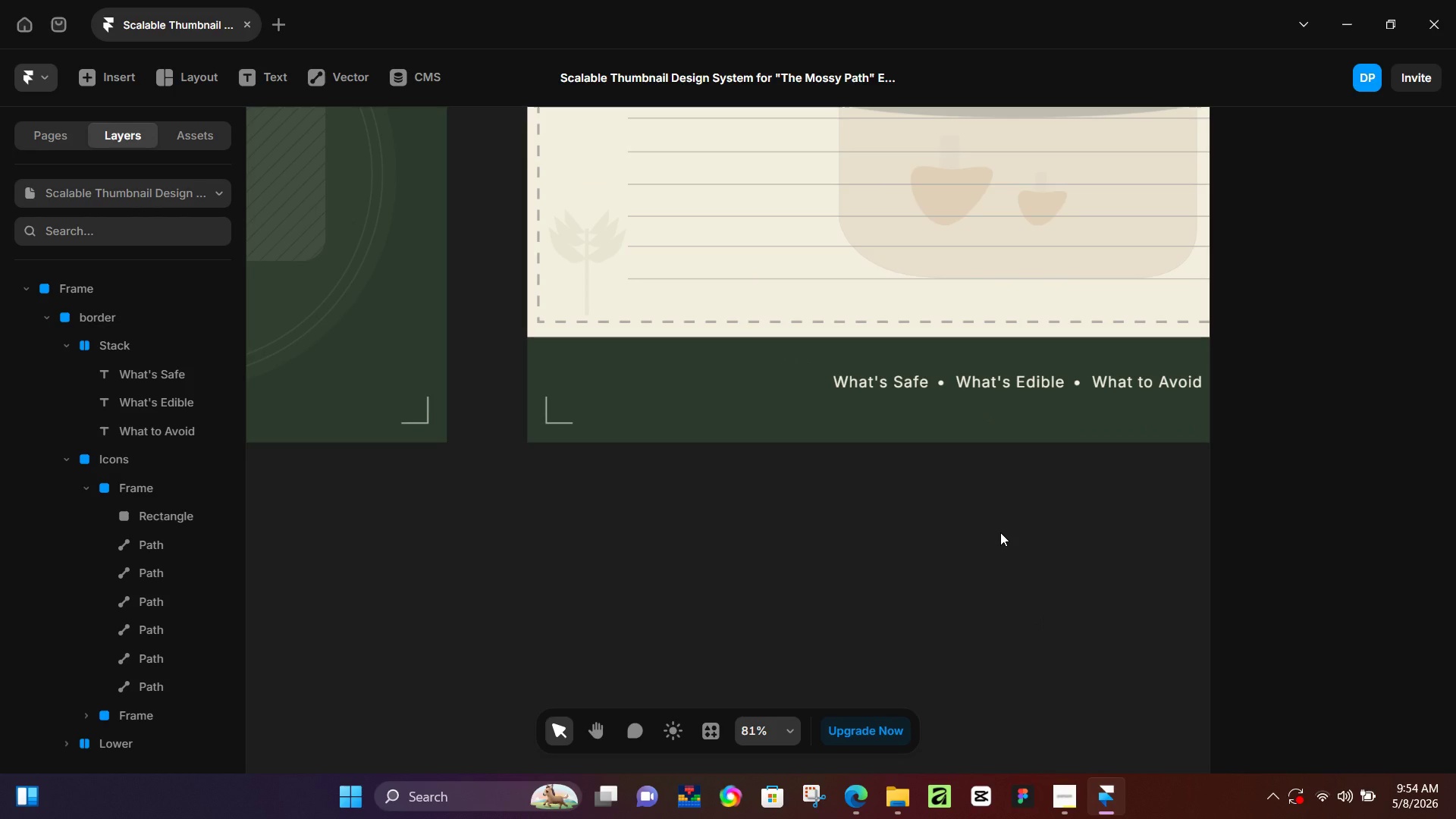 
hold_key(key=ControlLeft, duration=0.67)
 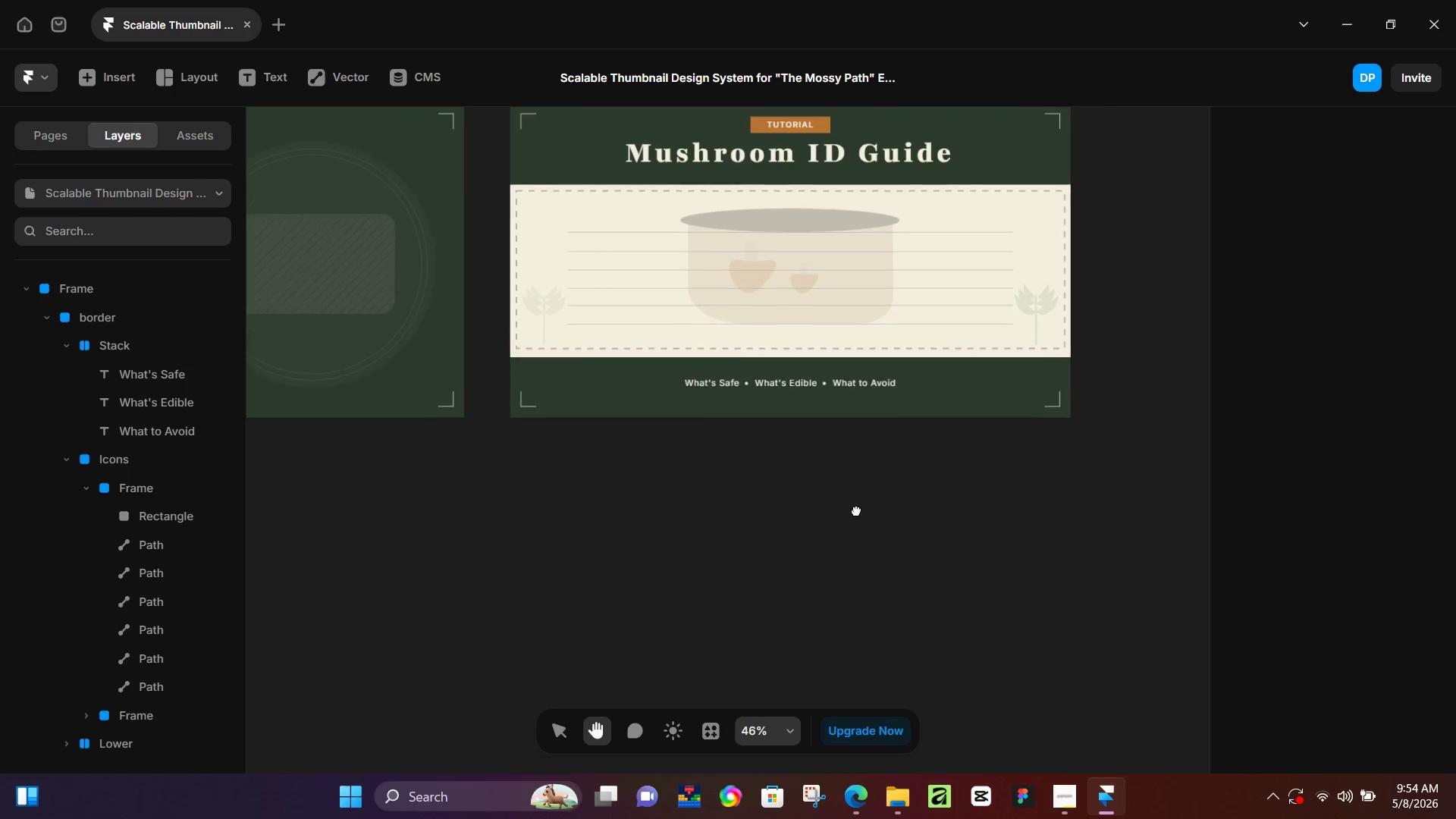 
hold_key(key=Space, duration=0.39)
 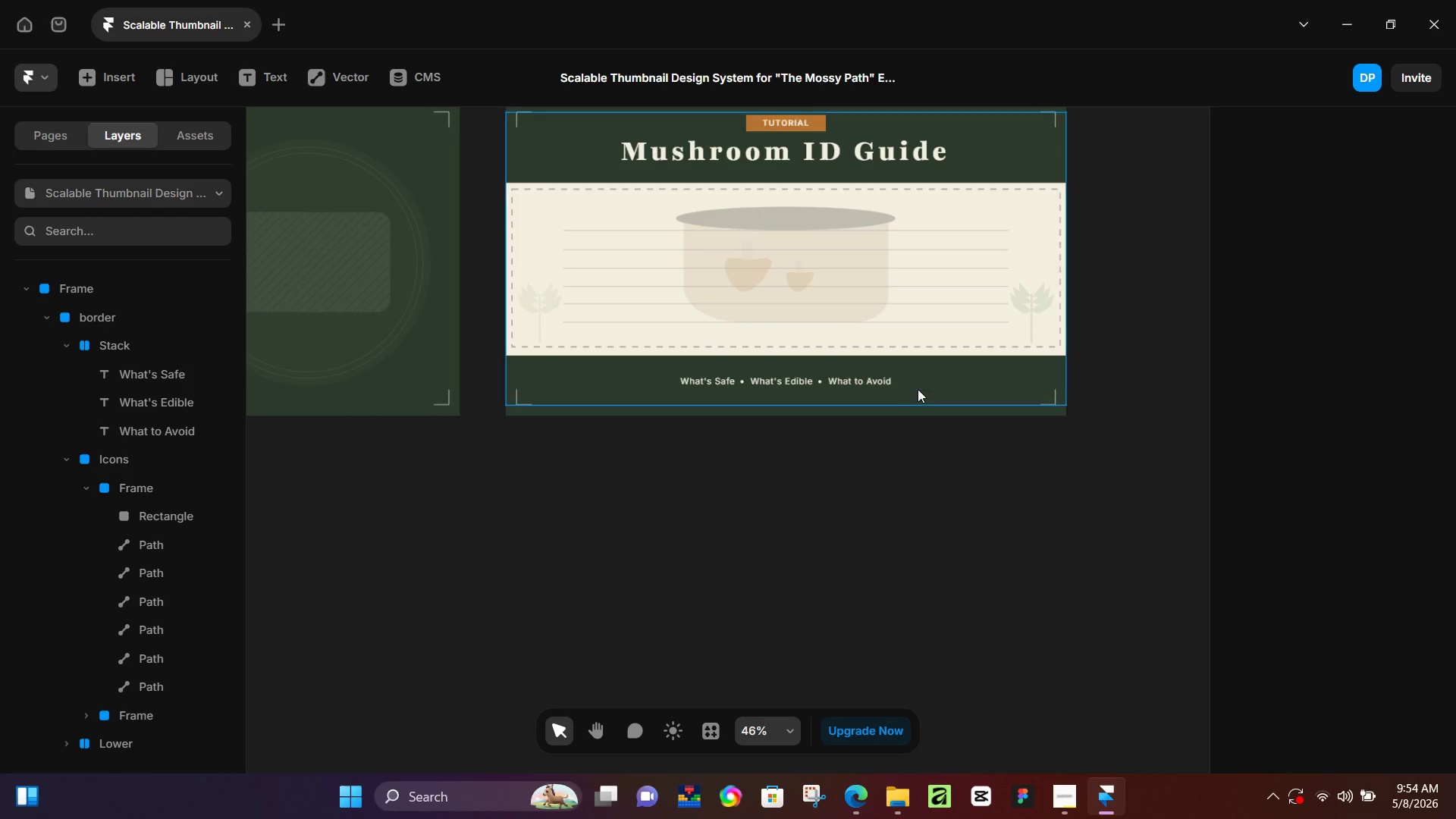 
left_click_drag(start_coordinate=[1083, 576], to_coordinate=[856, 510])
 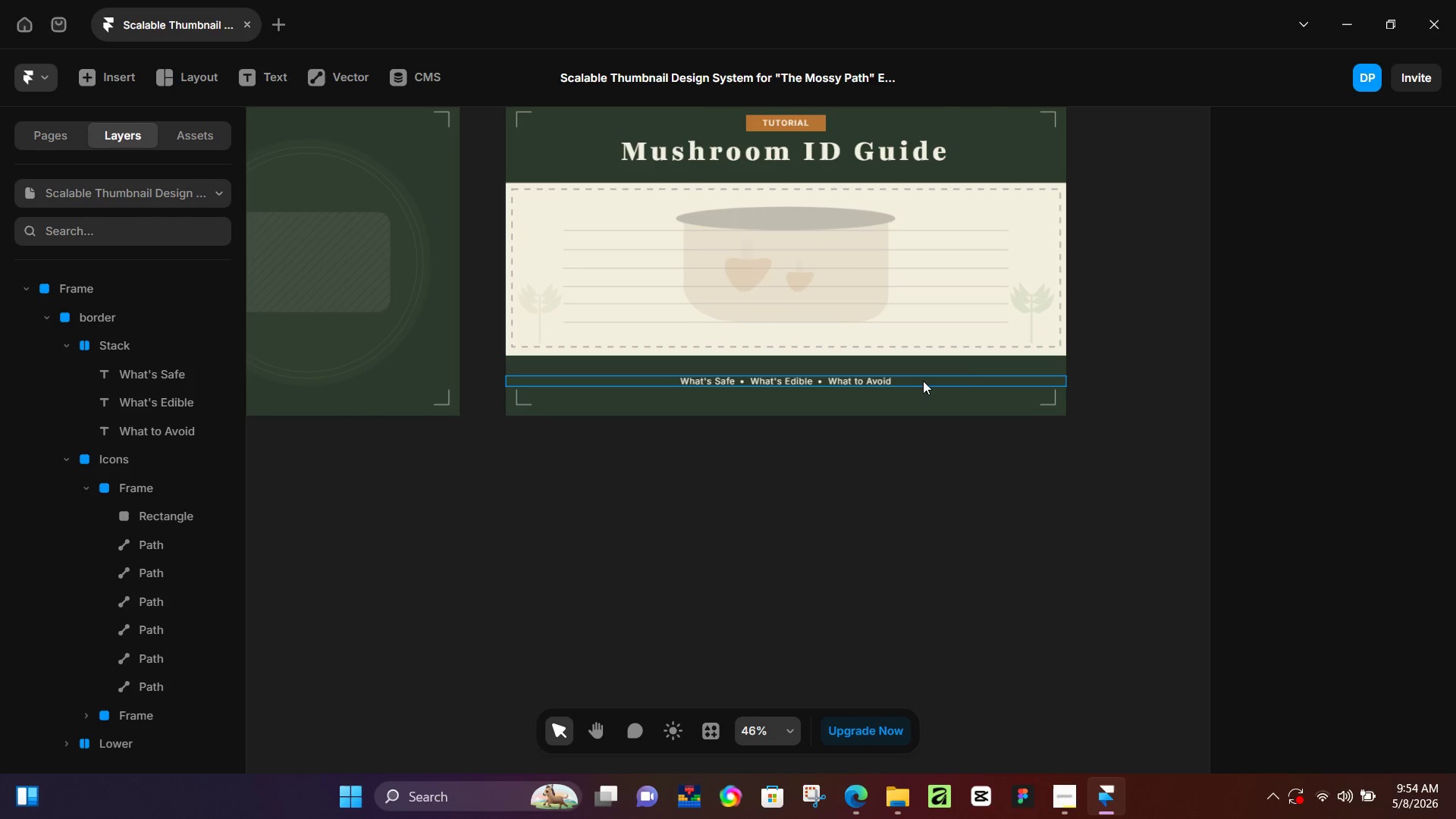 
scroll: coordinate [1007, 532], scroll_direction: down, amount: 5.0
 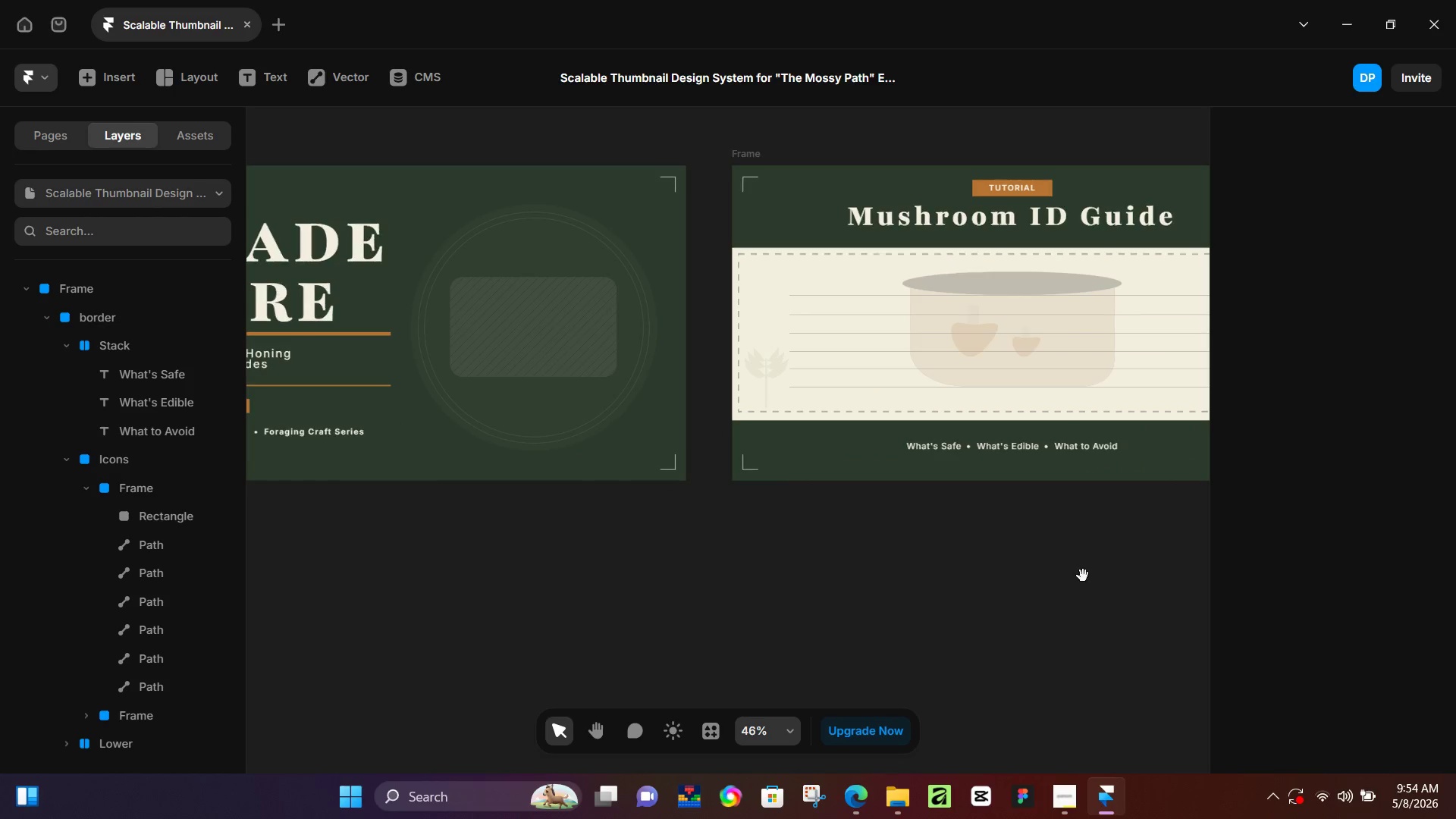 
left_click([924, 380])
 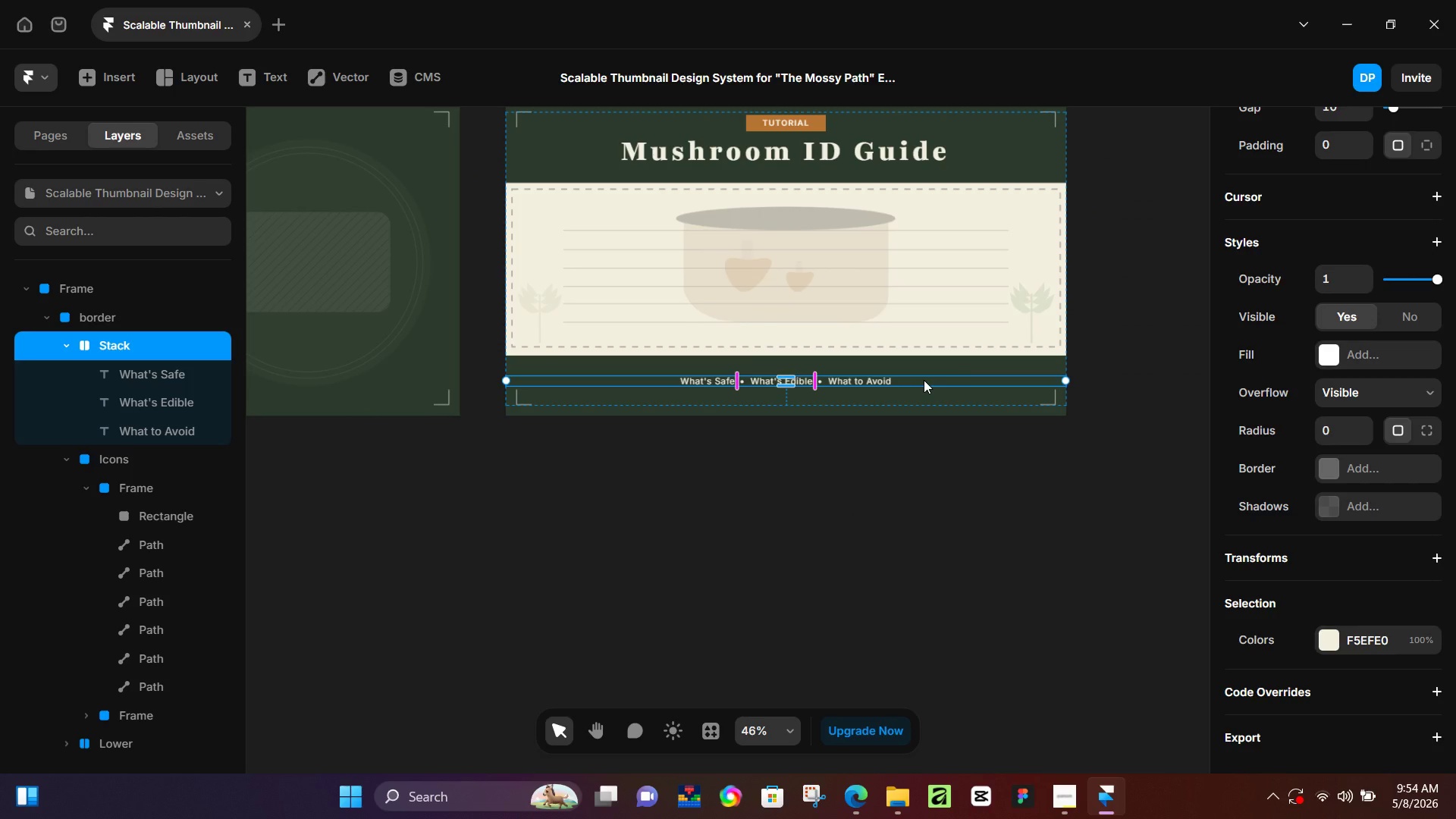 
hold_key(key=ArrowUp, duration=0.83)
 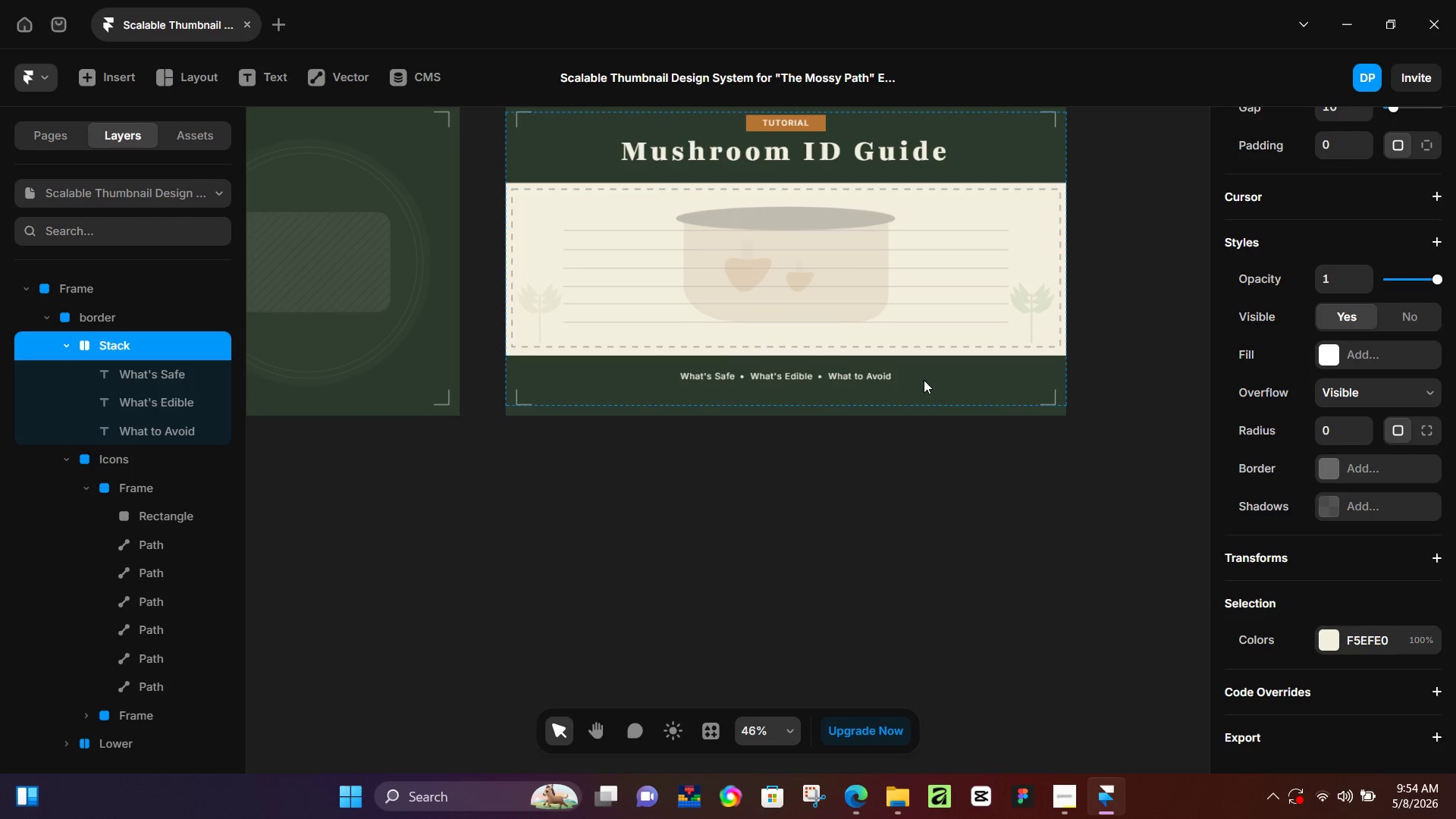 
hold_key(key=ArrowUp, duration=0.64)
 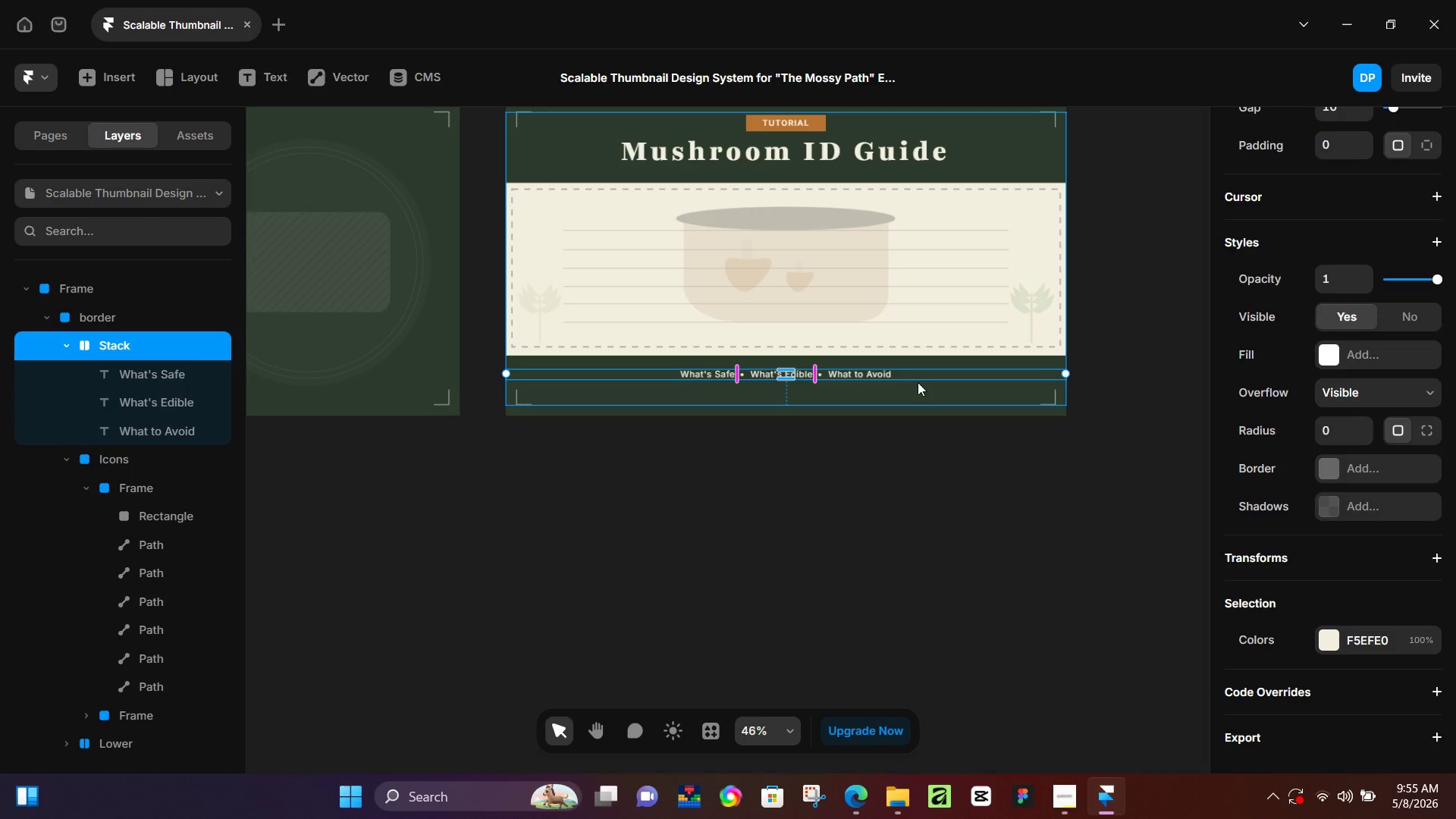 
wait(47.72)
 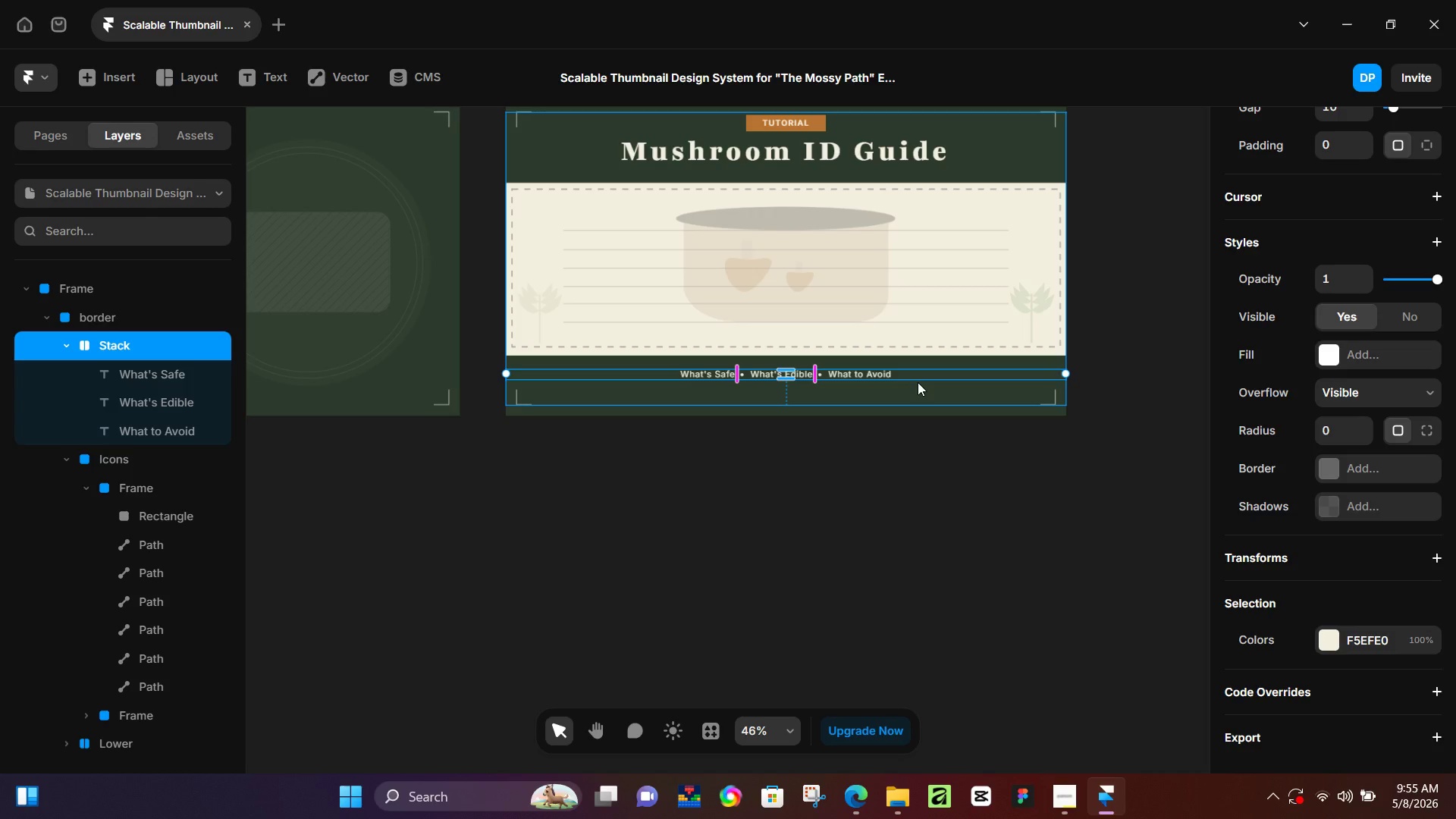 
left_click([823, 497])
 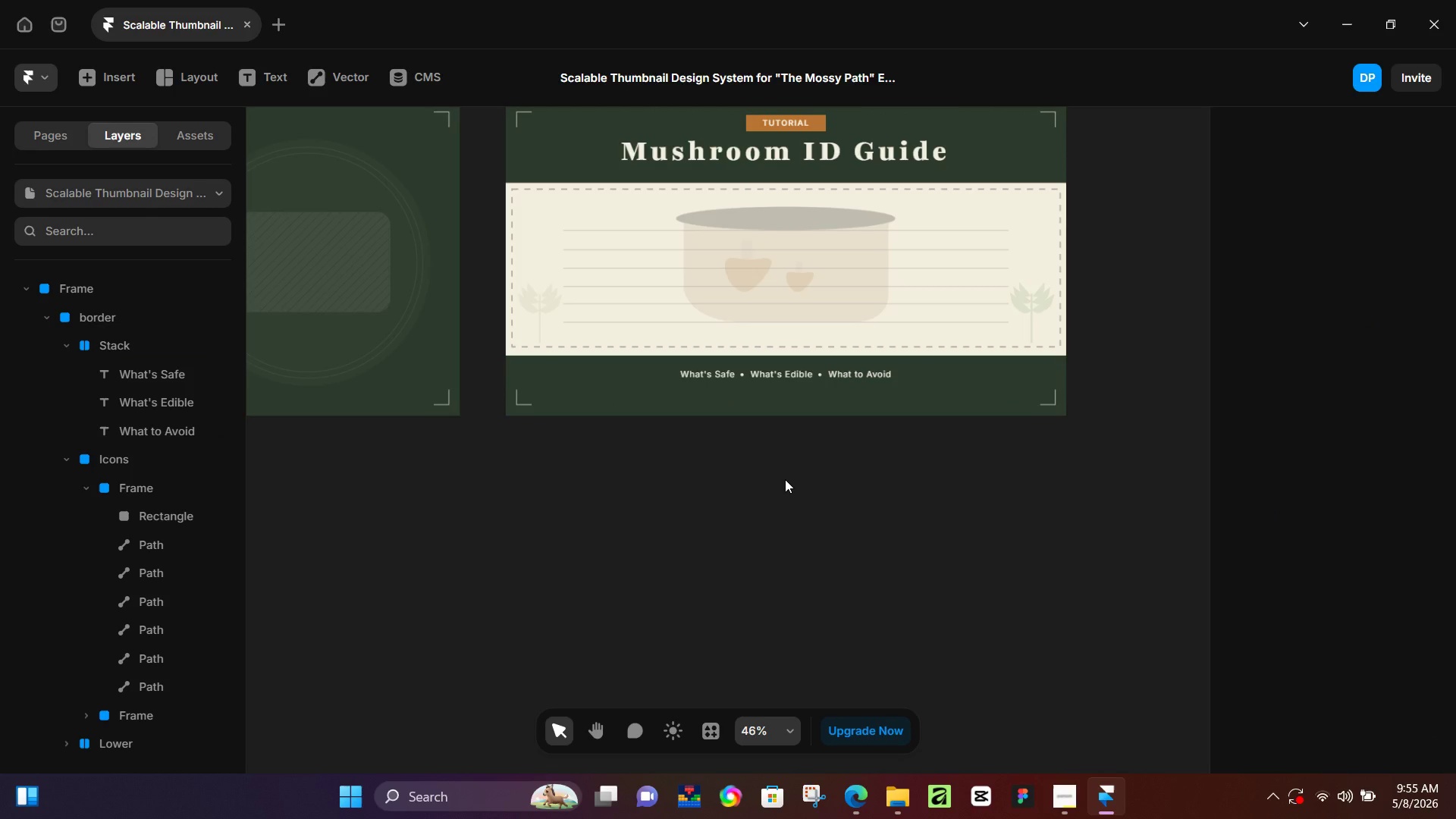 
wait(5.17)
 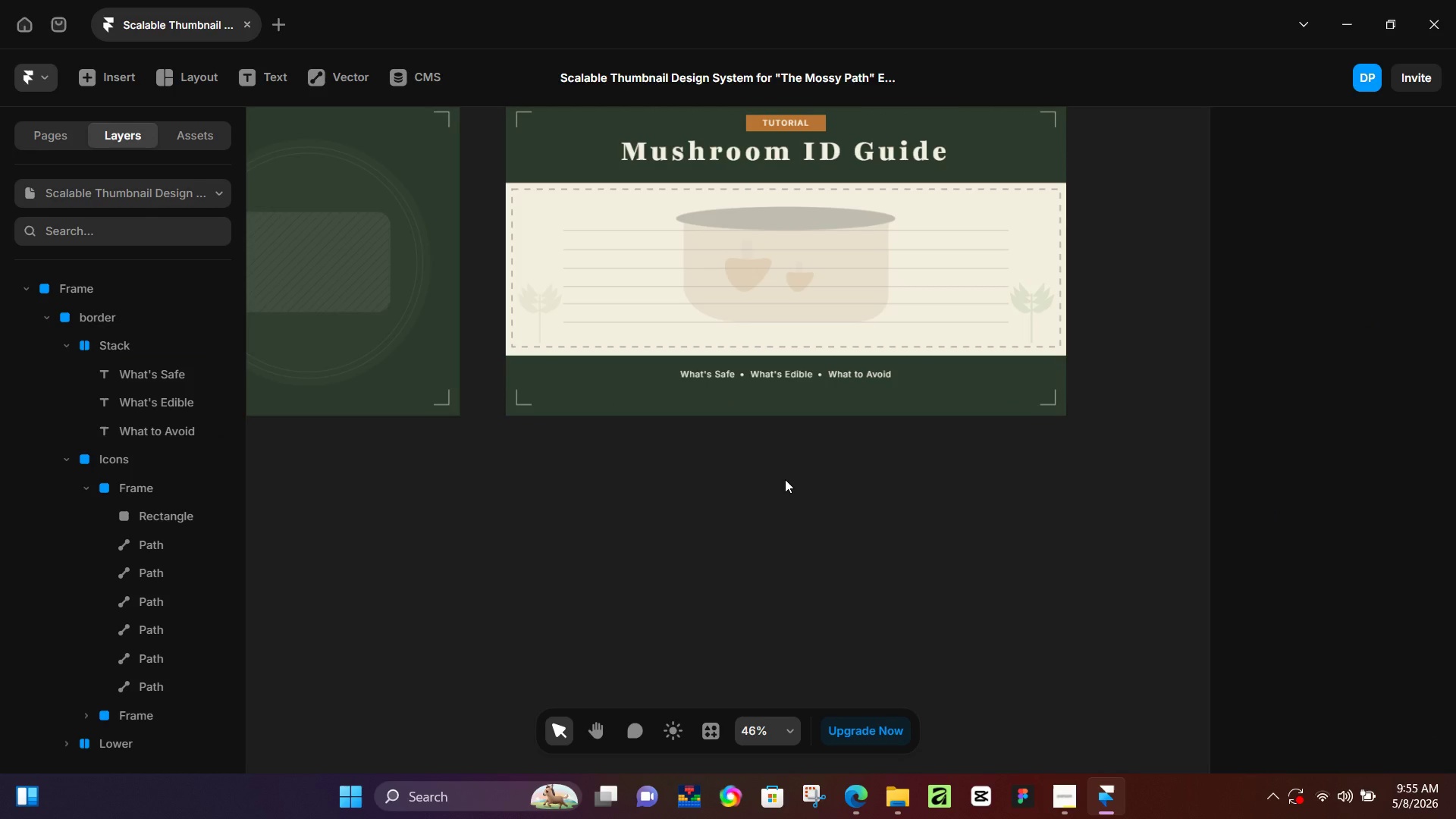 
hold_key(key=ControlLeft, duration=0.42)
 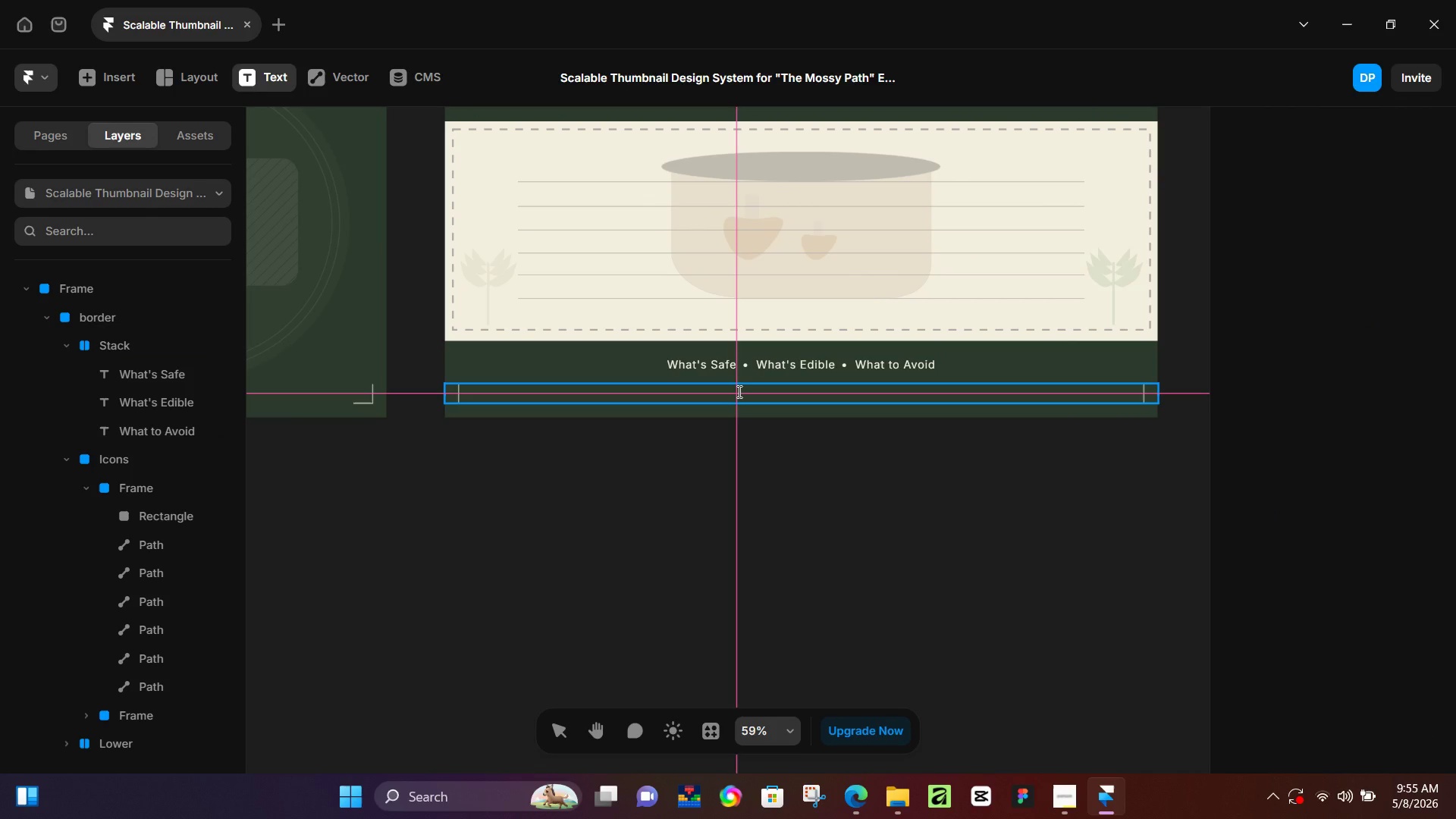 
key(T)
 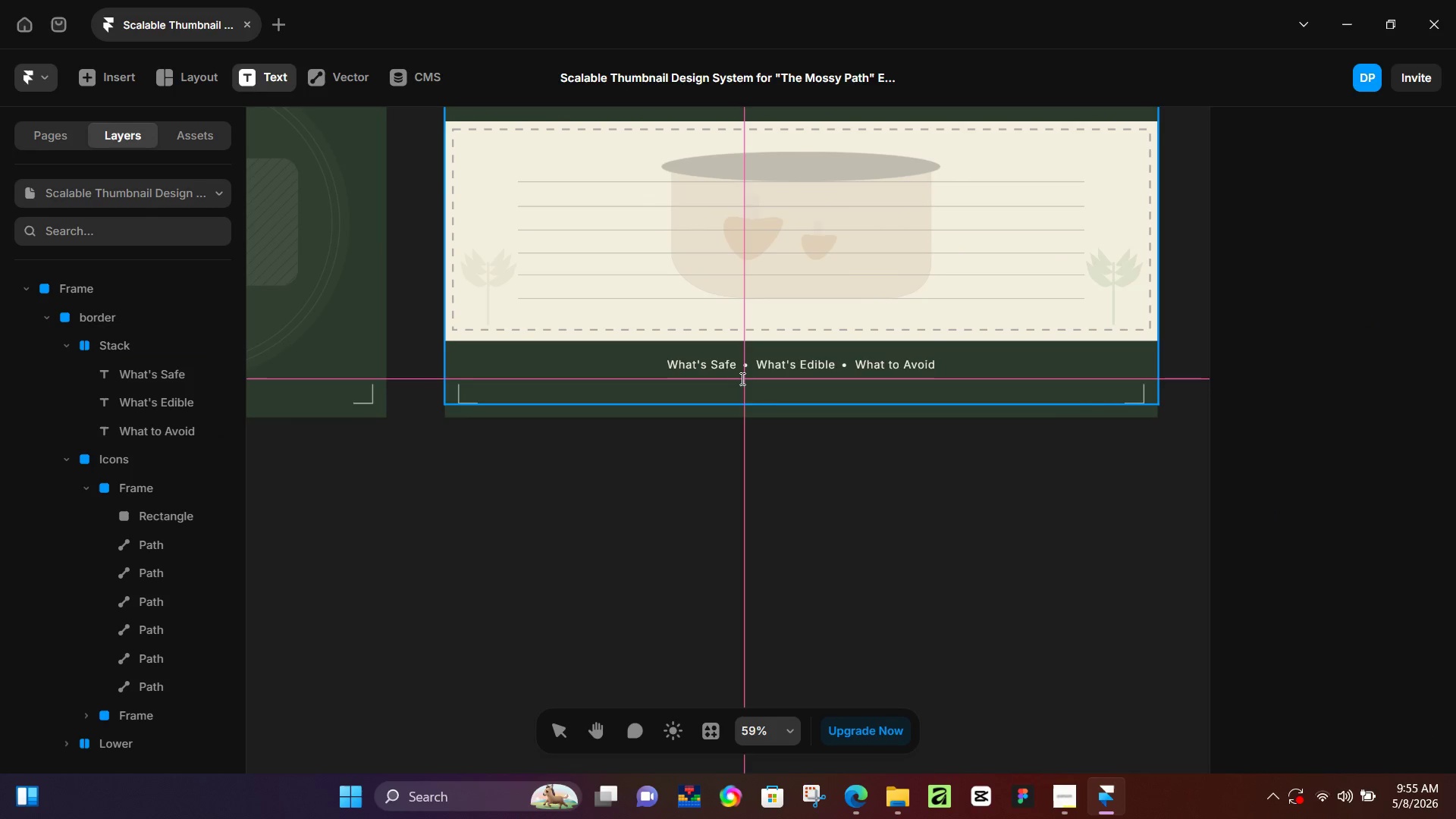 
scroll: coordinate [730, 408], scroll_direction: up, amount: 2.0
 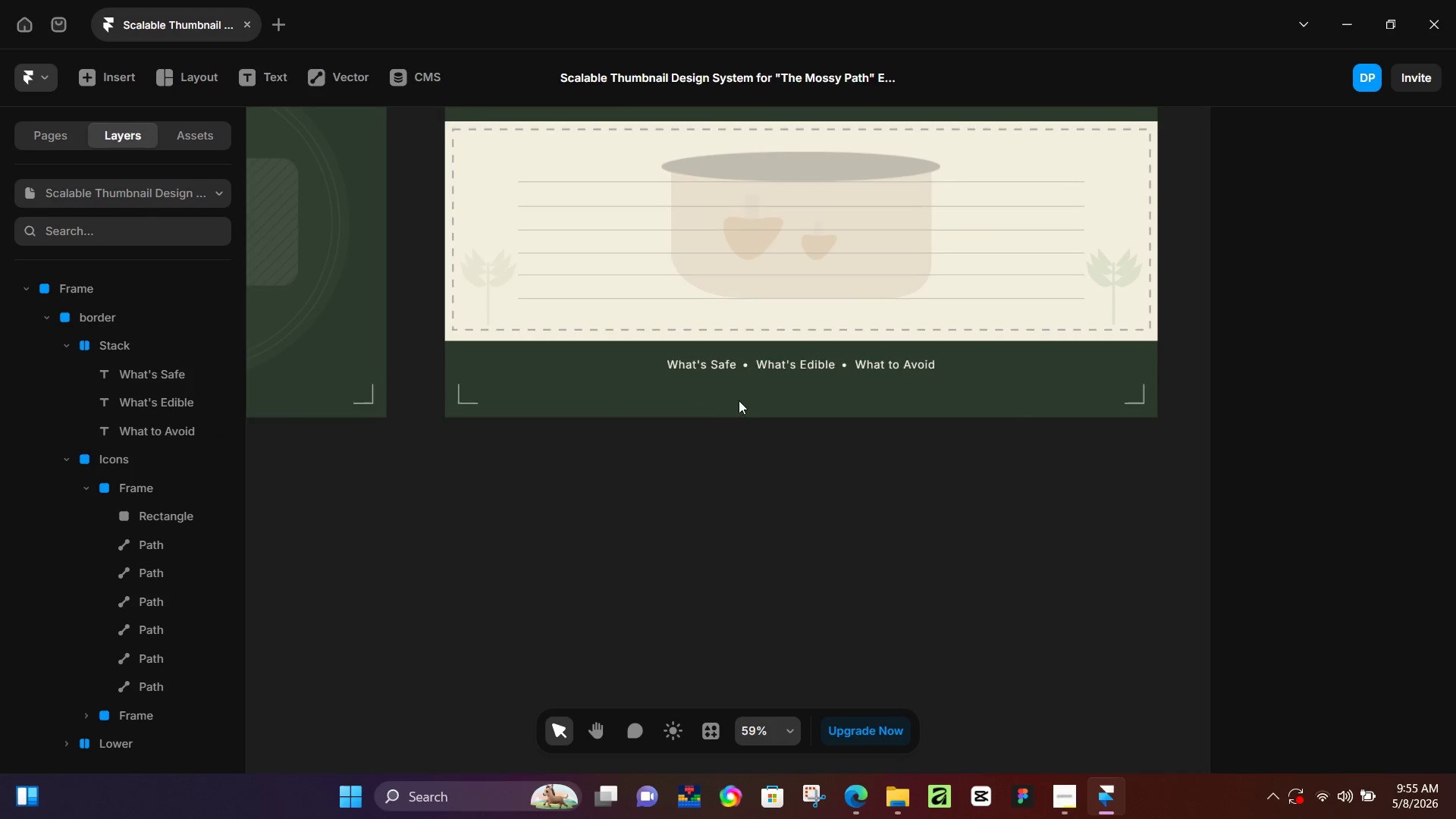 
left_click([736, 378])
 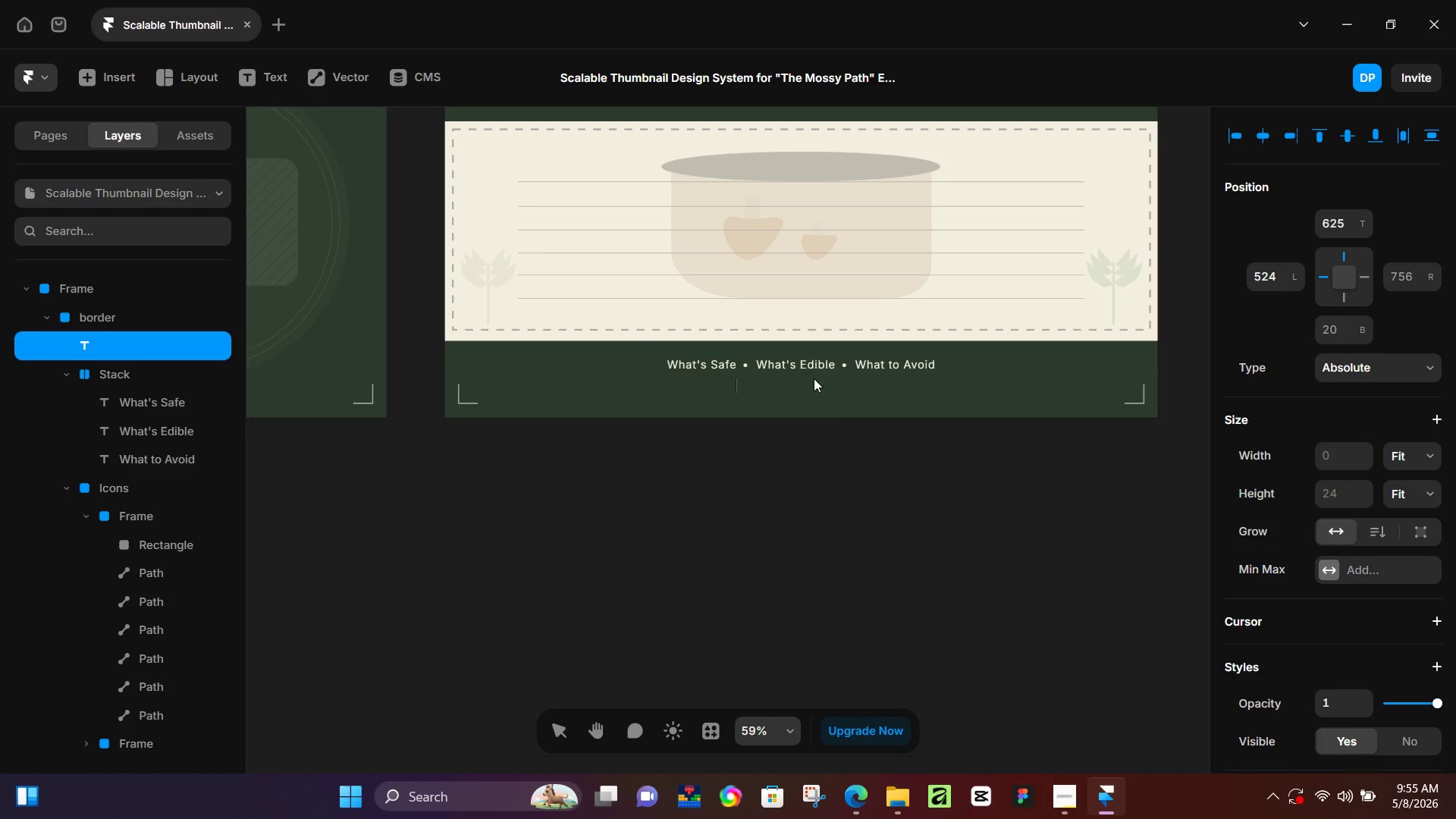 
type(HANDMADE QUALITY)
 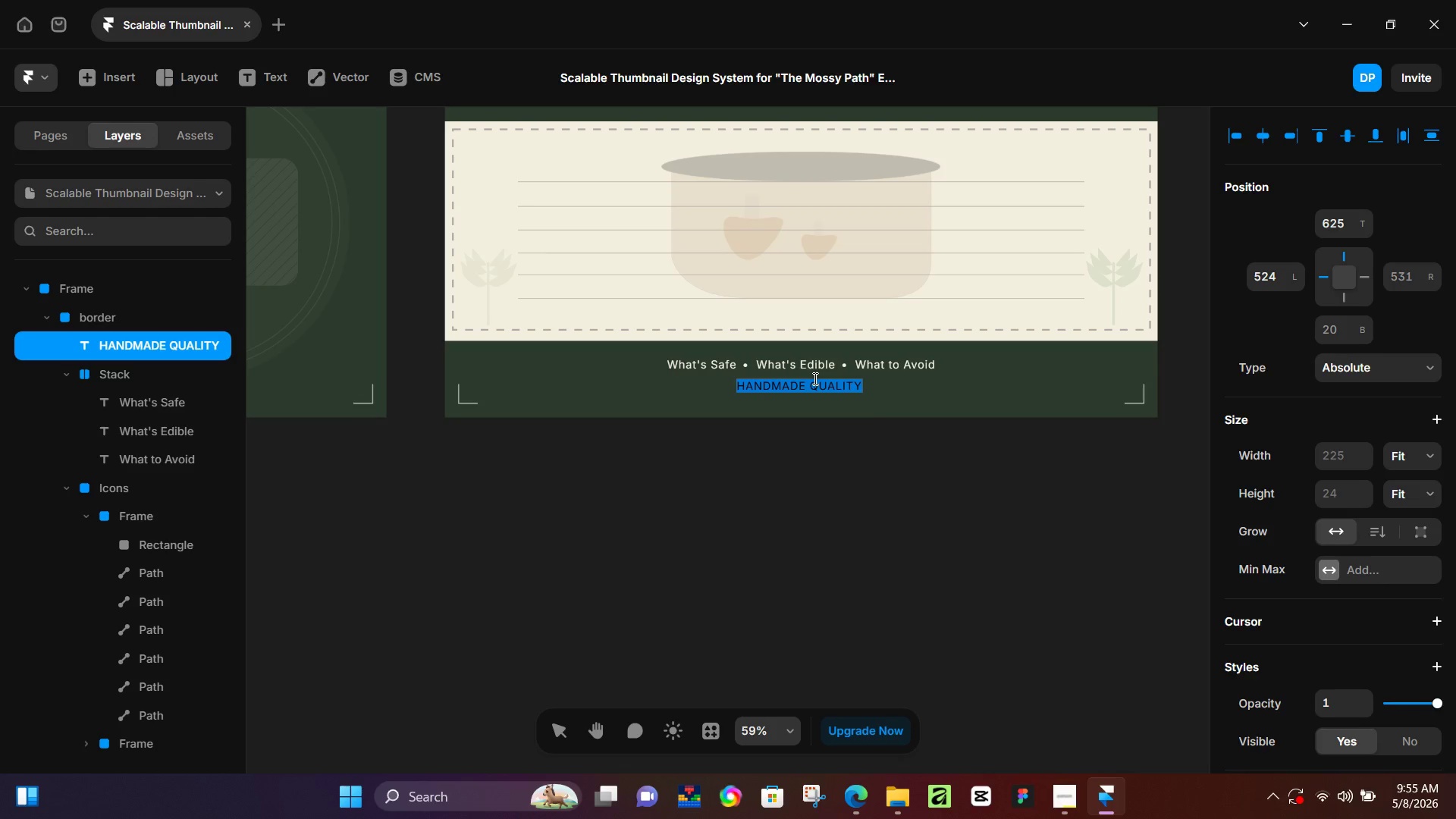 
key(Control+A)
 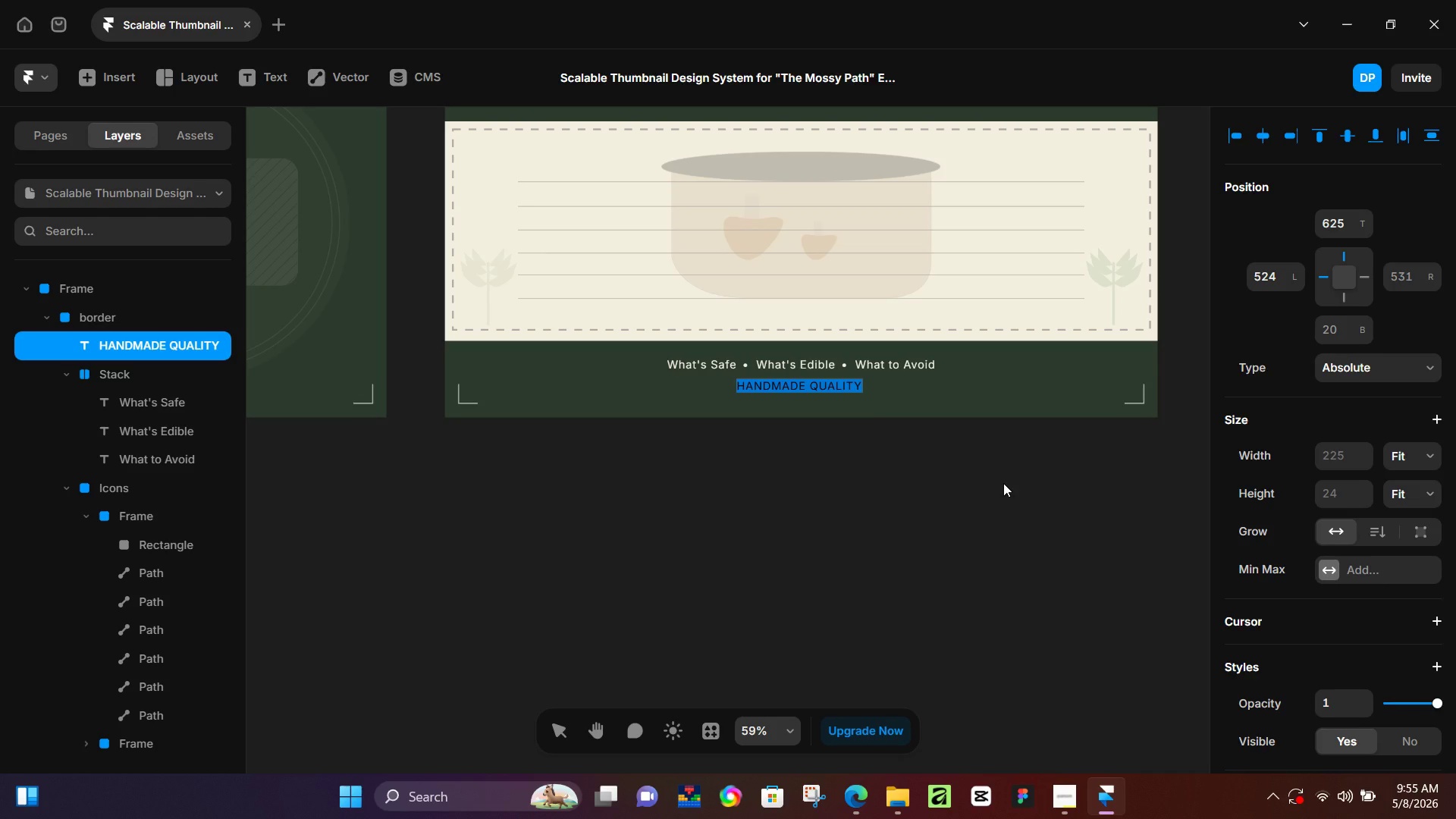 
left_click([939, 481])
 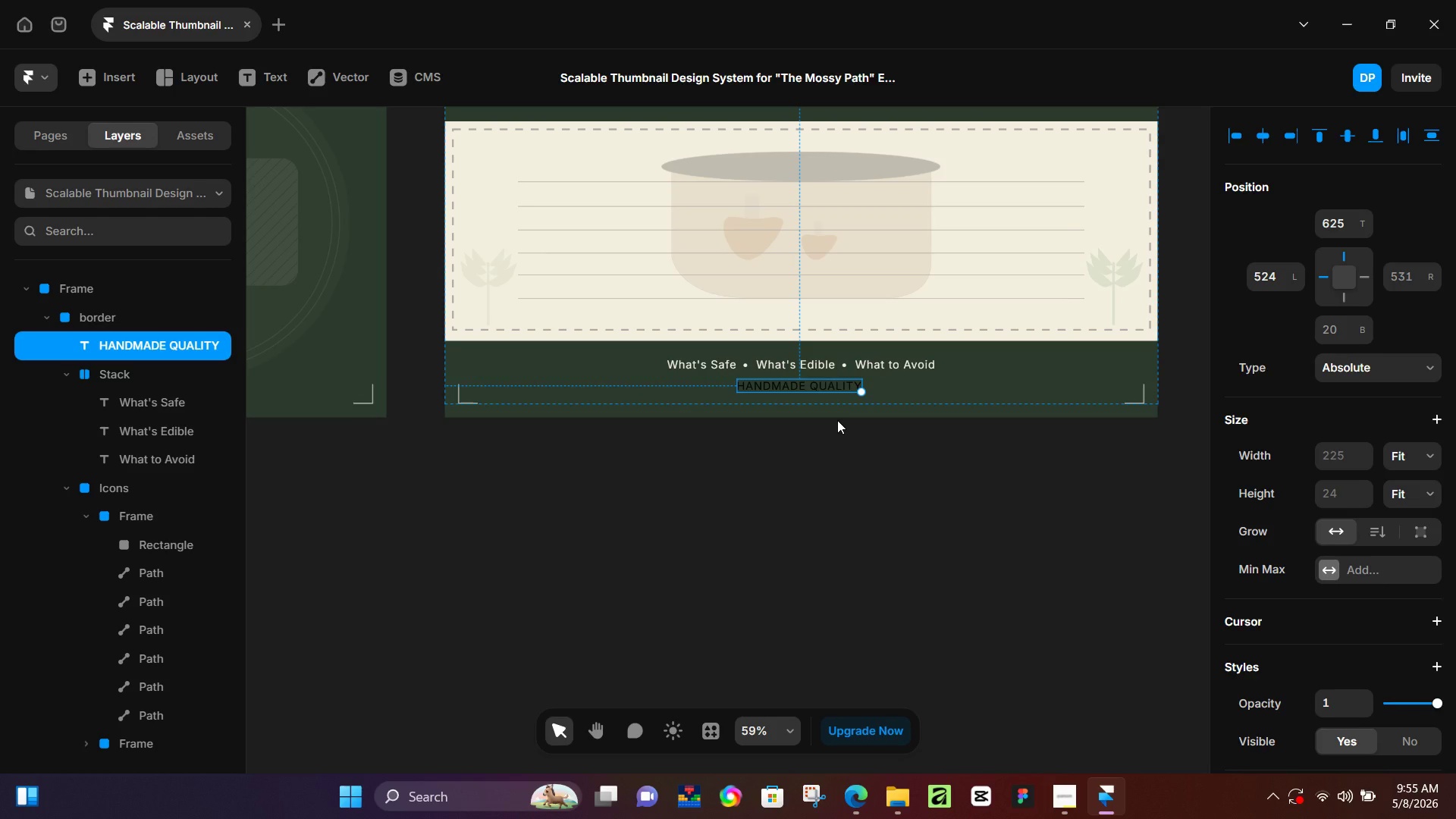 
key(Control+NumpadEnter)
 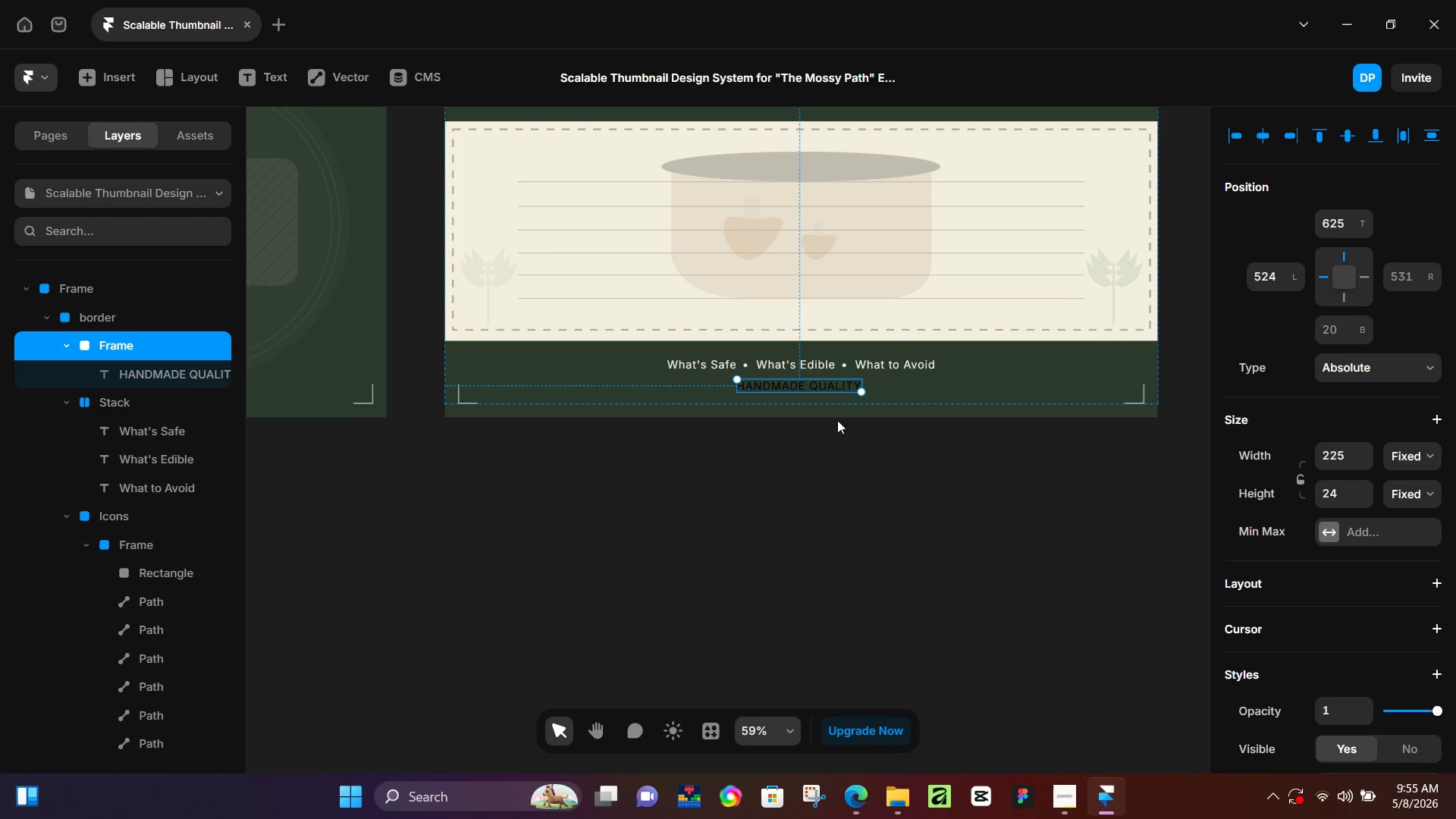 
hold_key(key=ControlLeft, duration=0.53)
 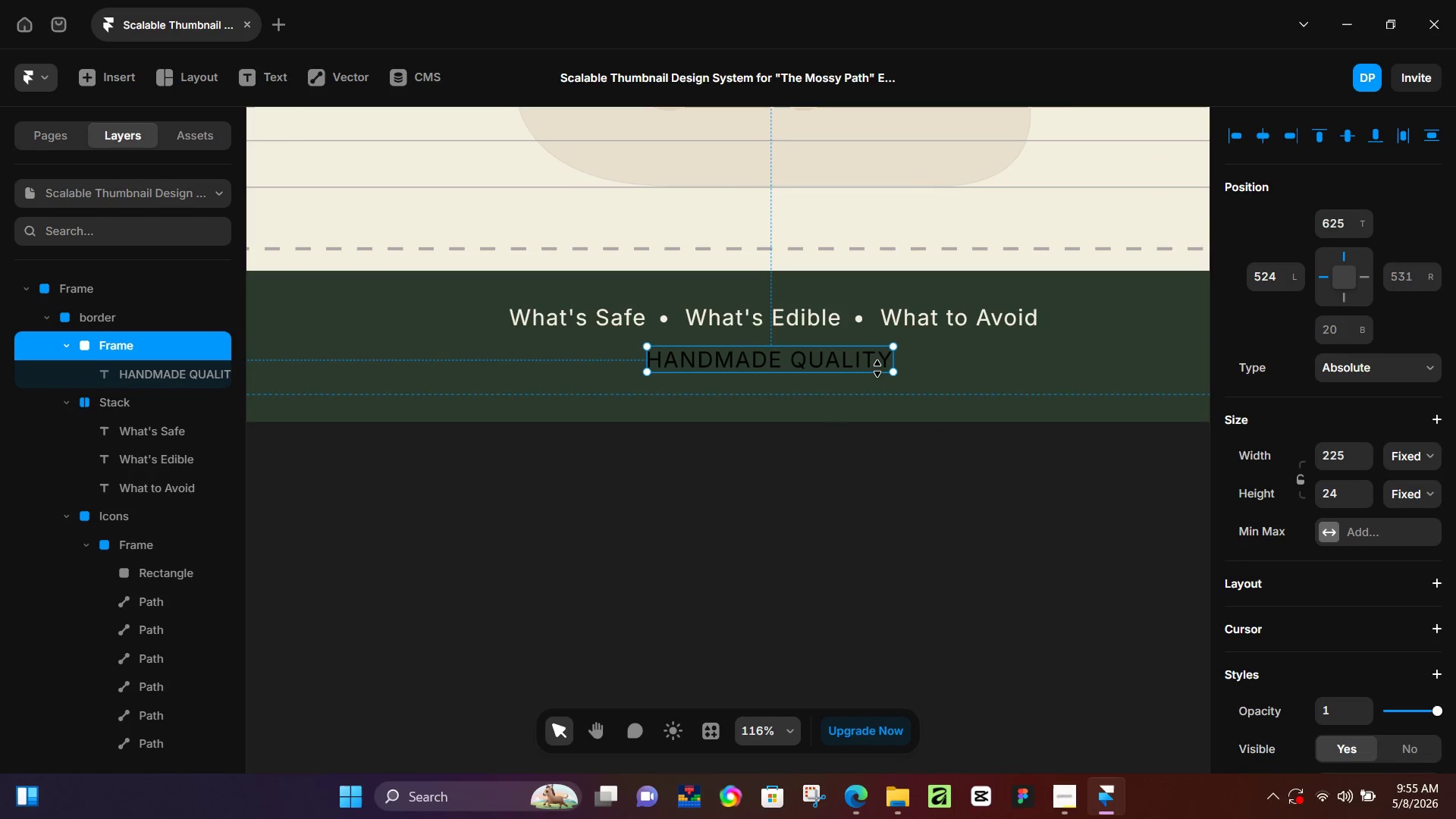 
hold_key(key=ControlLeft, duration=9.41)
 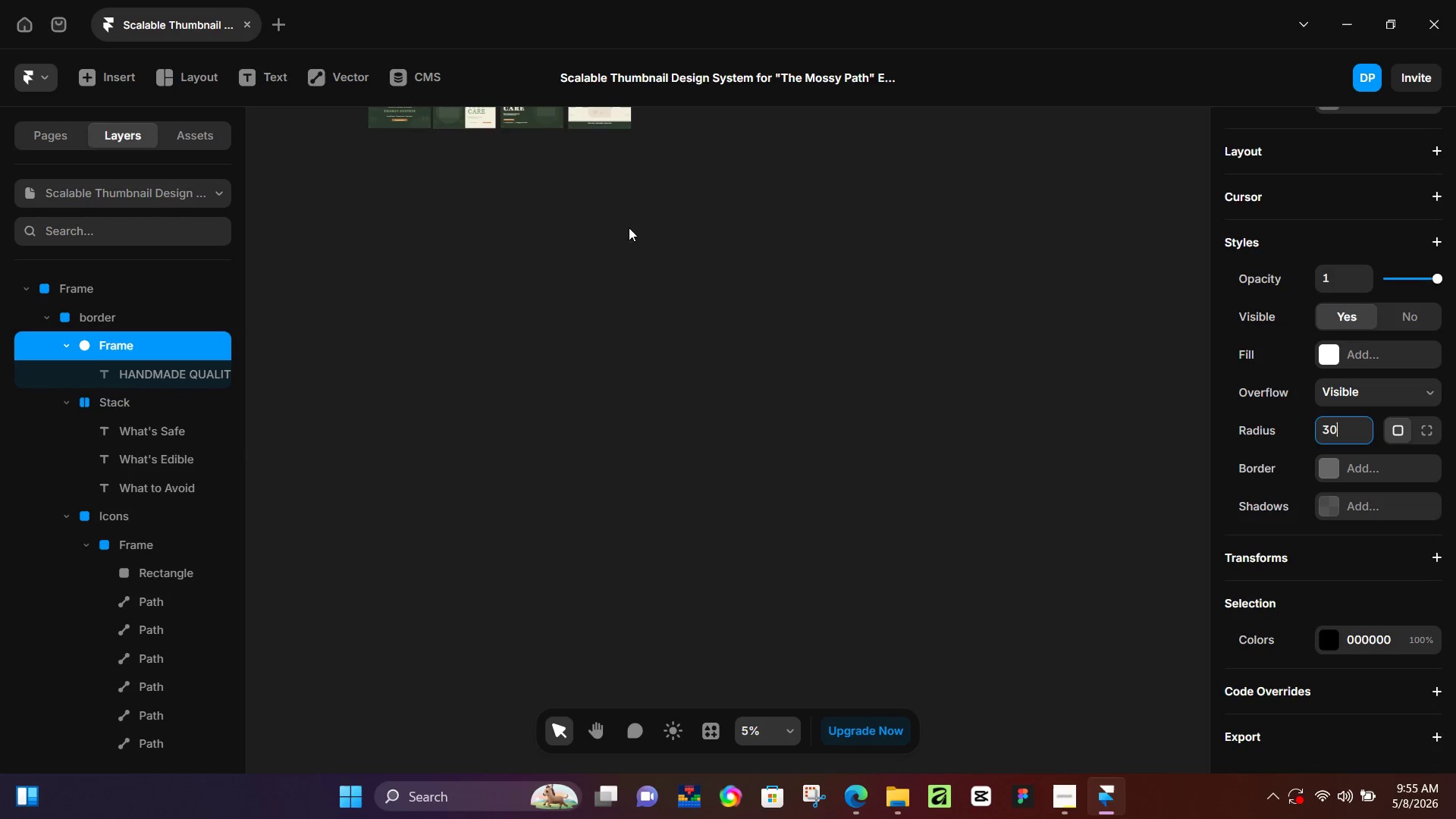 
scroll: coordinate [830, 413], scroll_direction: up, amount: 6.0
 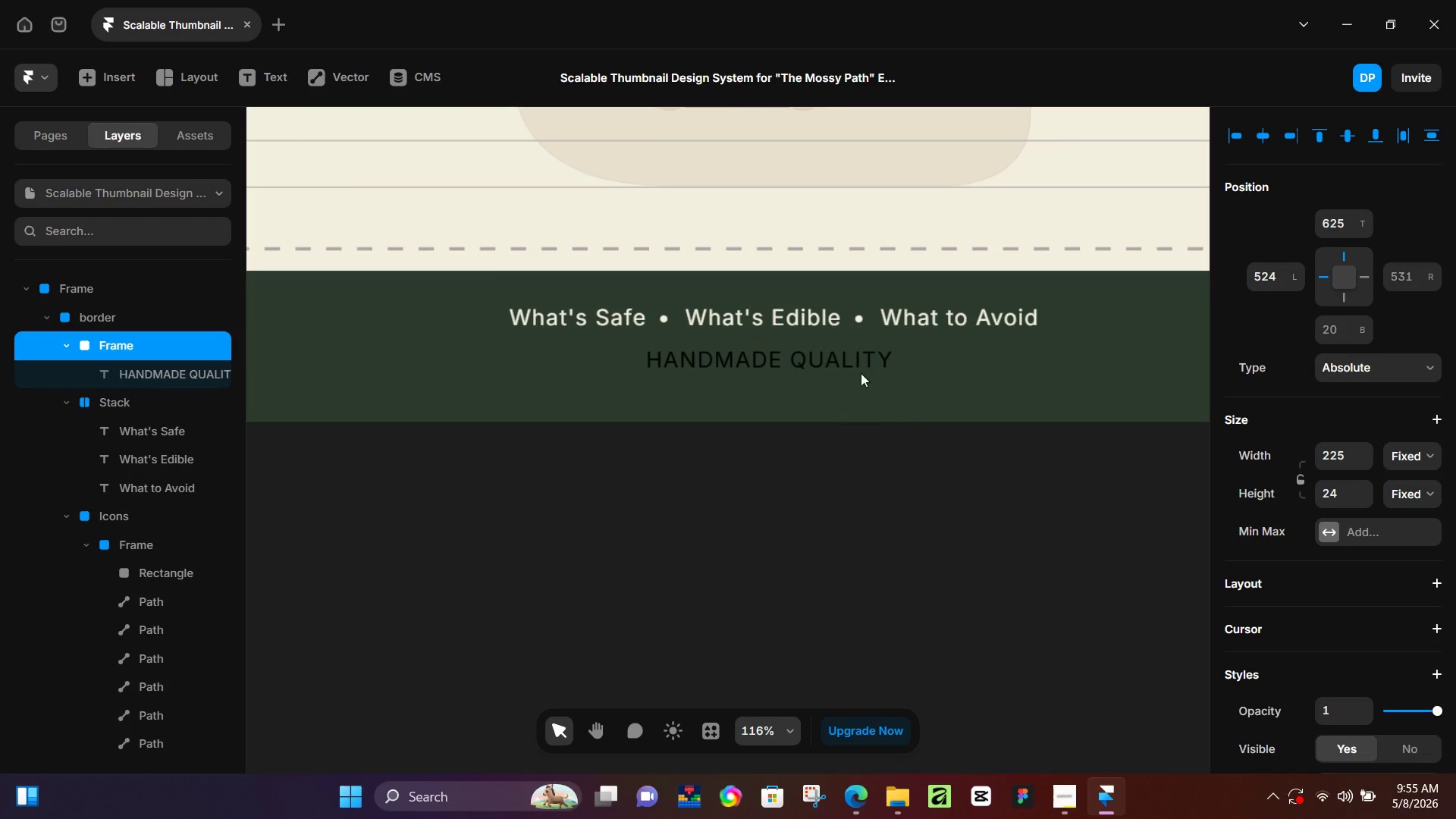 
left_click_drag(start_coordinate=[893, 372], to_coordinate=[918, 388])
 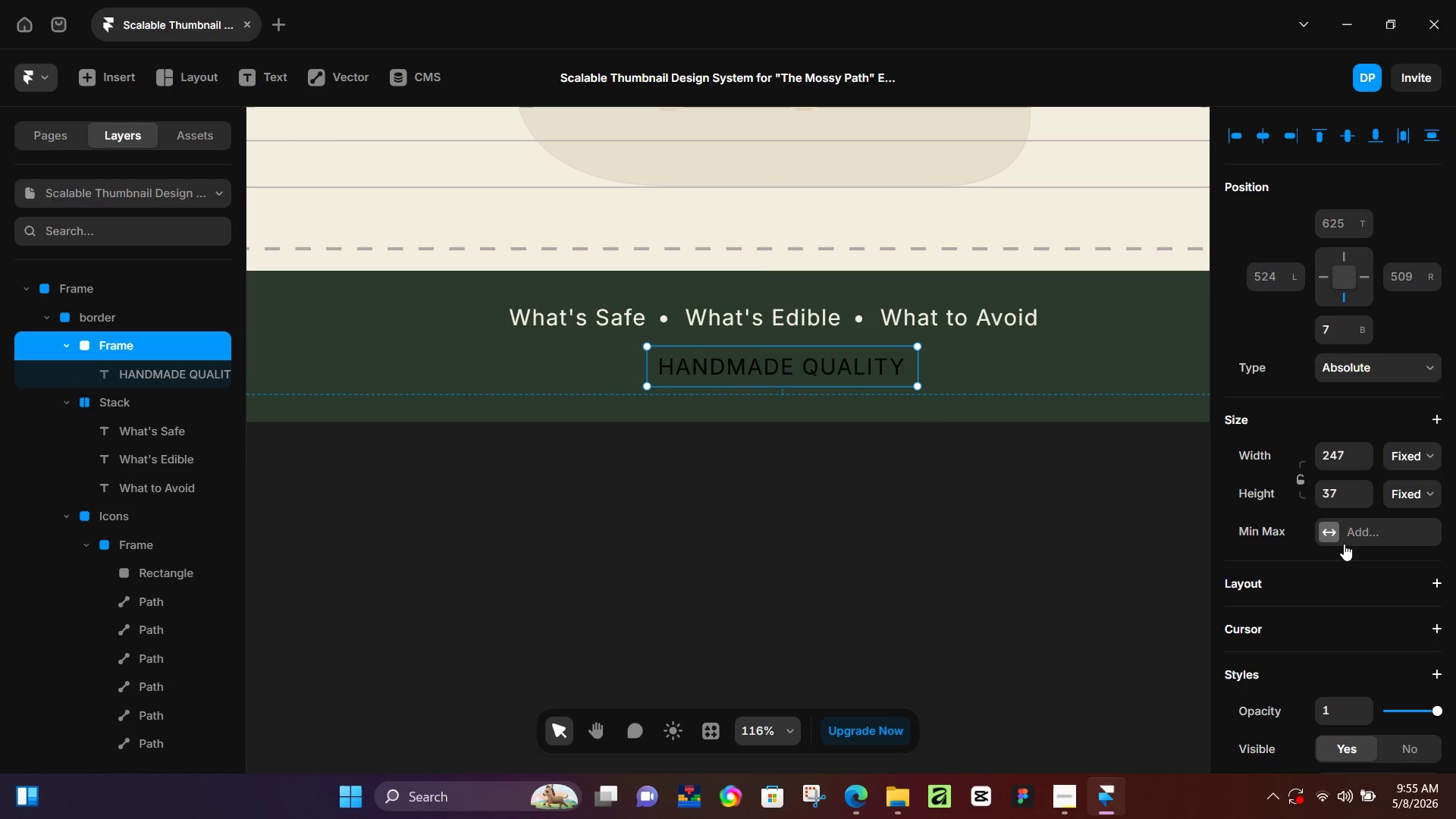 
left_click([1333, 428])
 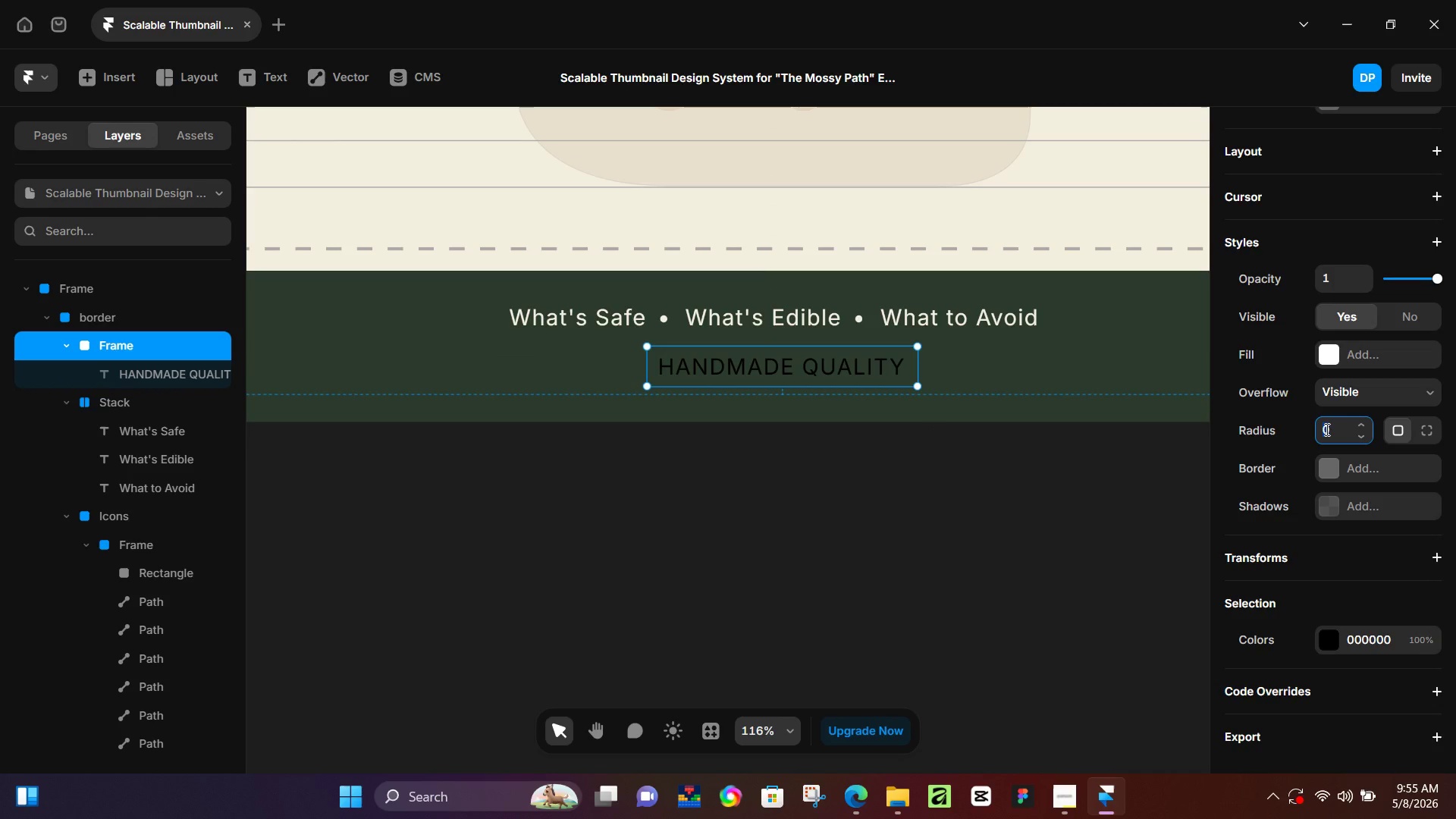 
scroll: coordinate [1367, 539], scroll_direction: down, amount: 5.0
 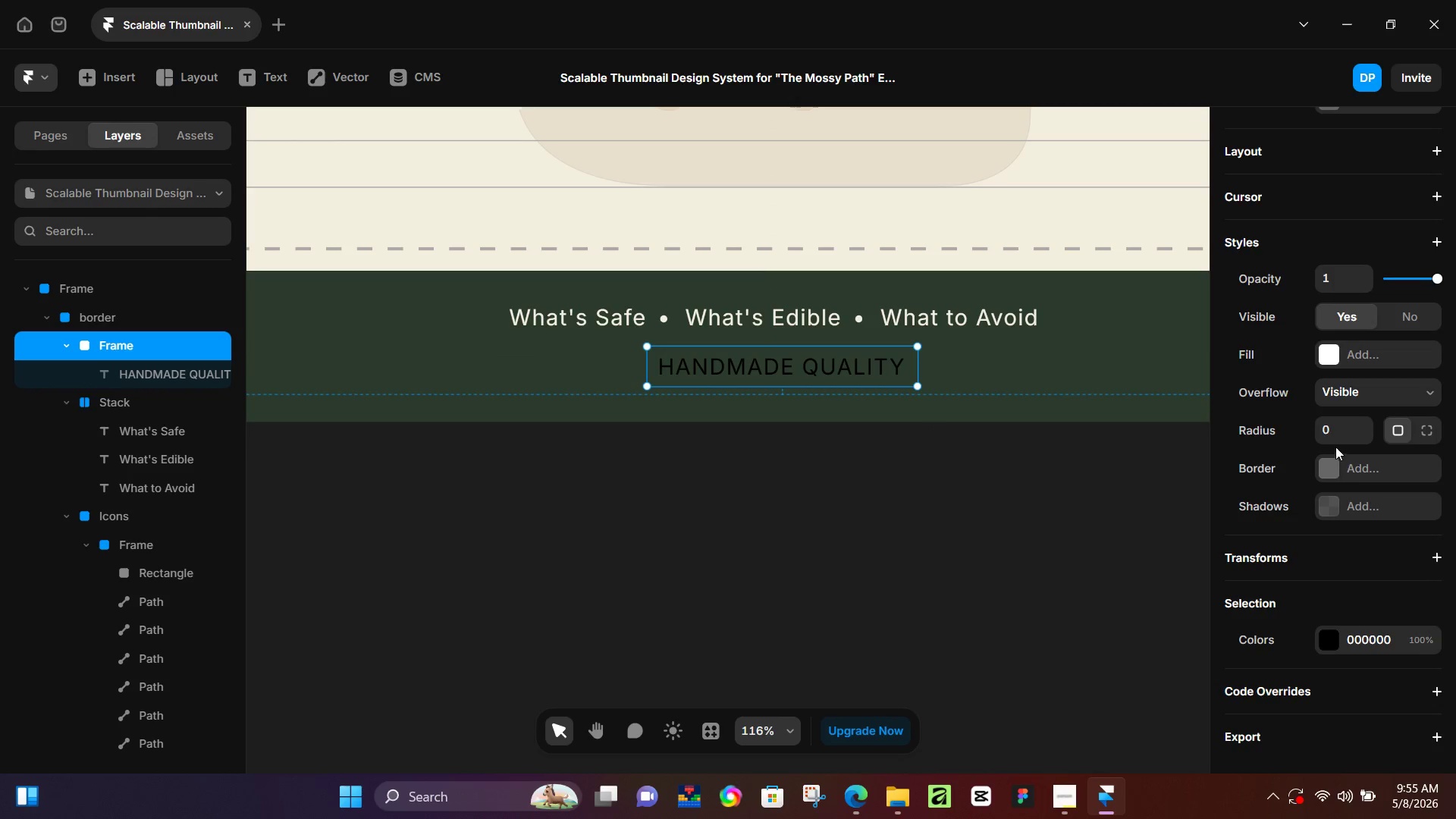 
key(Numpad3)
 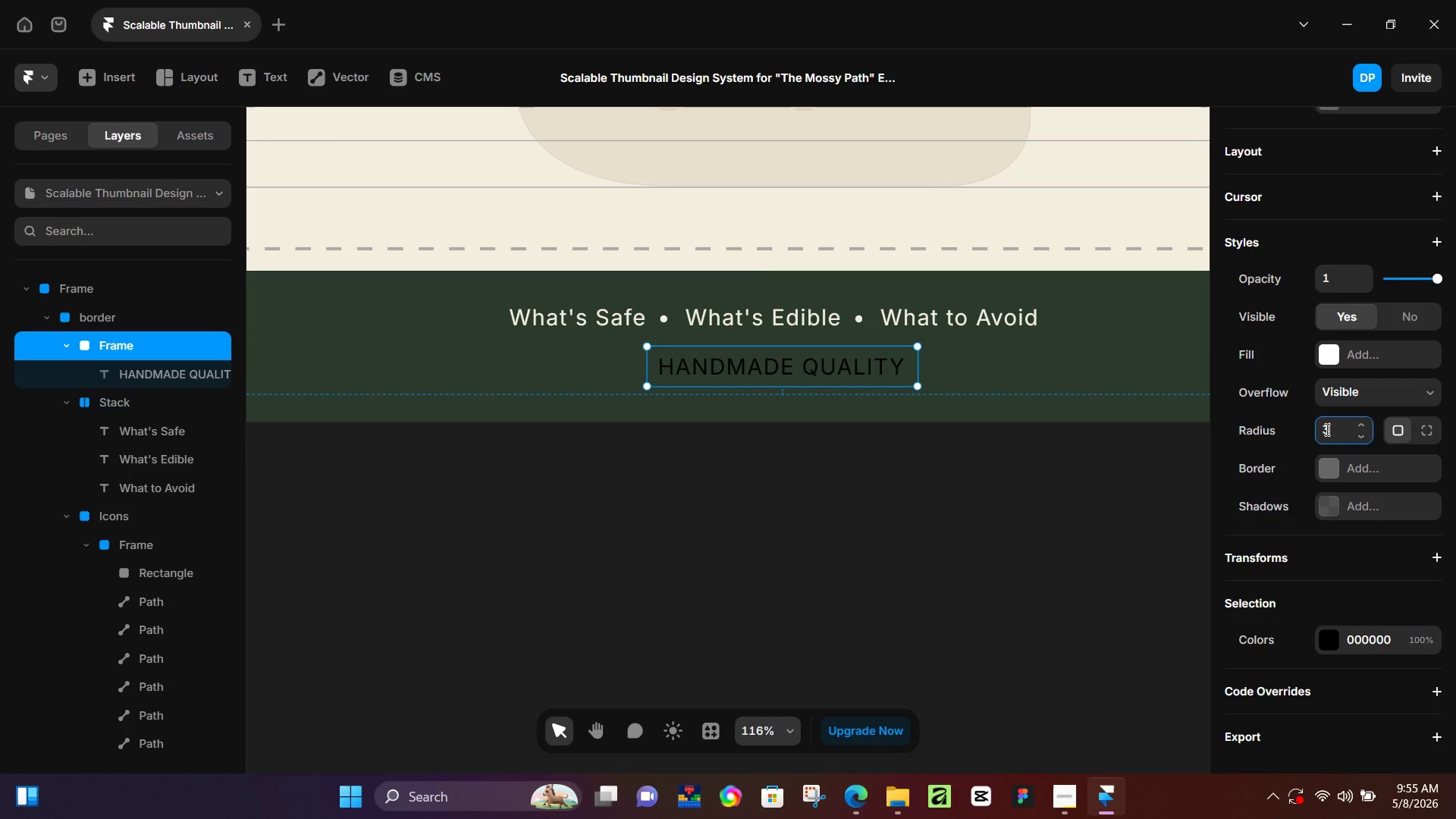 
key(Numpad0)
 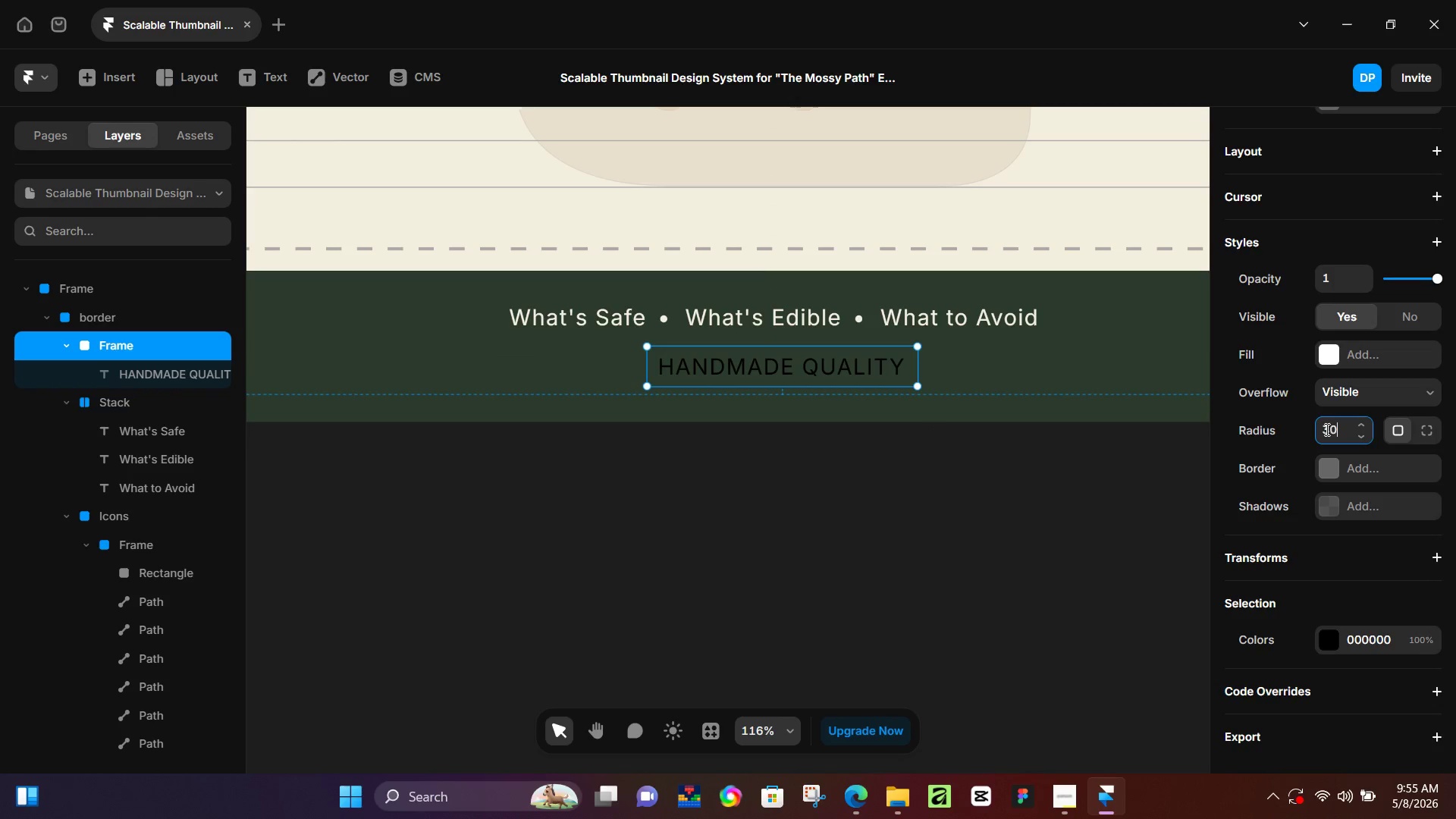 
key(NumpadEnter)
 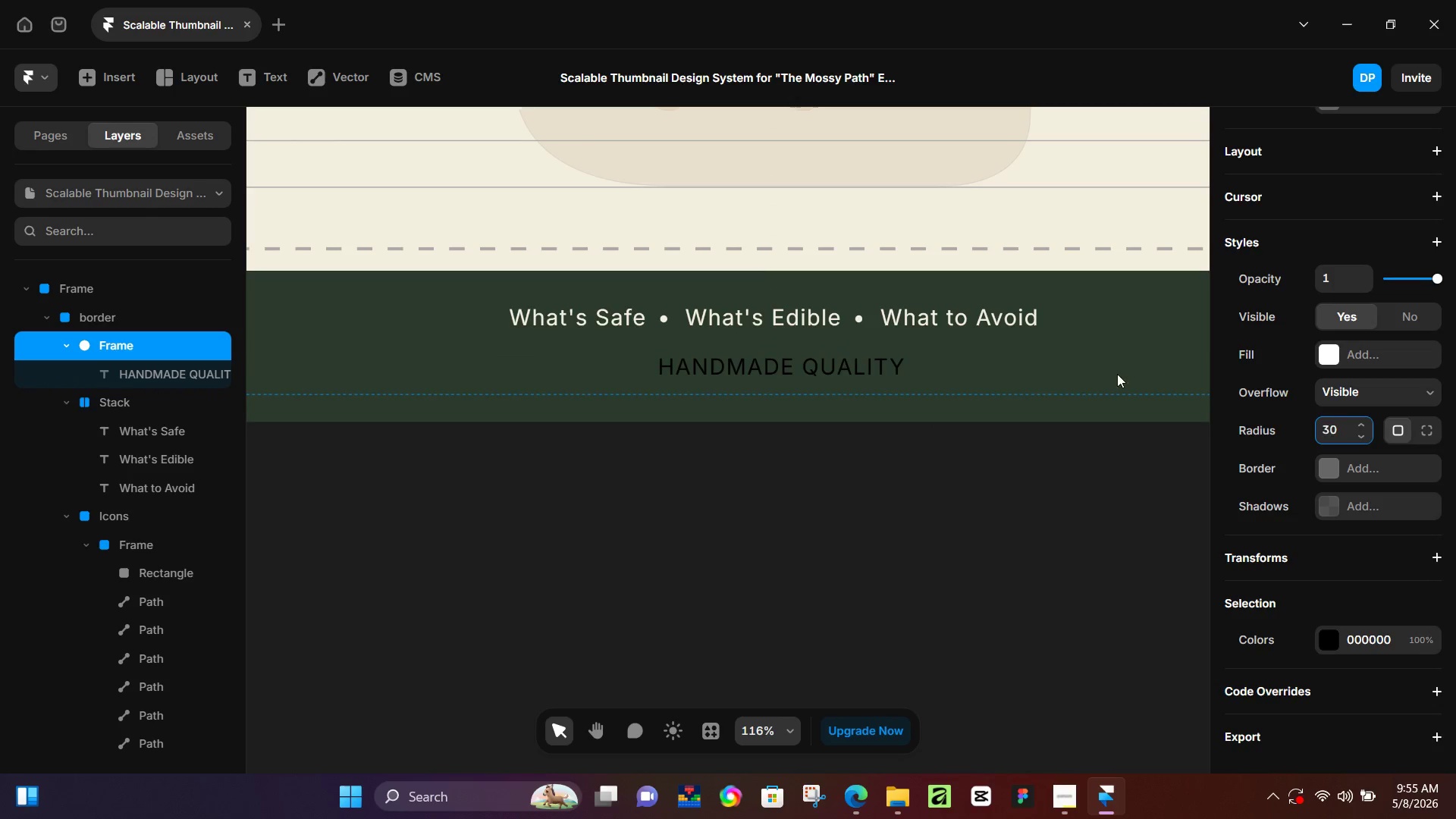 
hold_key(key=ControlLeft, duration=0.53)
 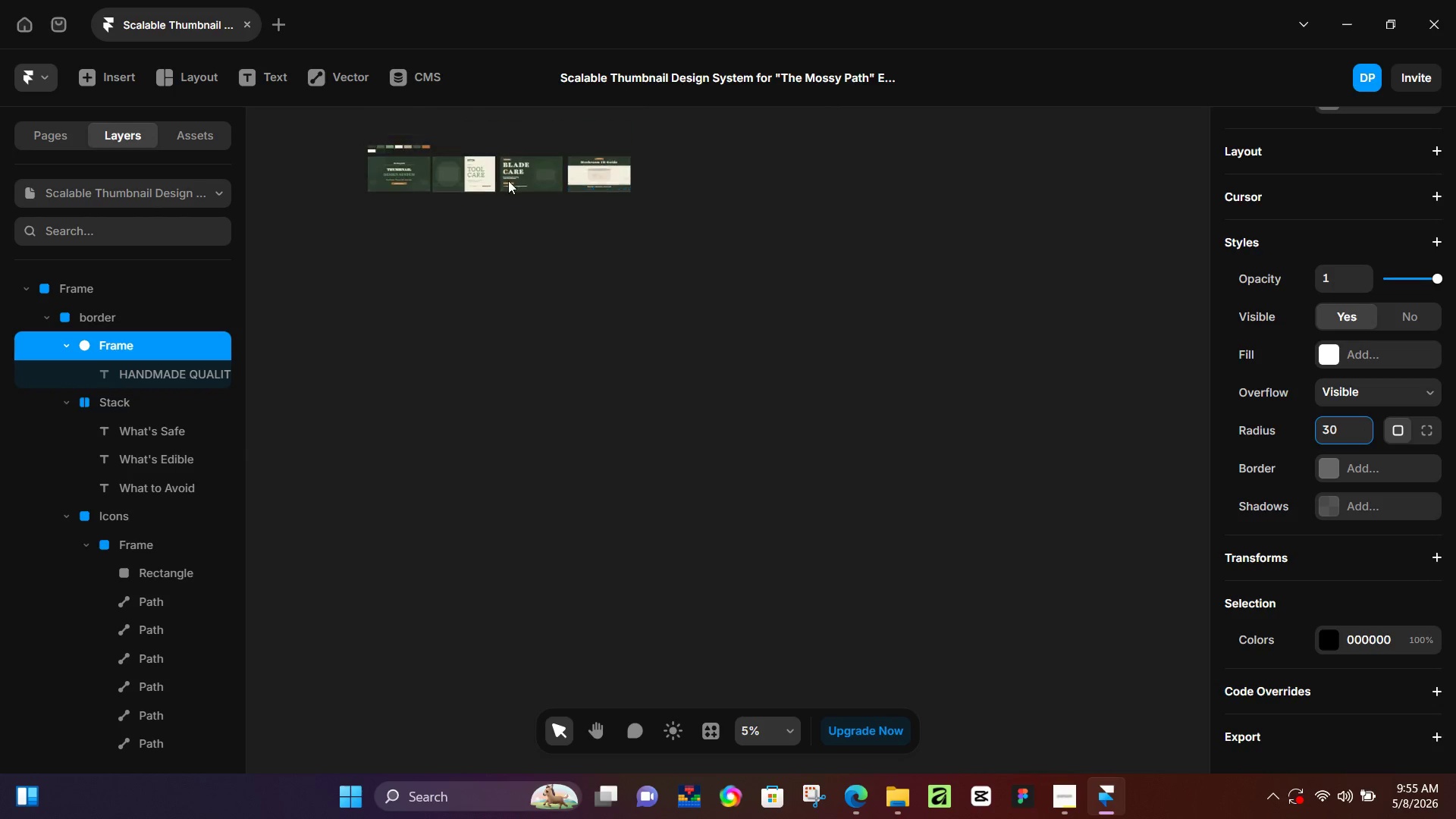 
key(Control+ControlLeft)
 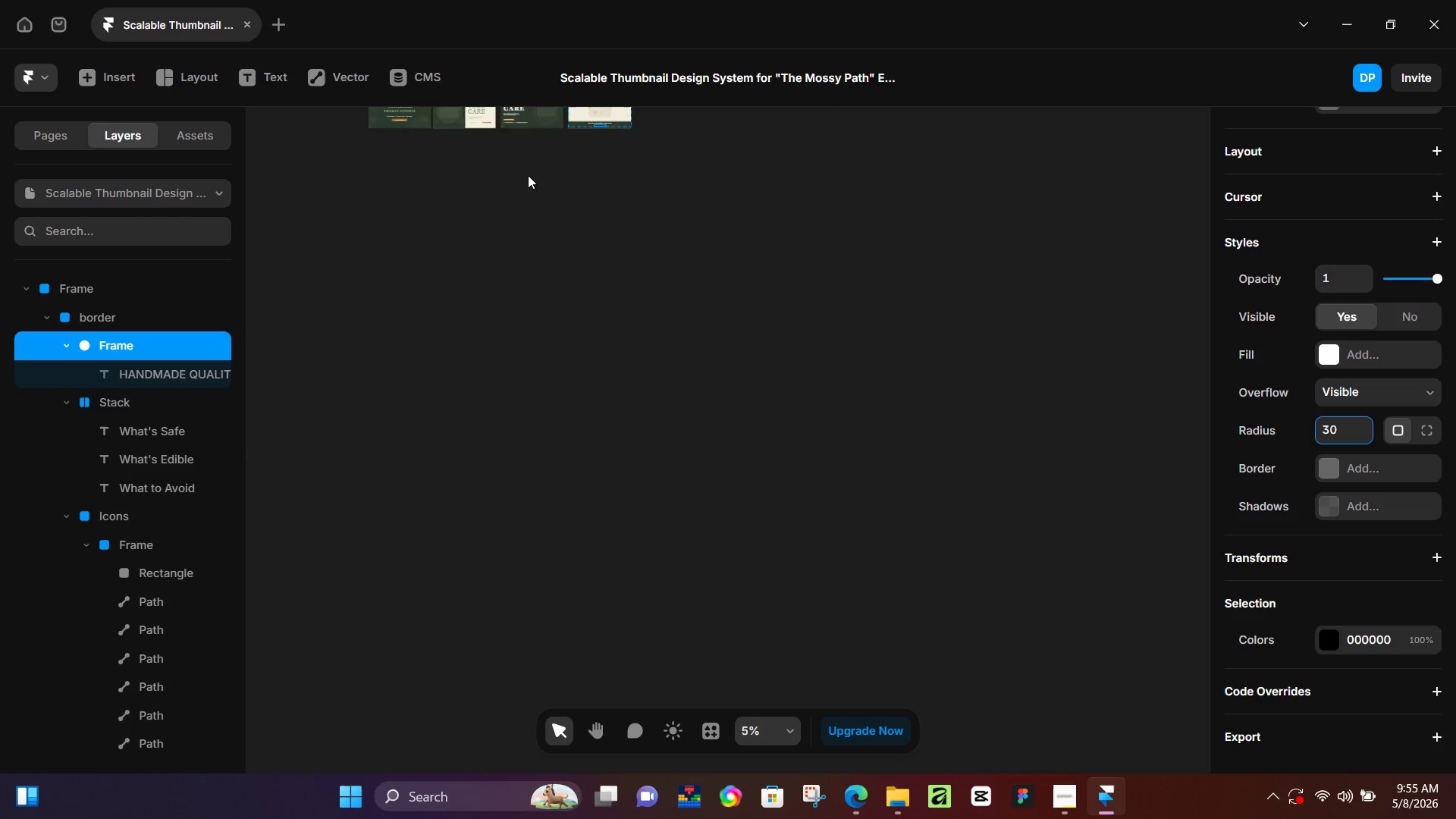 
hold_key(key=ControlLeft, duration=0.61)
 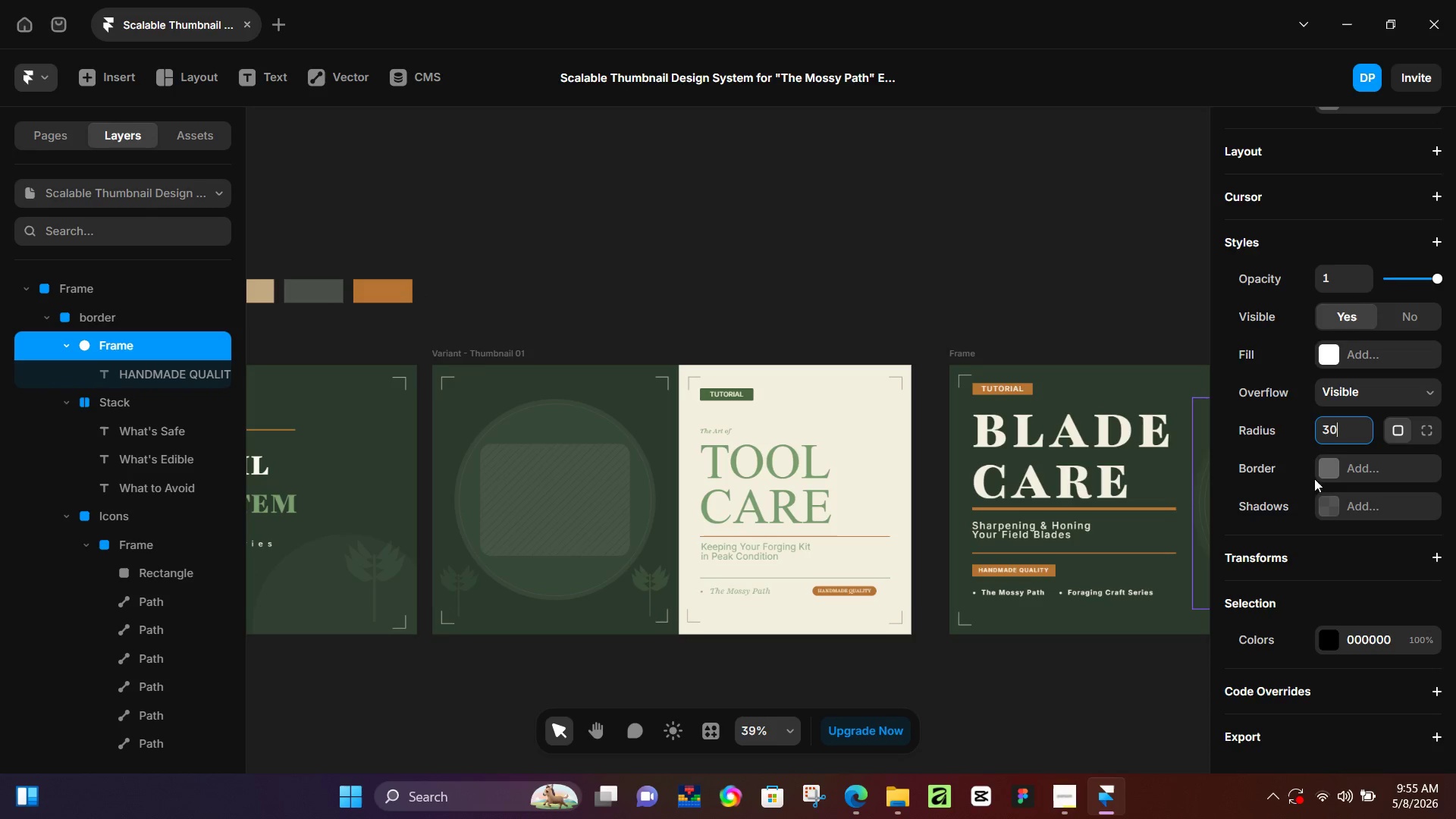 
scroll: coordinate [592, 115], scroll_direction: down, amount: 5.0
 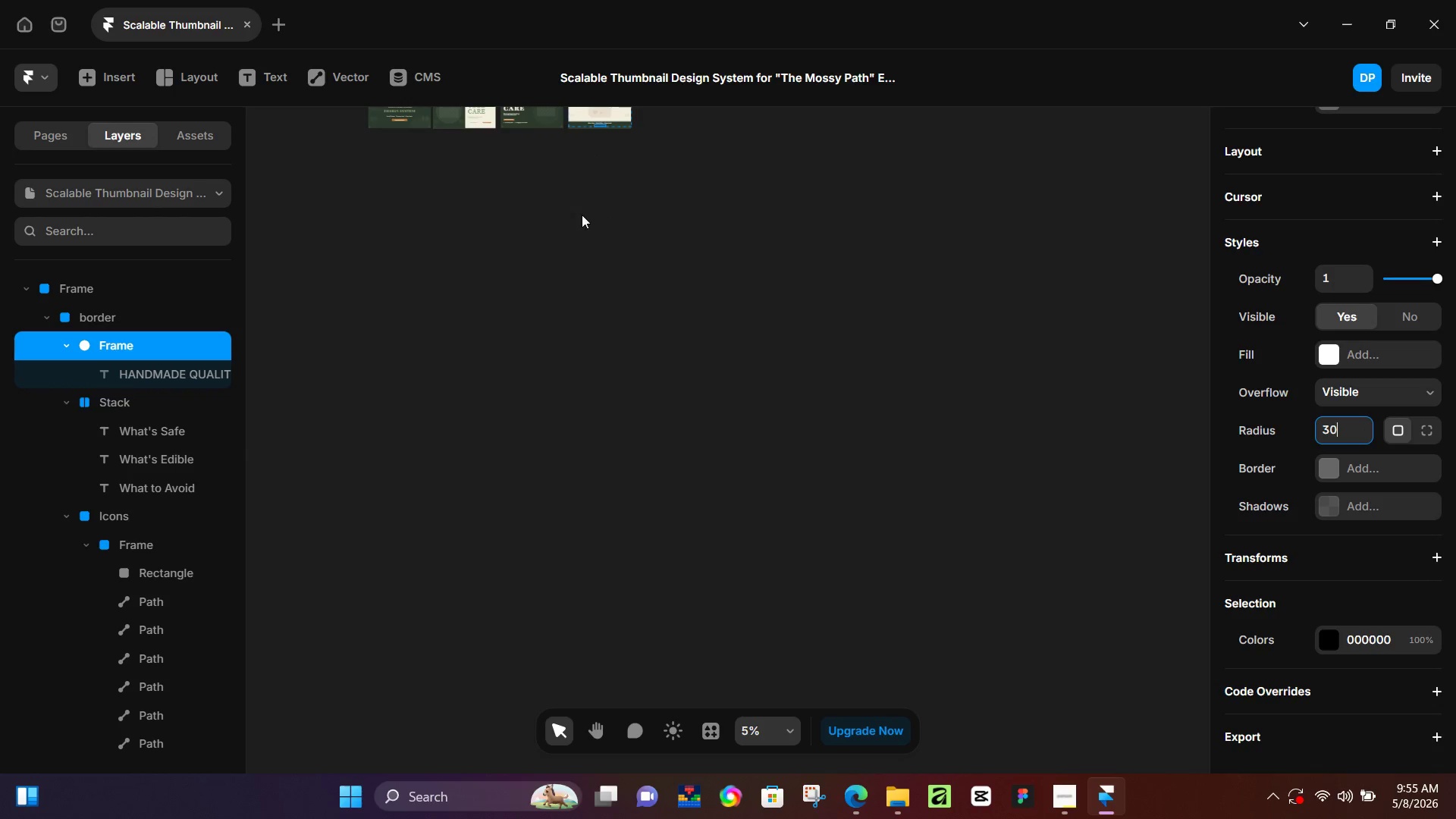 
scroll: coordinate [432, 273], scroll_direction: up, amount: 9.0
 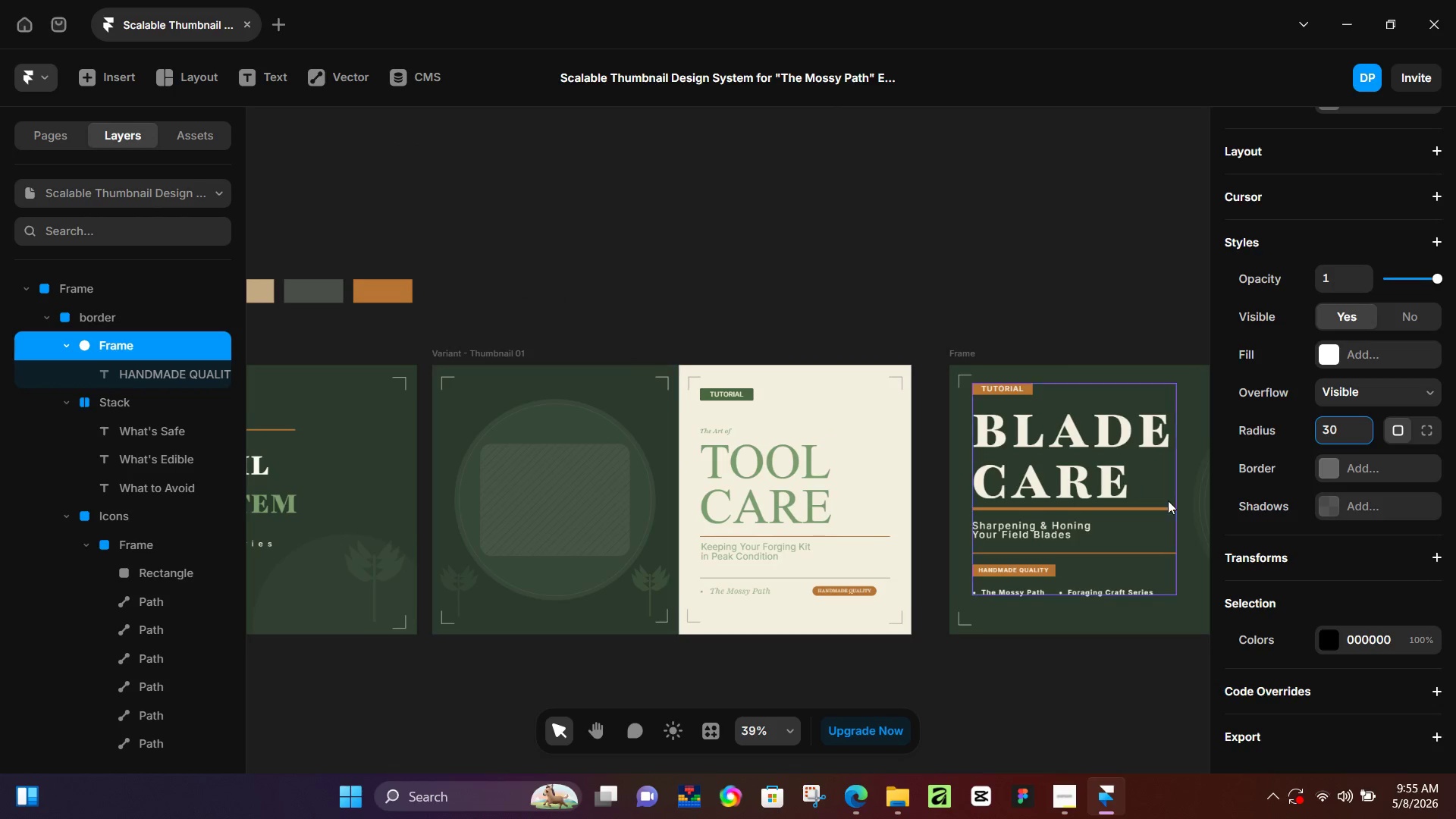 
left_click([1330, 362])
 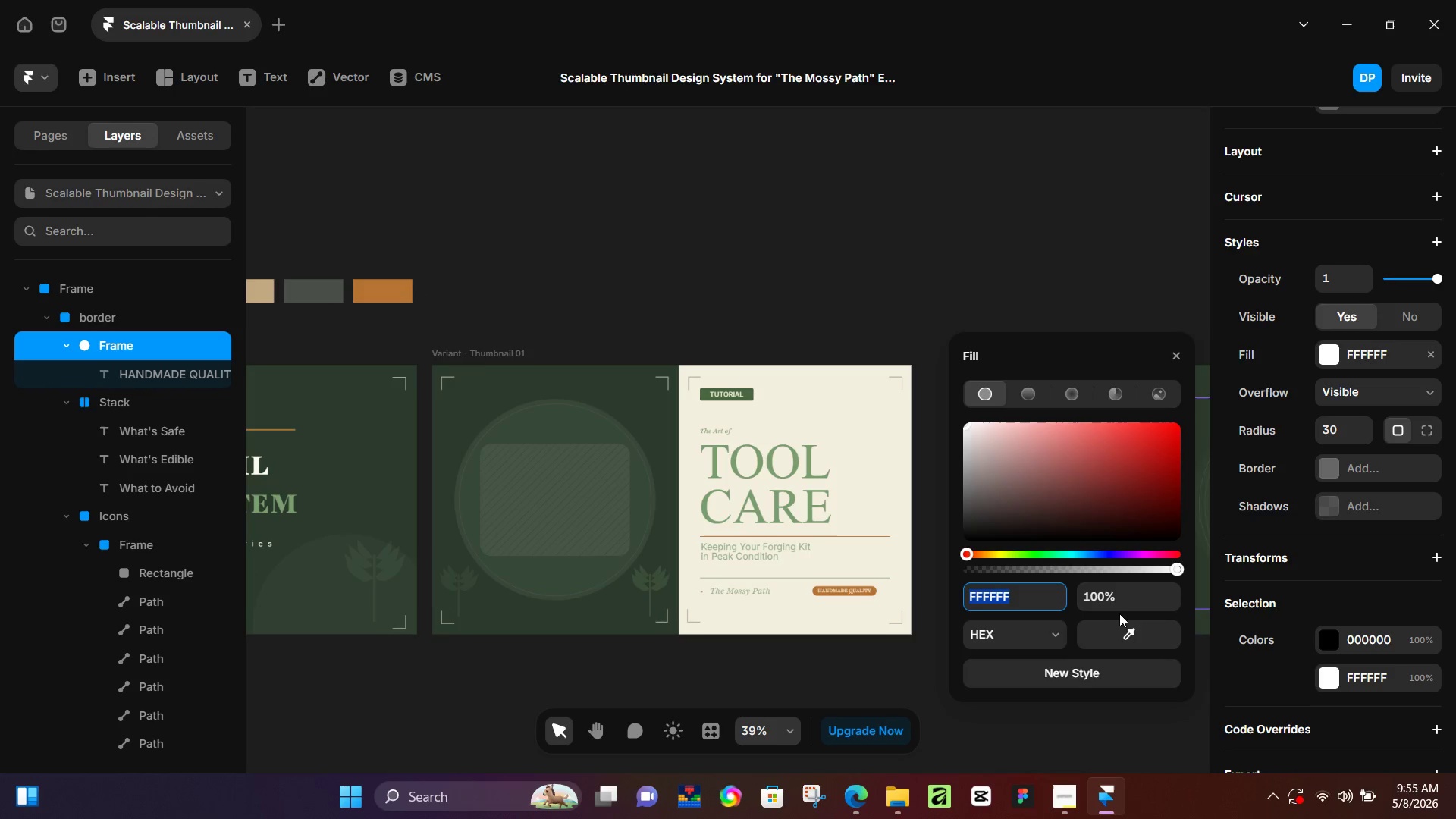 
left_click_drag(start_coordinate=[1122, 622], to_coordinate=[391, 287])
 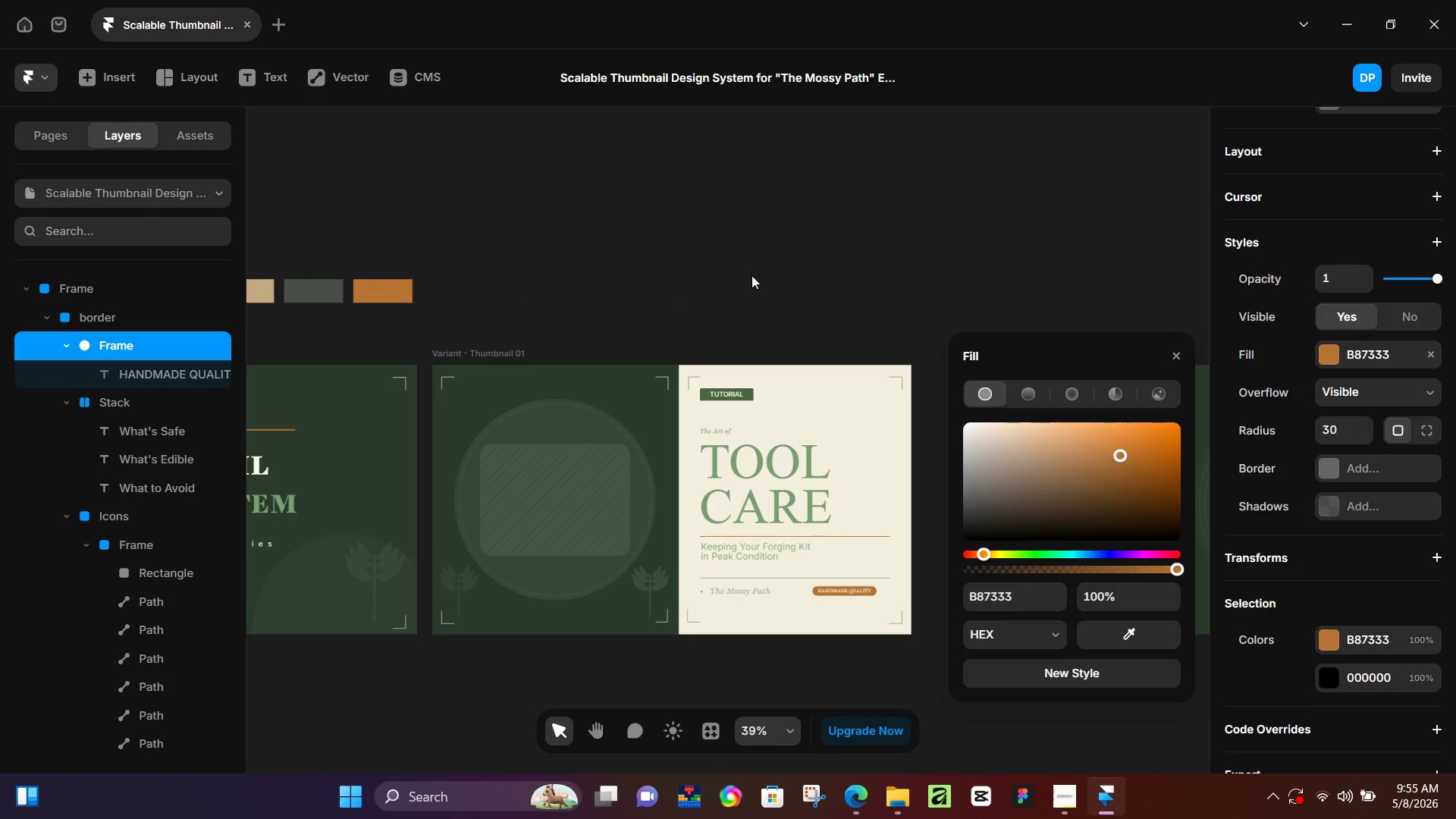 
left_click([764, 269])
 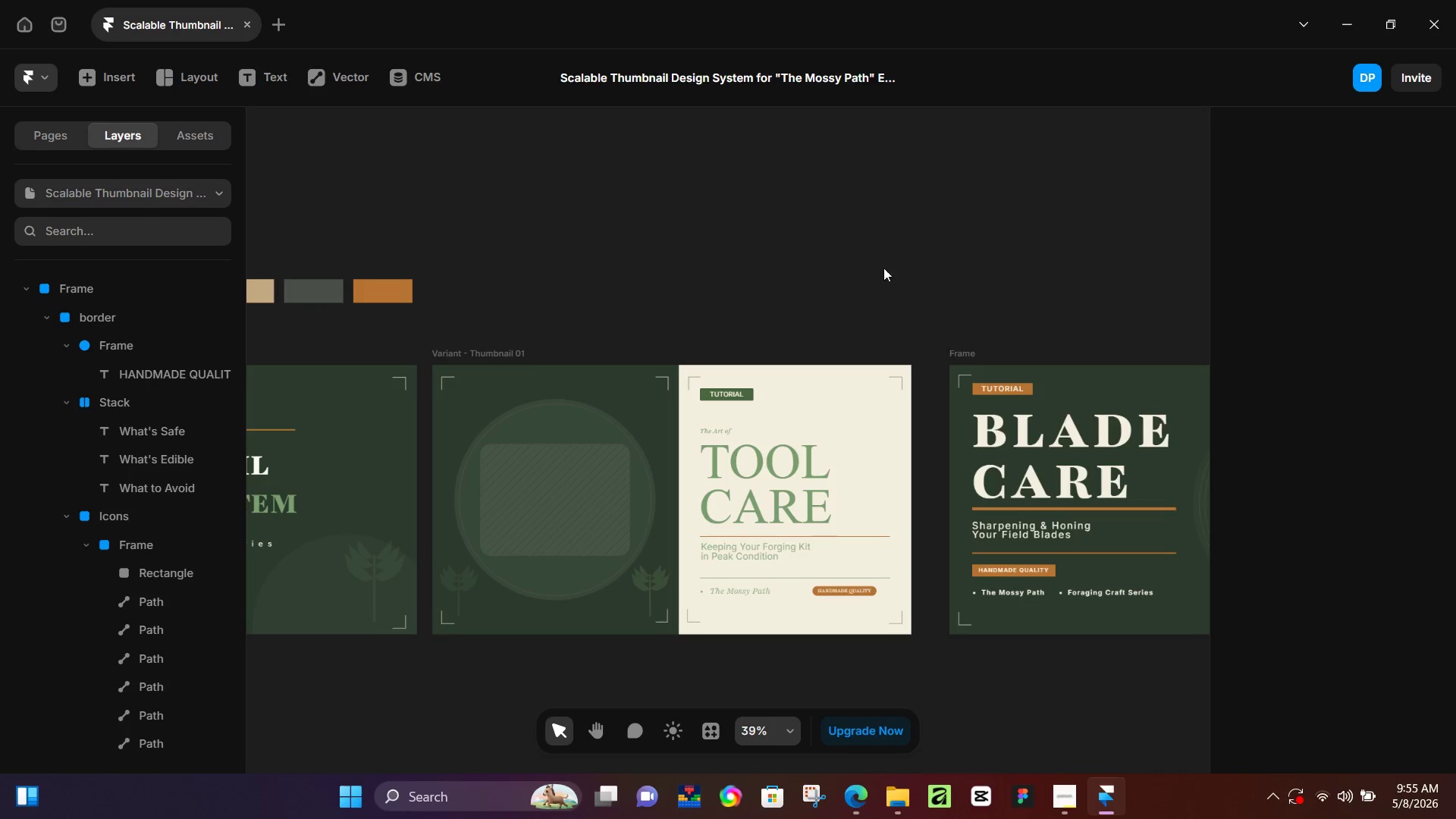 
hold_key(key=Space, duration=1.38)
 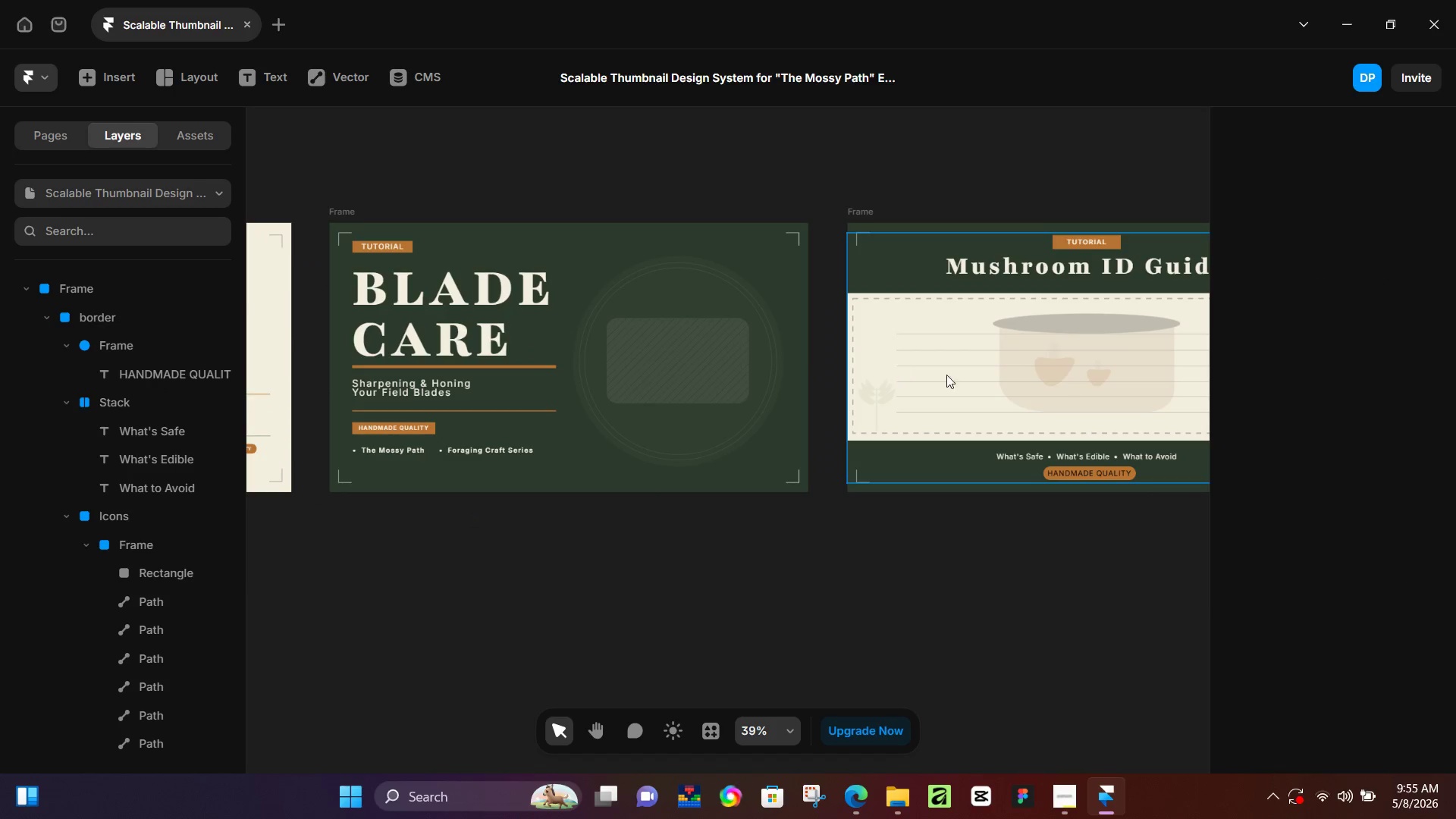 
left_click_drag(start_coordinate=[1094, 660], to_coordinate=[475, 518])
 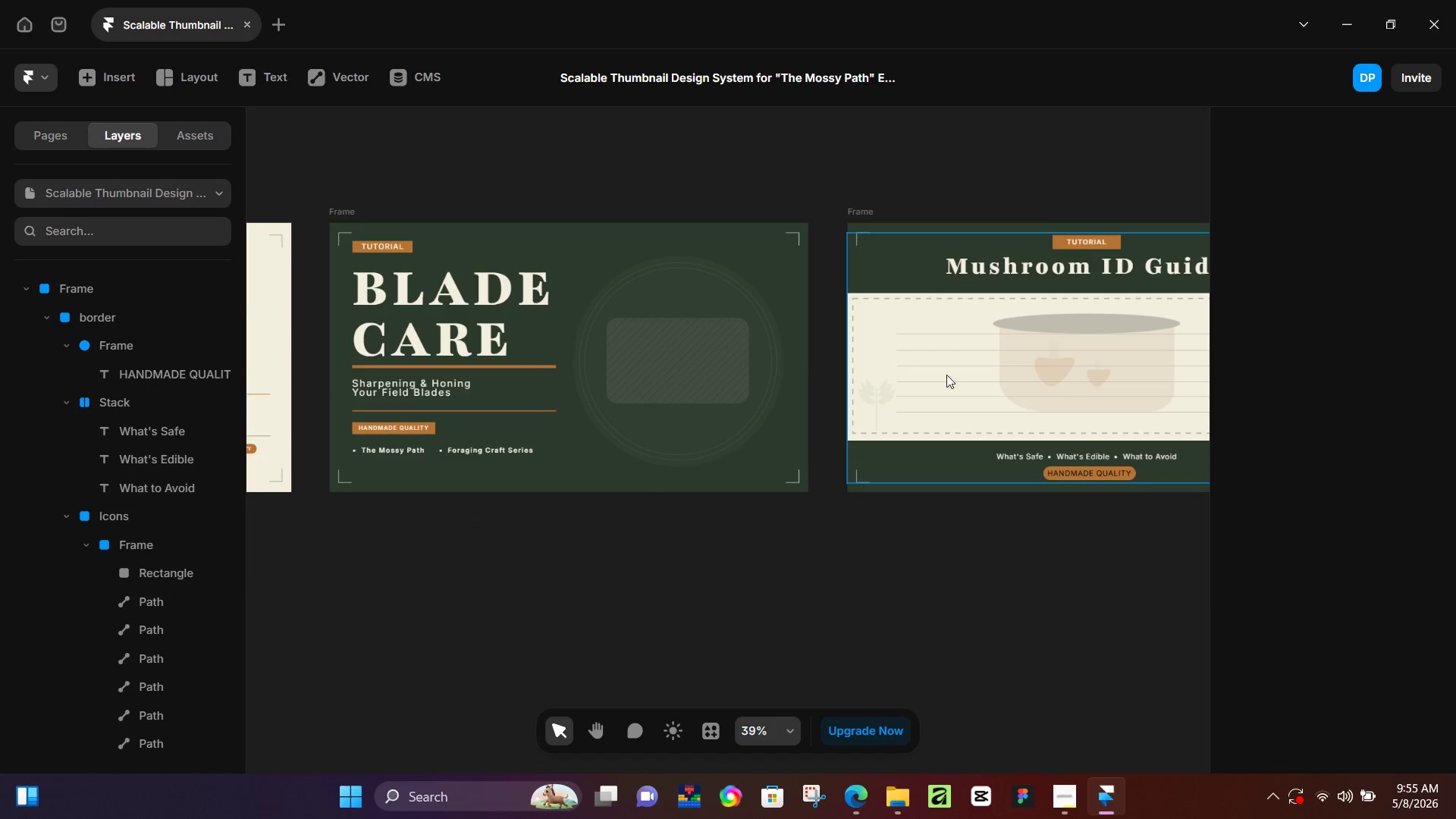 
hold_key(key=Space, duration=0.39)
 